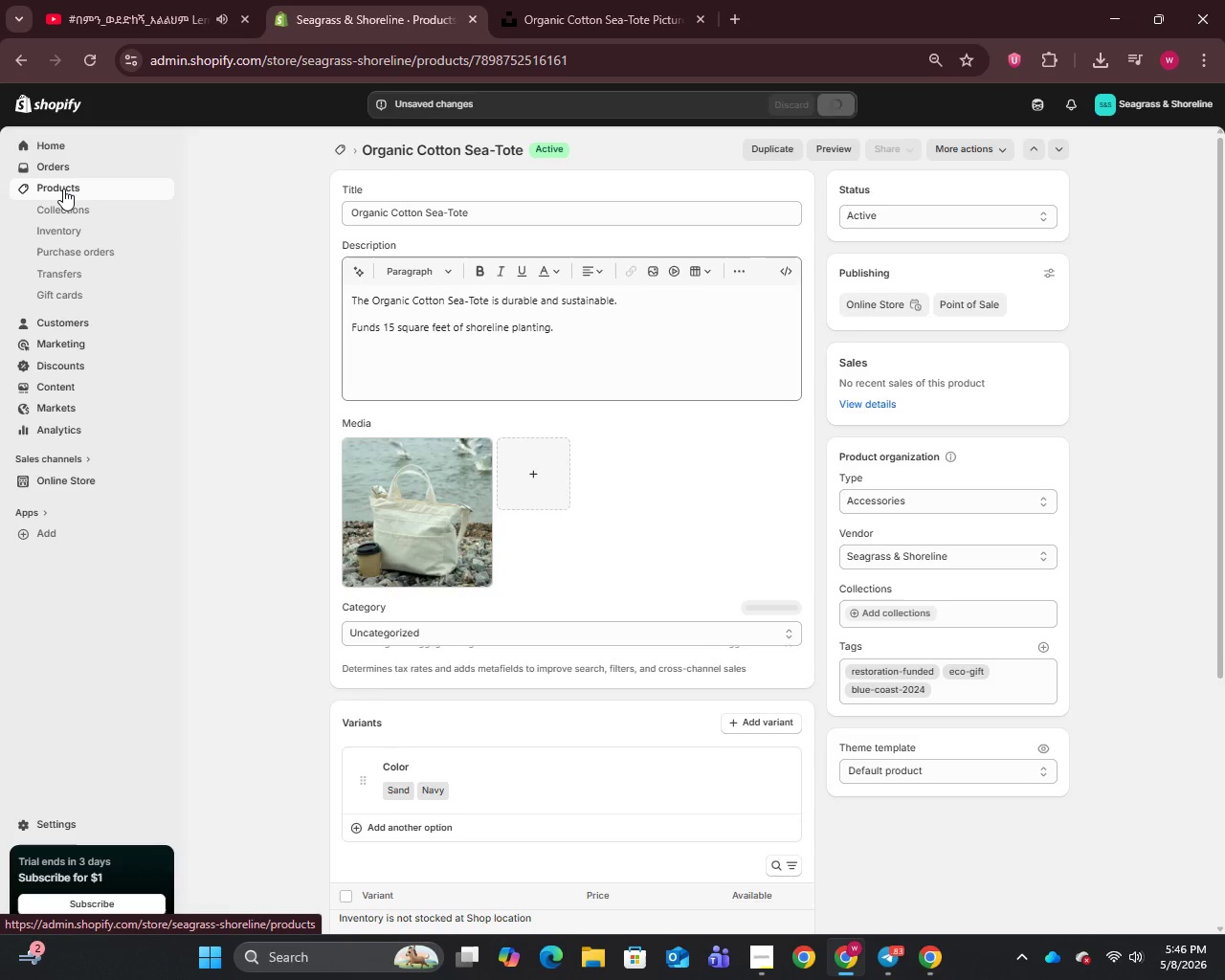 
left_click([63, 189])
 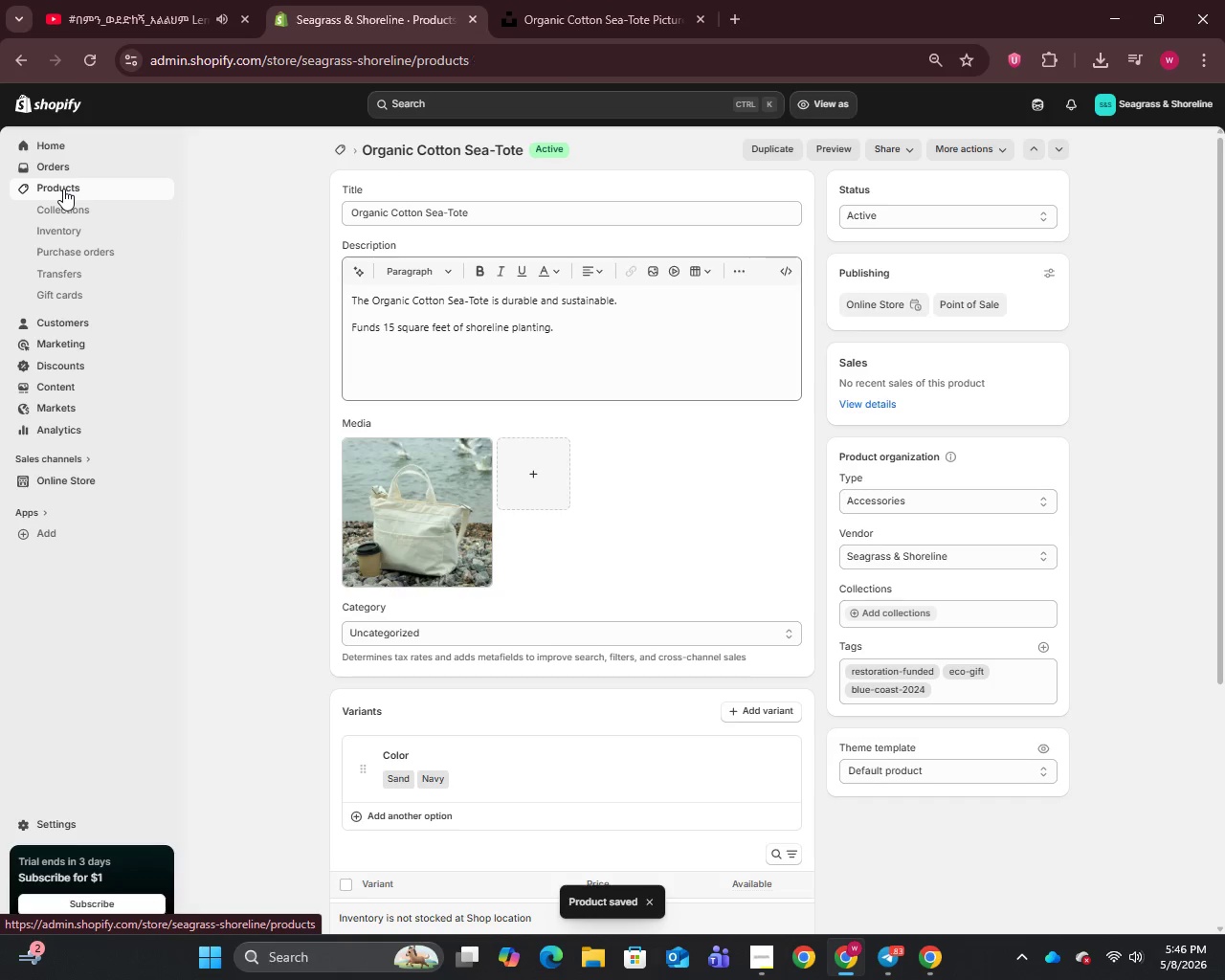 
left_click([63, 189])
 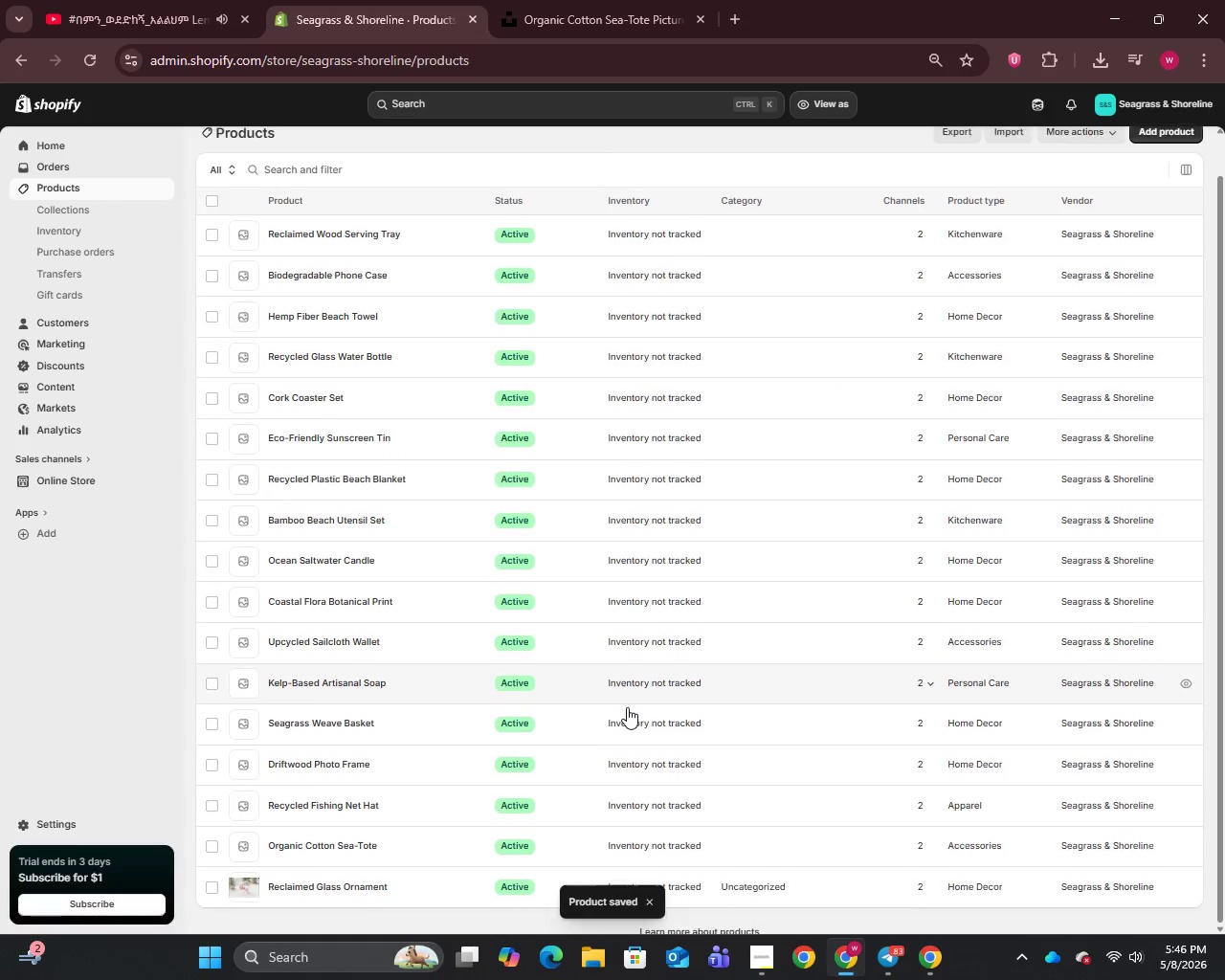 
scroll: coordinate [627, 707], scroll_direction: down, amount: 8.0
 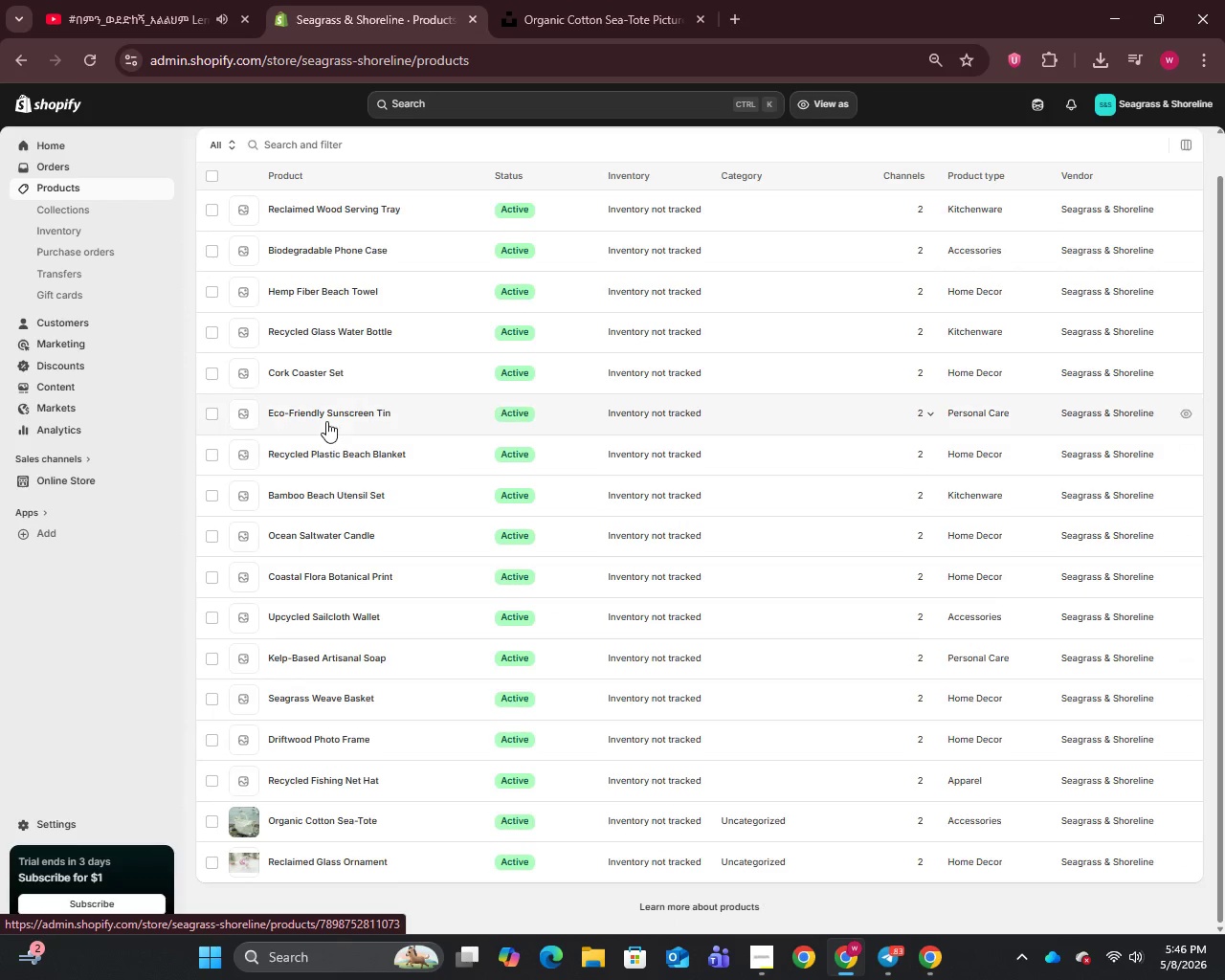 
scroll: coordinate [326, 421], scroll_direction: up, amount: 6.0
 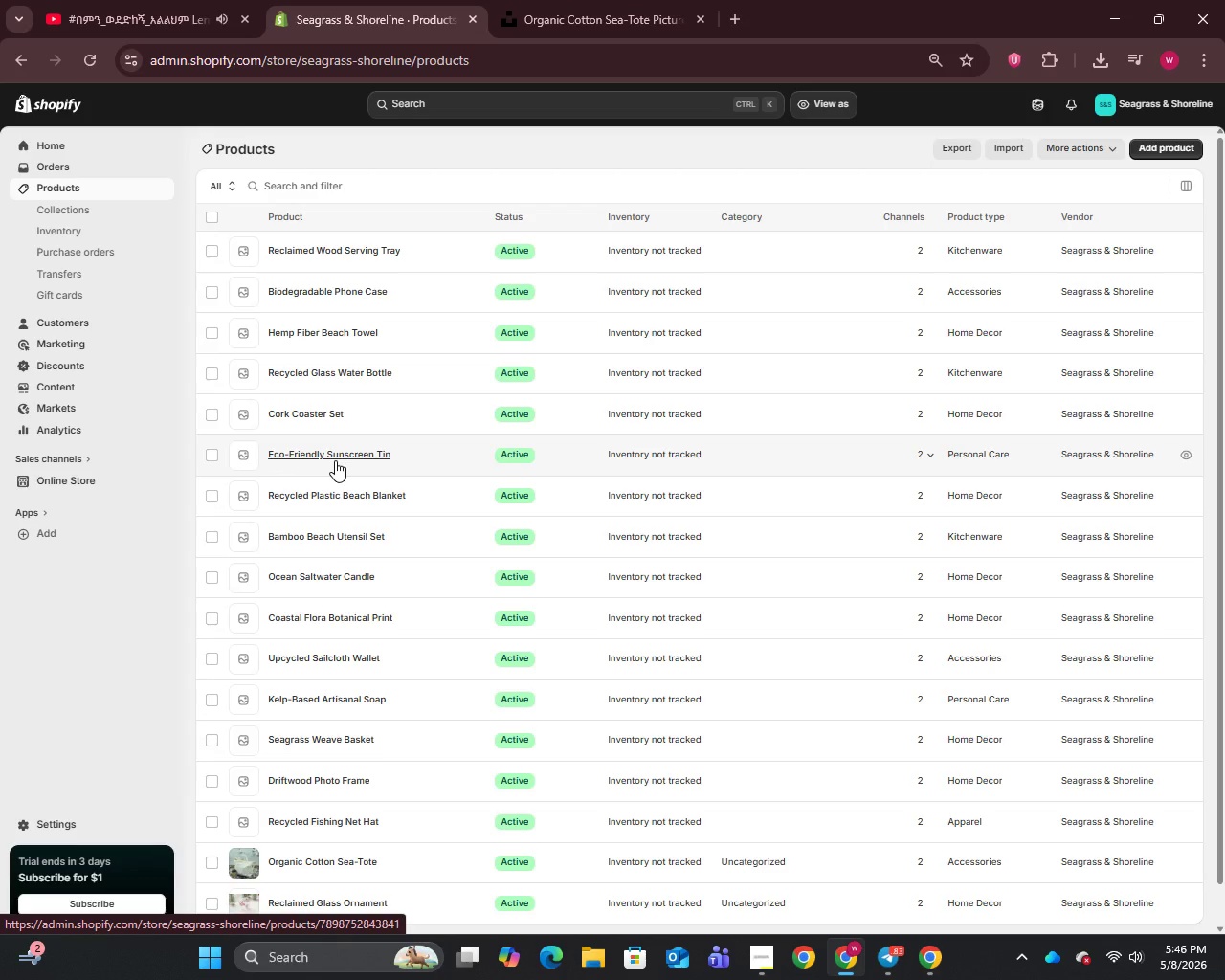 
wait(36.09)
 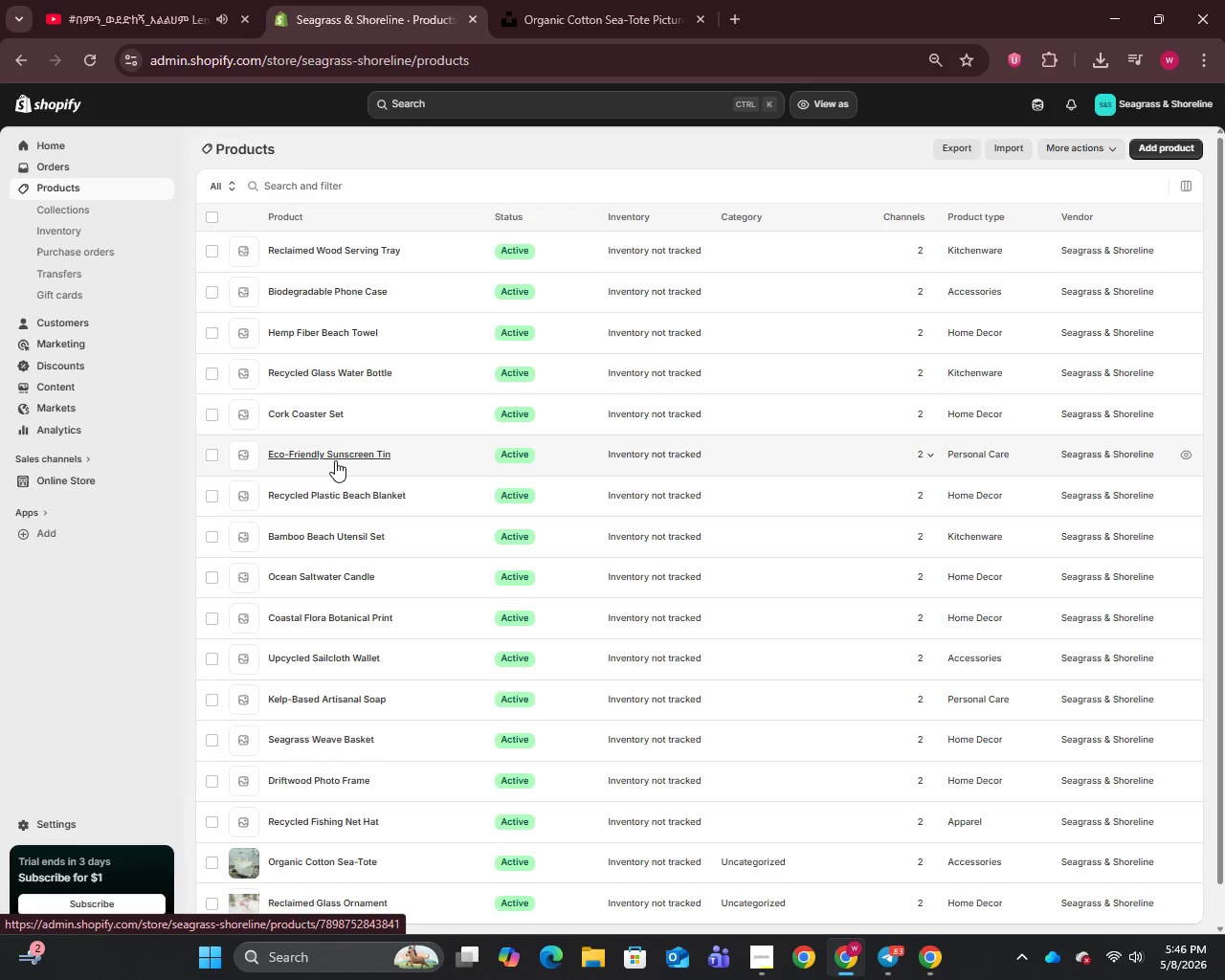 
scroll: coordinate [367, 568], scroll_direction: down, amount: 2.0
 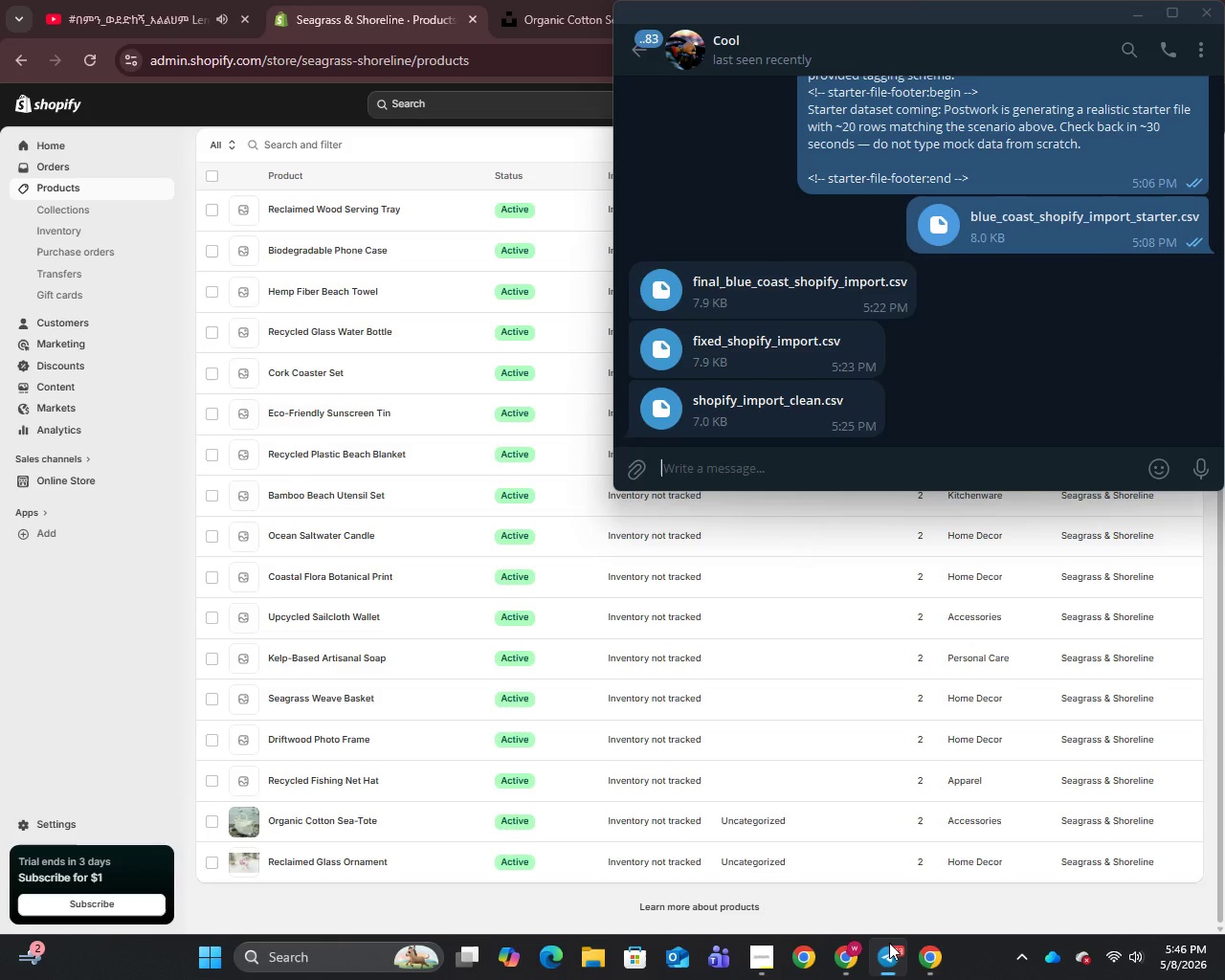 
wait(5.78)
 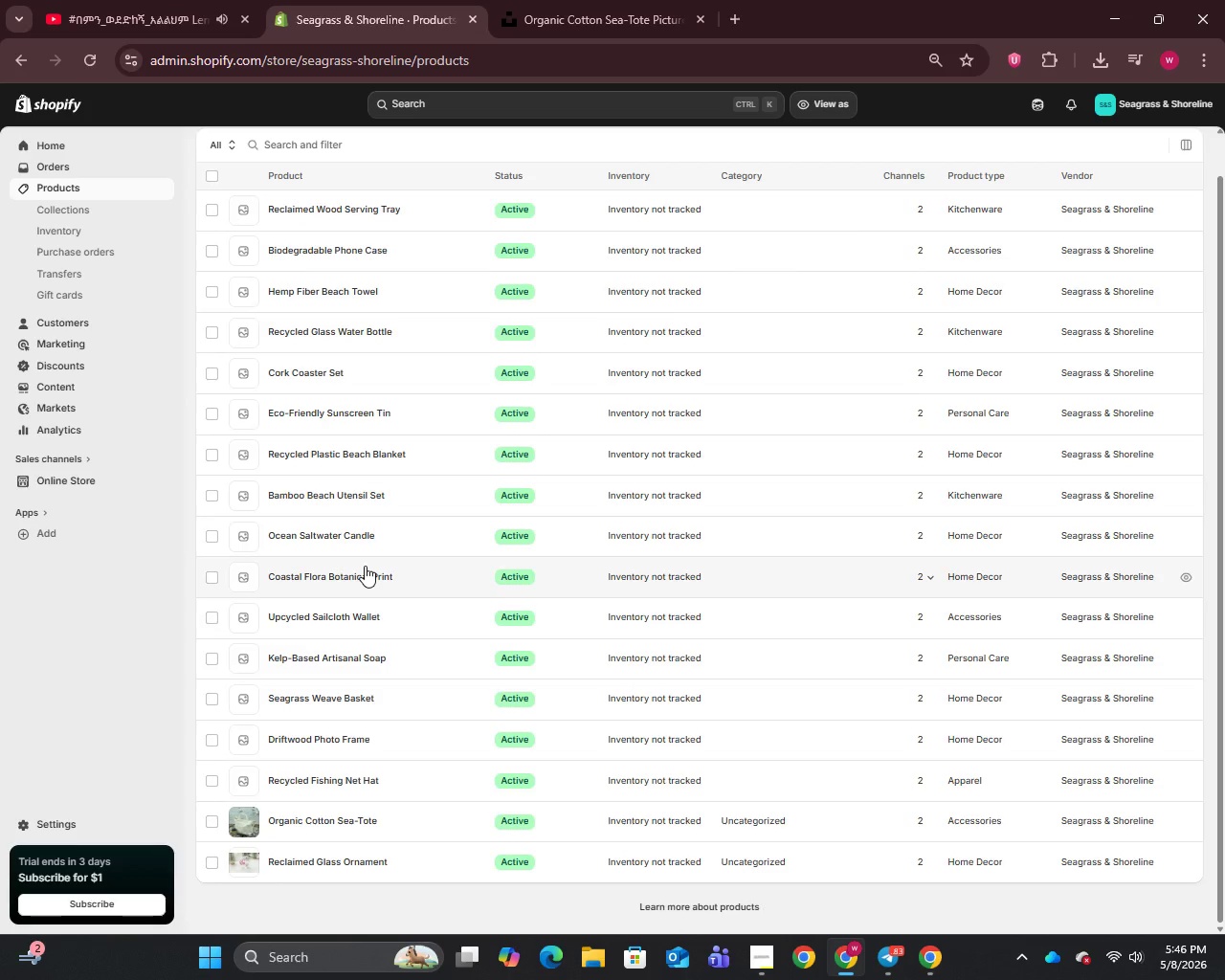 
left_click([941, 218])
 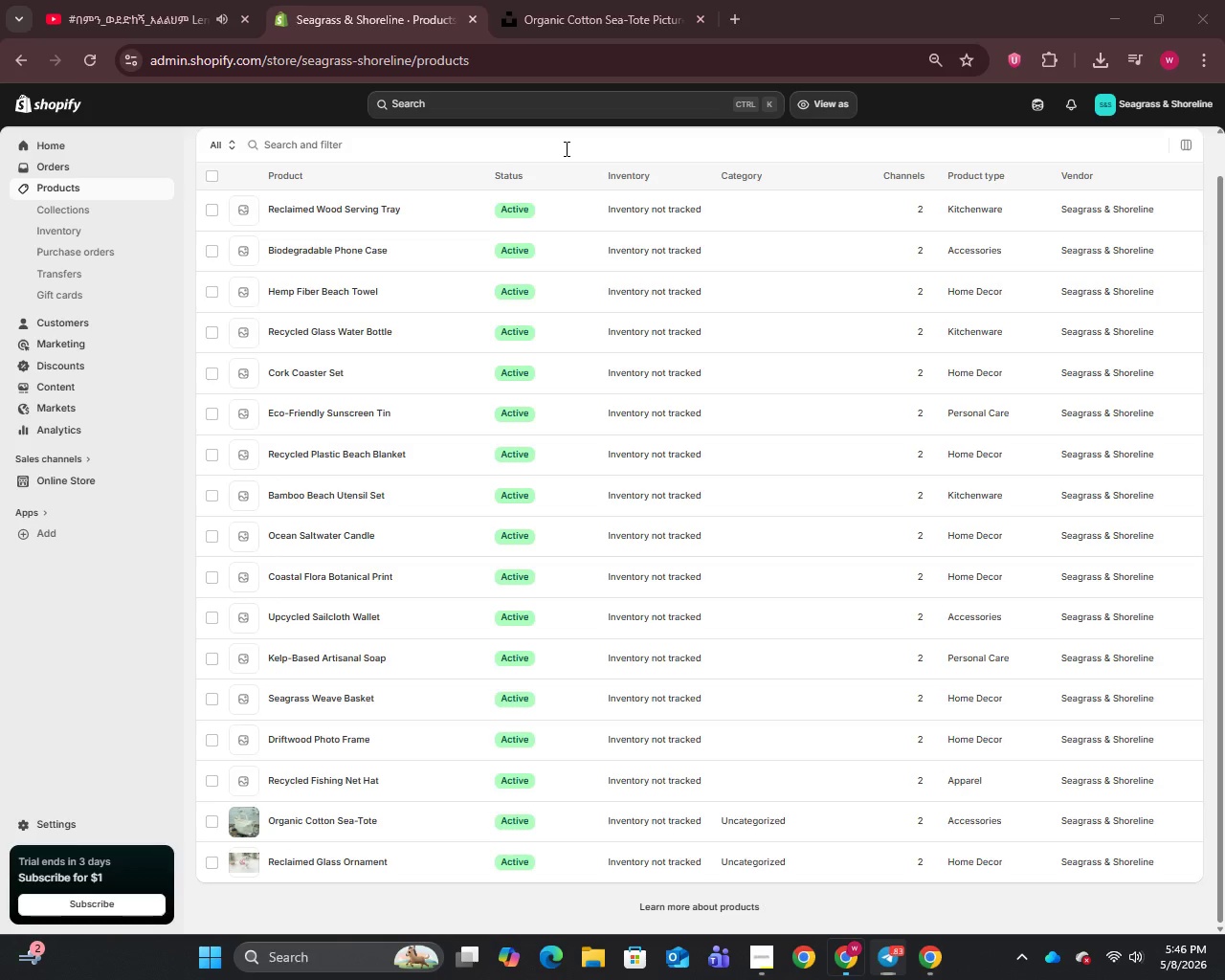 
left_click([565, 148])
 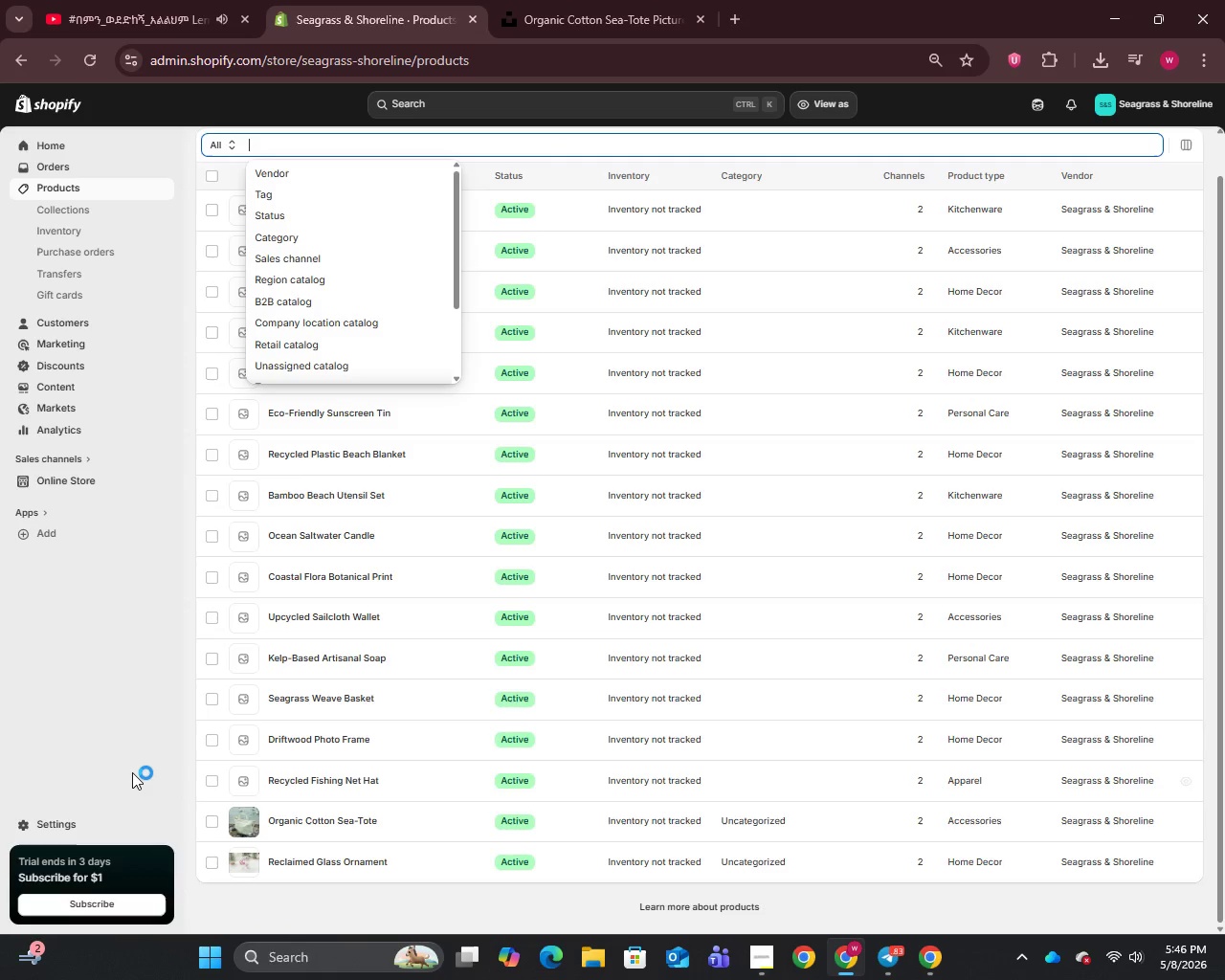 
left_click([130, 768])
 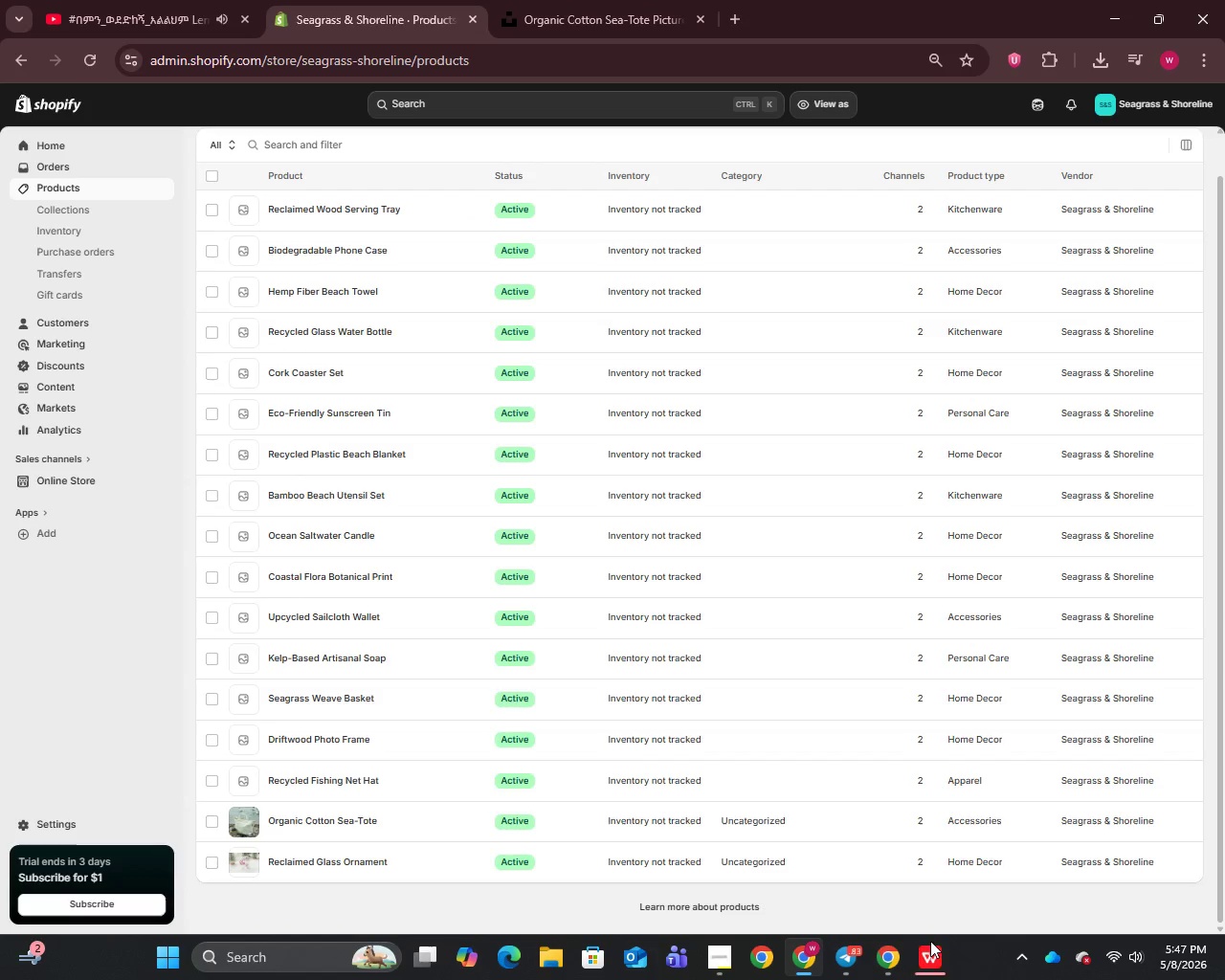 
left_click([936, 966])
 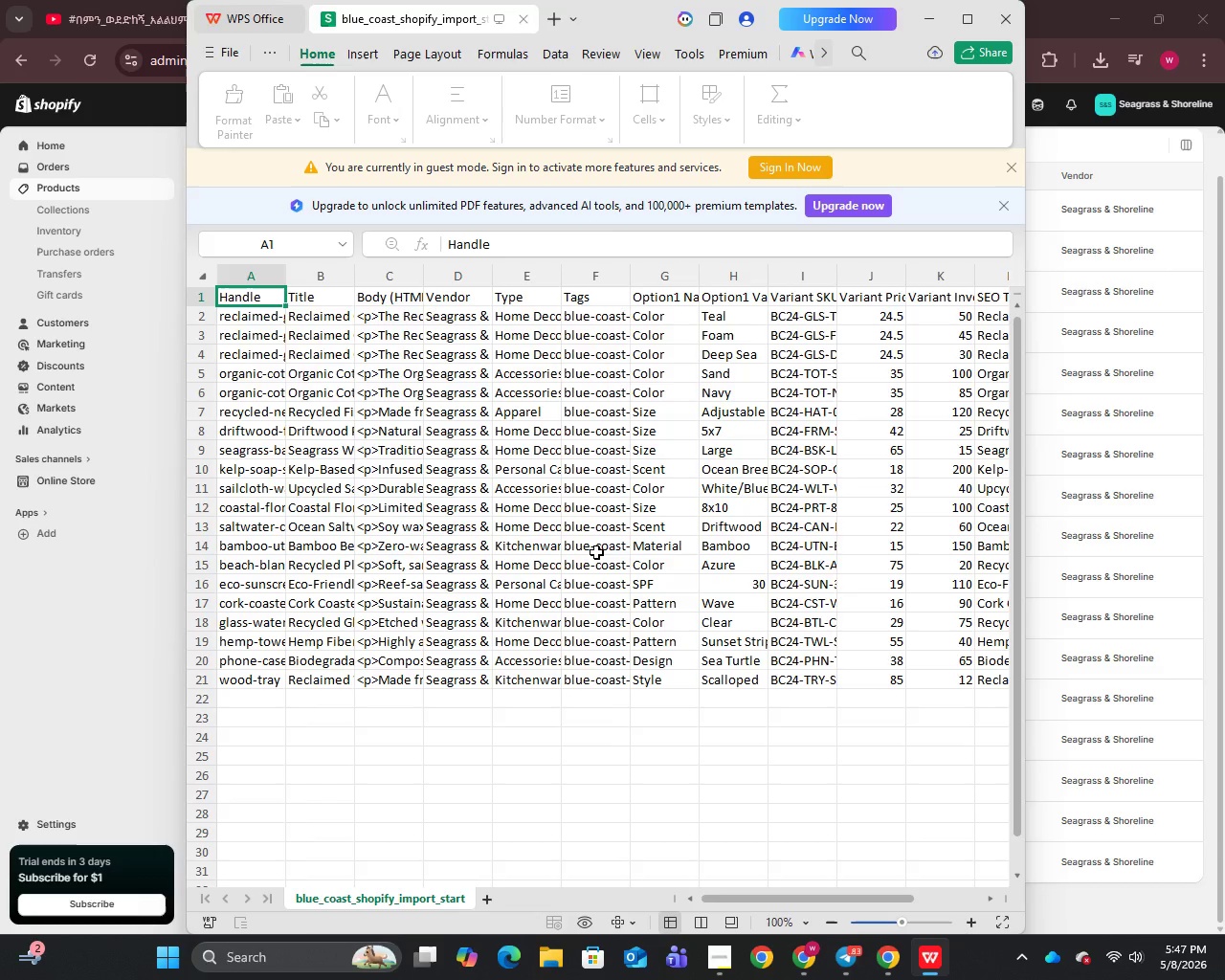 
wait(36.19)
 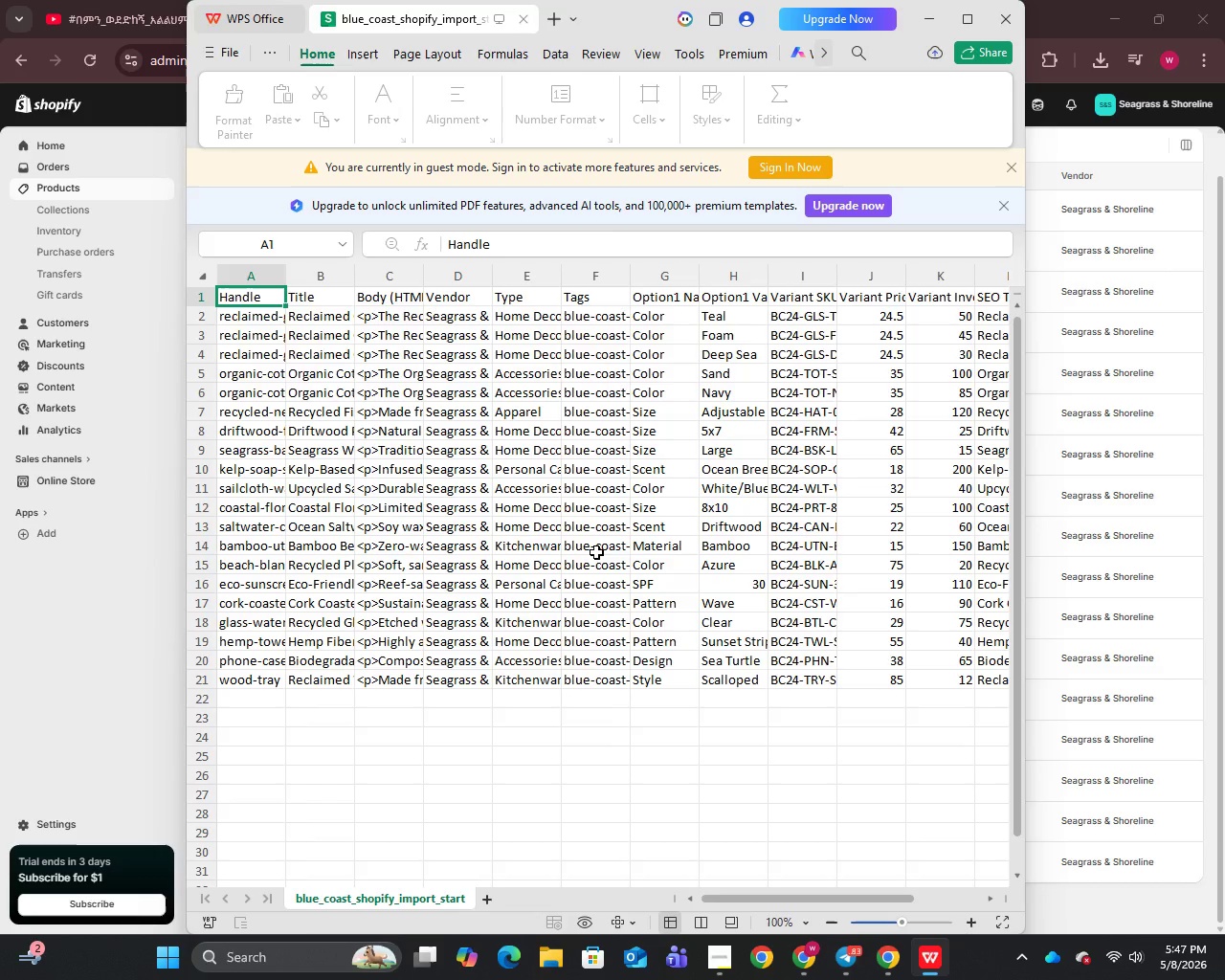 
left_click([169, 319])
 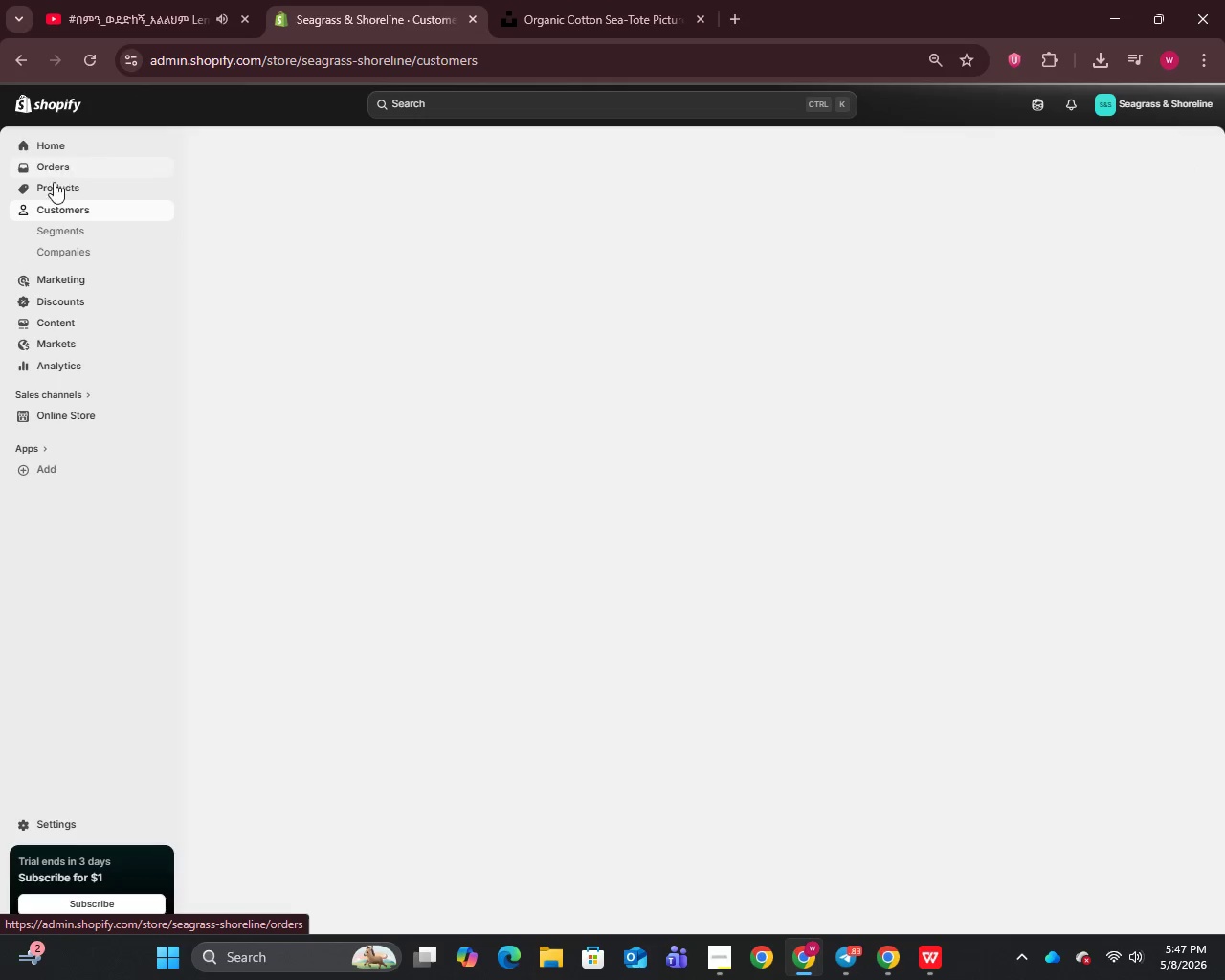 
left_click([54, 183])
 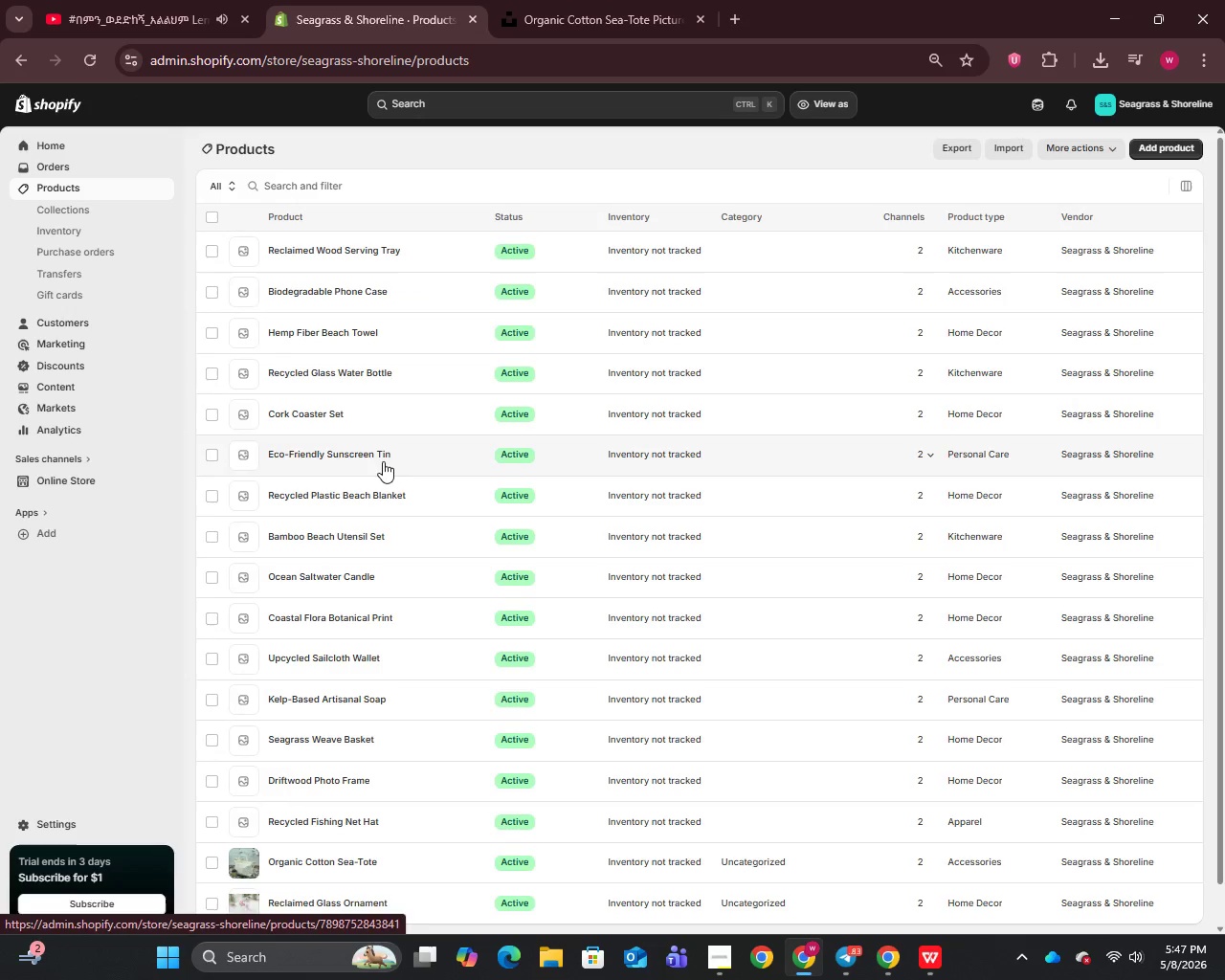 
scroll: coordinate [389, 479], scroll_direction: down, amount: 3.0
 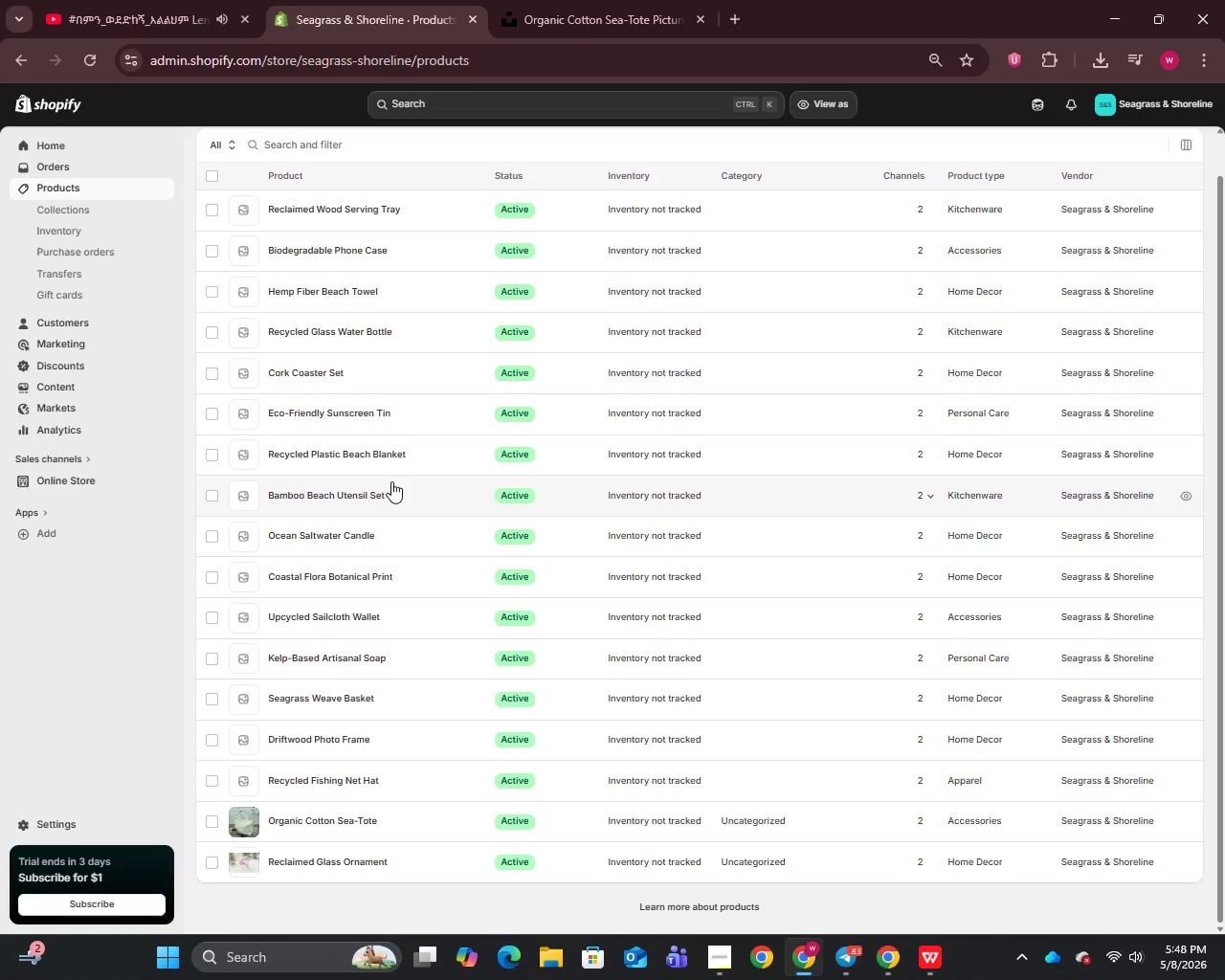 
wait(56.47)
 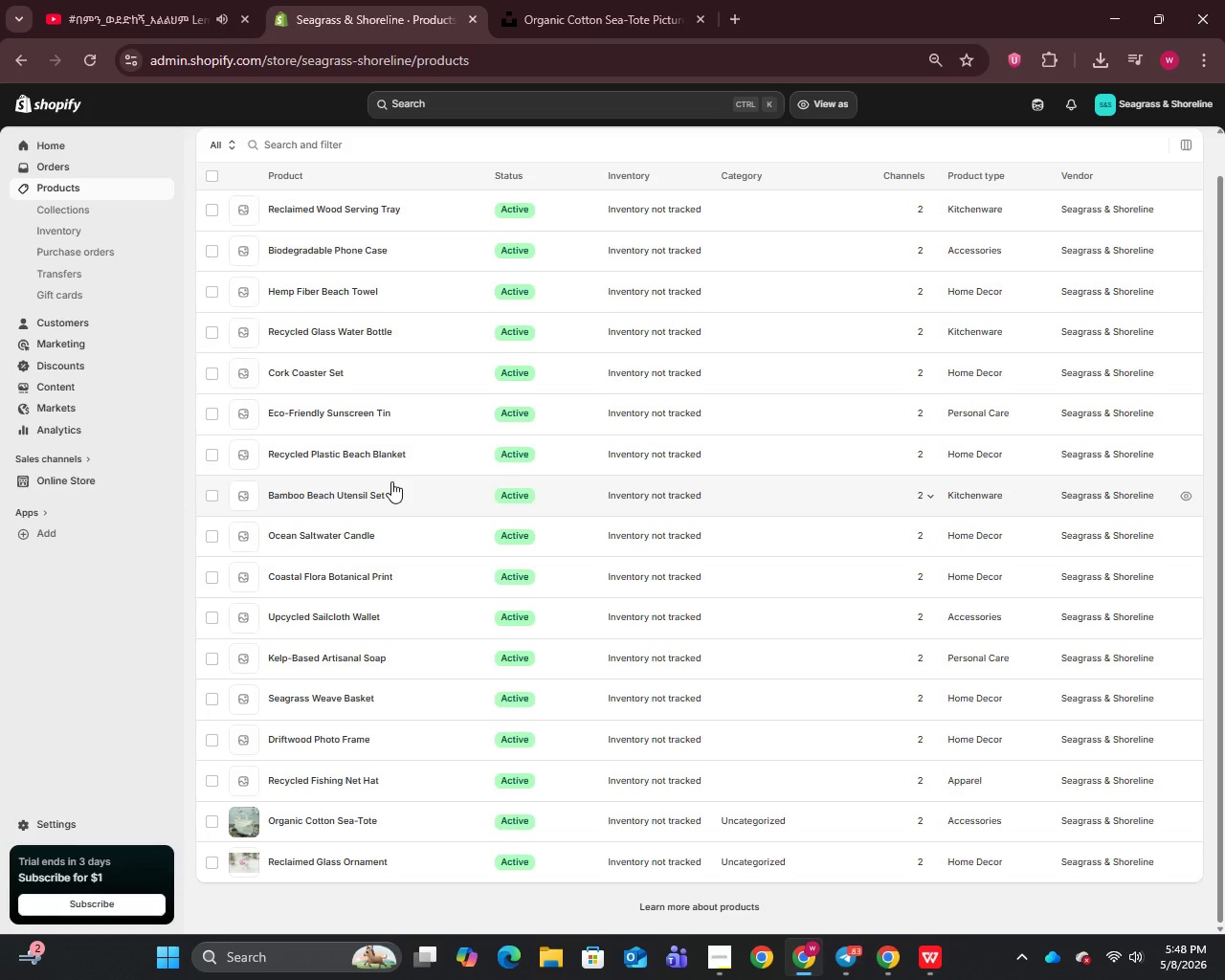 
left_click([302, 781])
 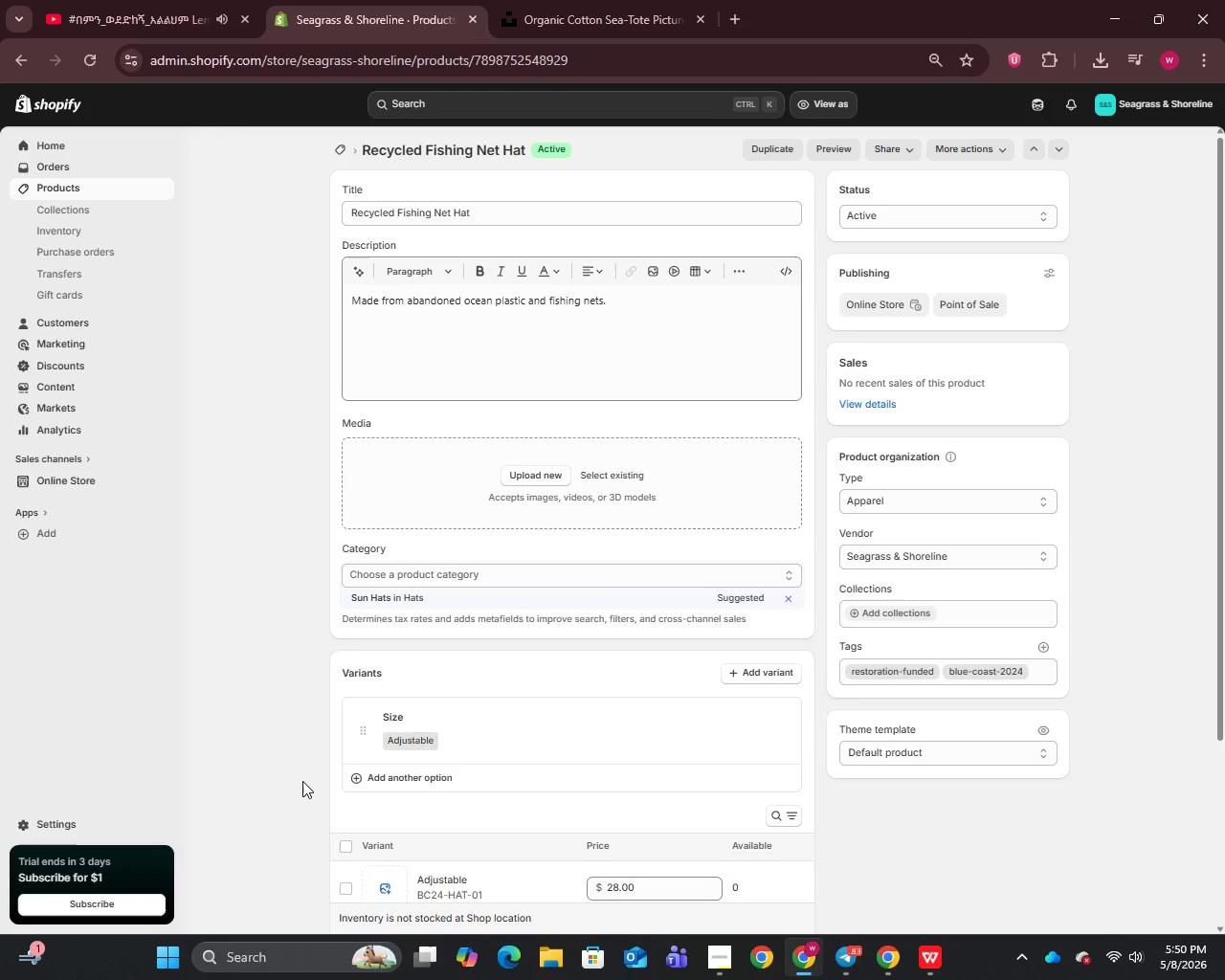 
wait(130.17)
 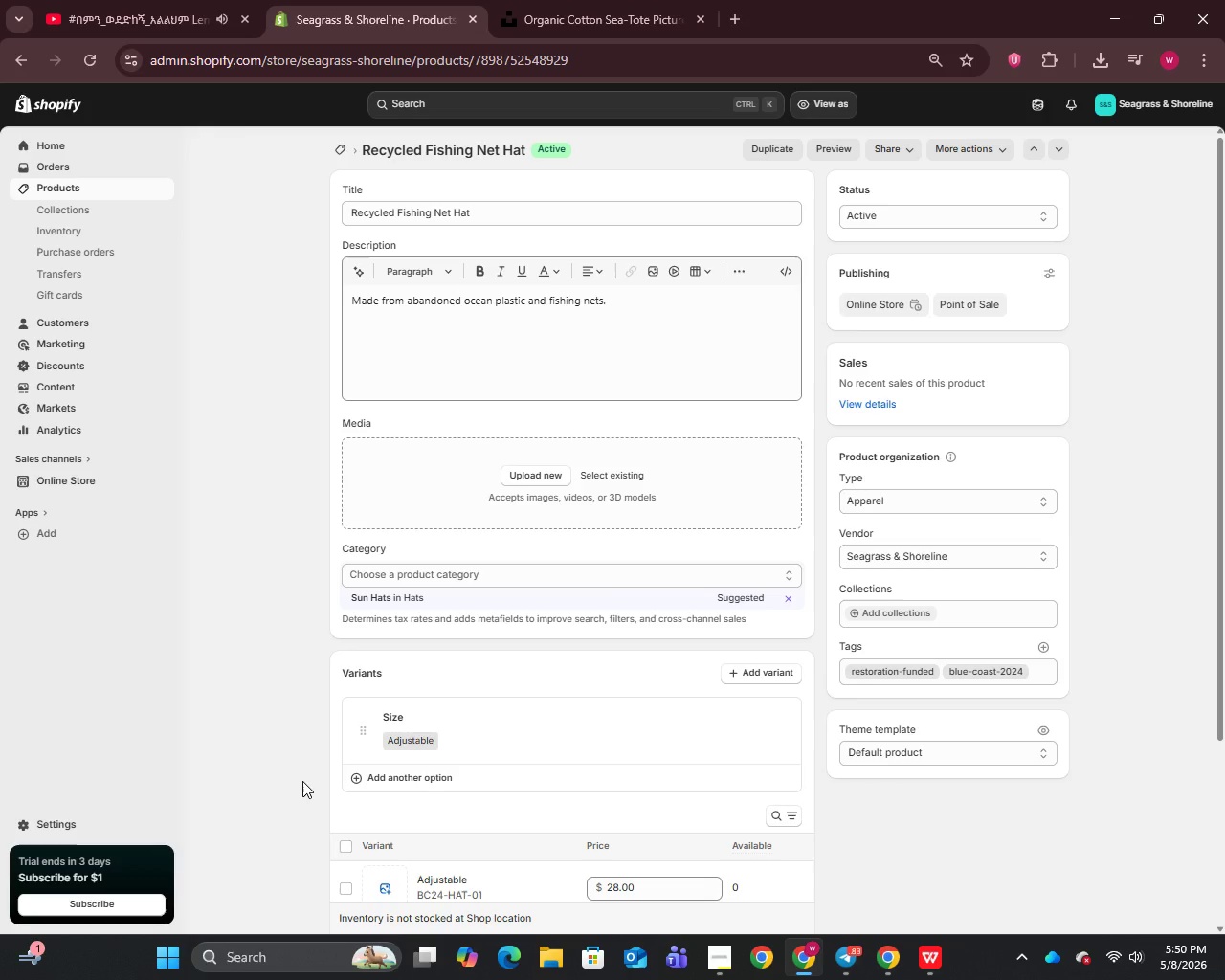 
scroll: coordinate [446, 697], scroll_direction: down, amount: 5.0
 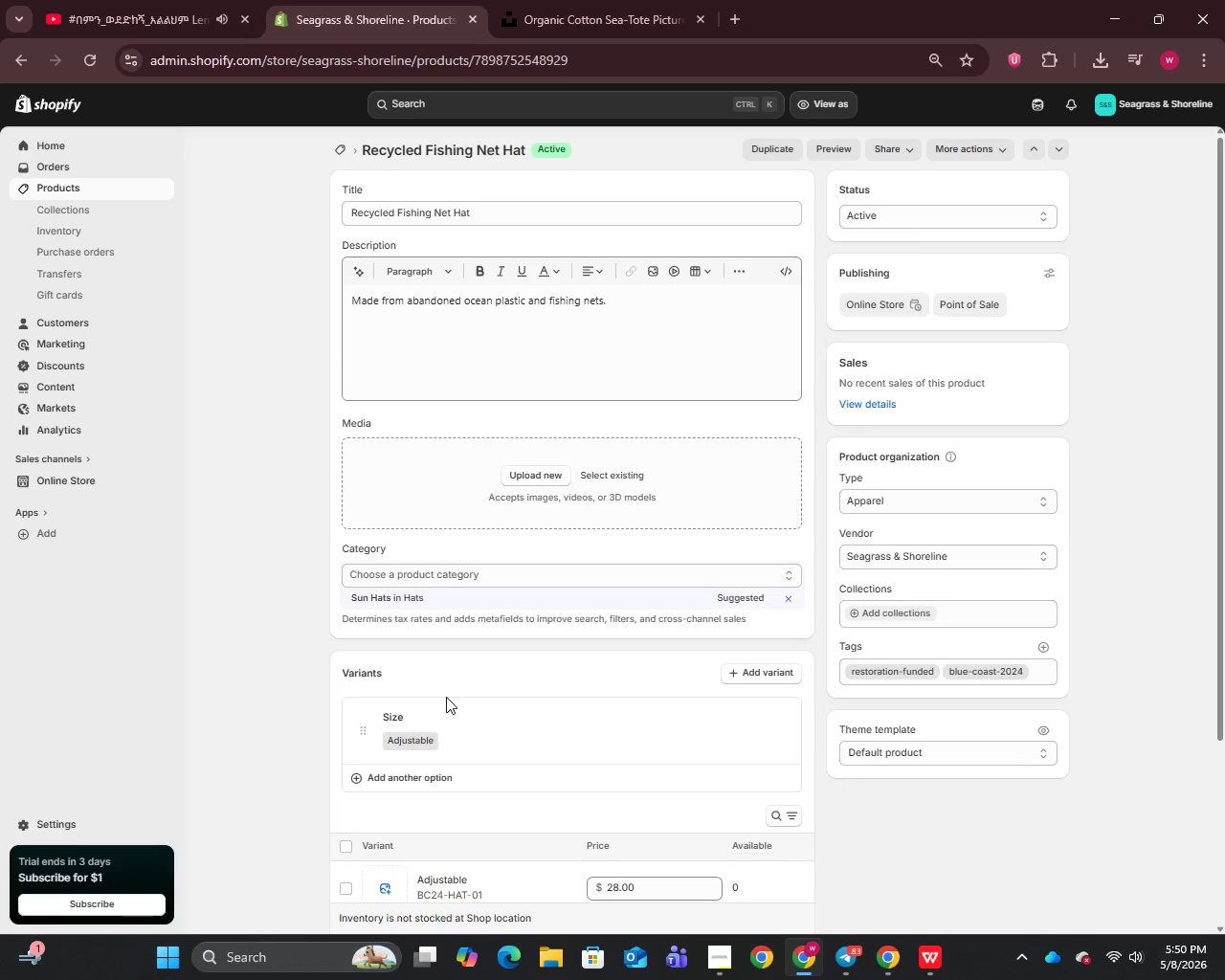 
scroll: coordinate [446, 697], scroll_direction: up, amount: 4.0
 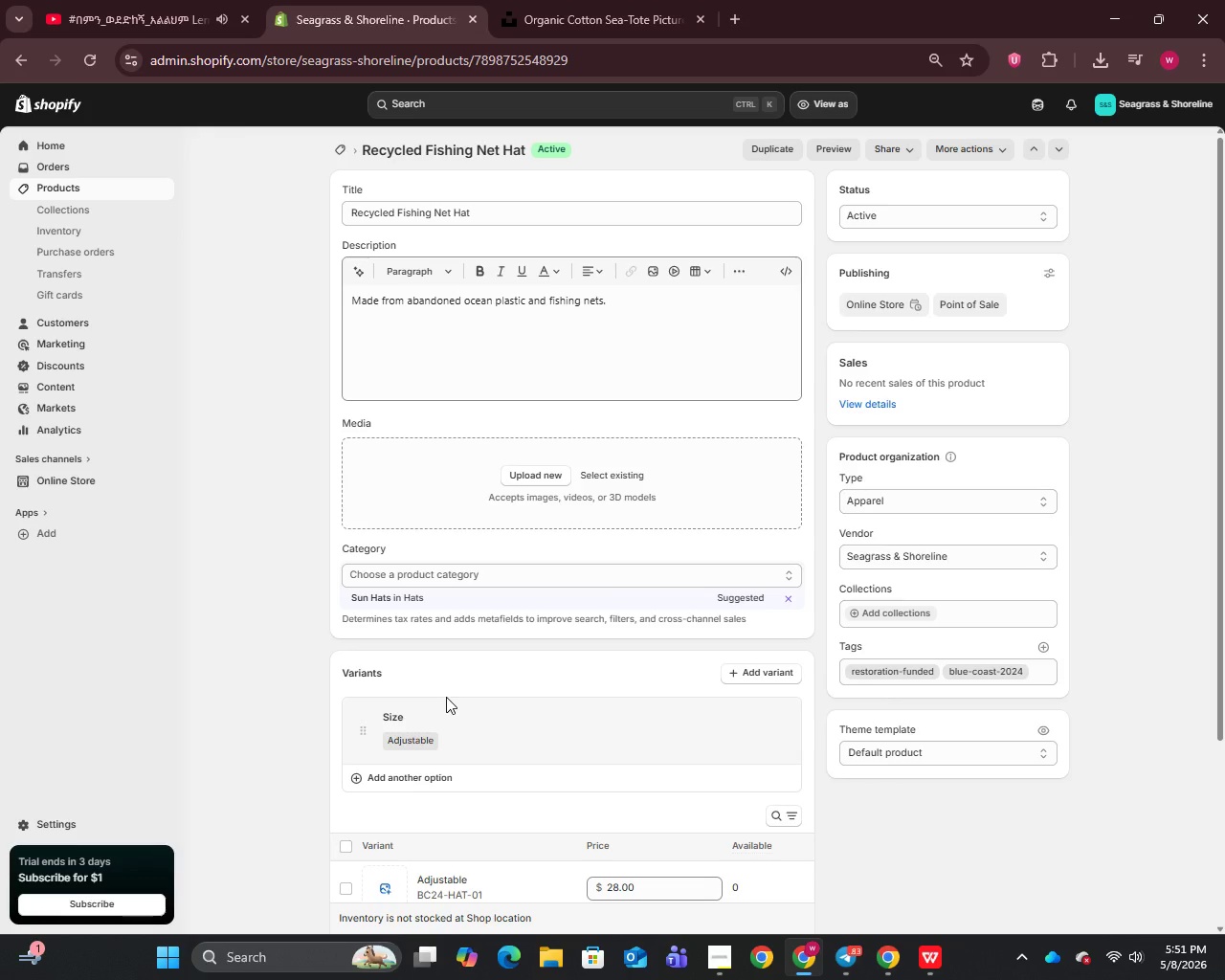 
wait(11.39)
 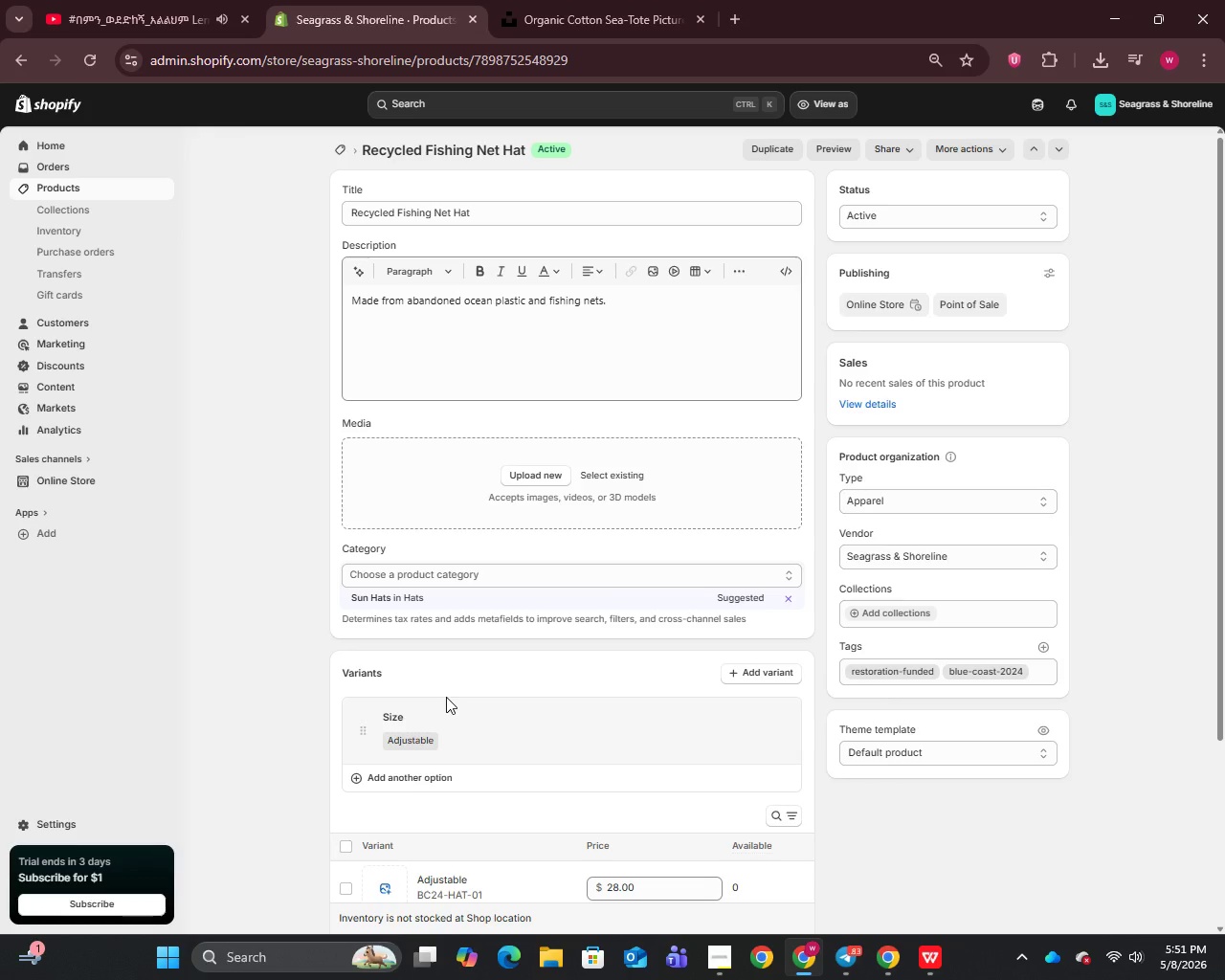 
scroll: coordinate [435, 679], scroll_direction: up, amount: 6.0
 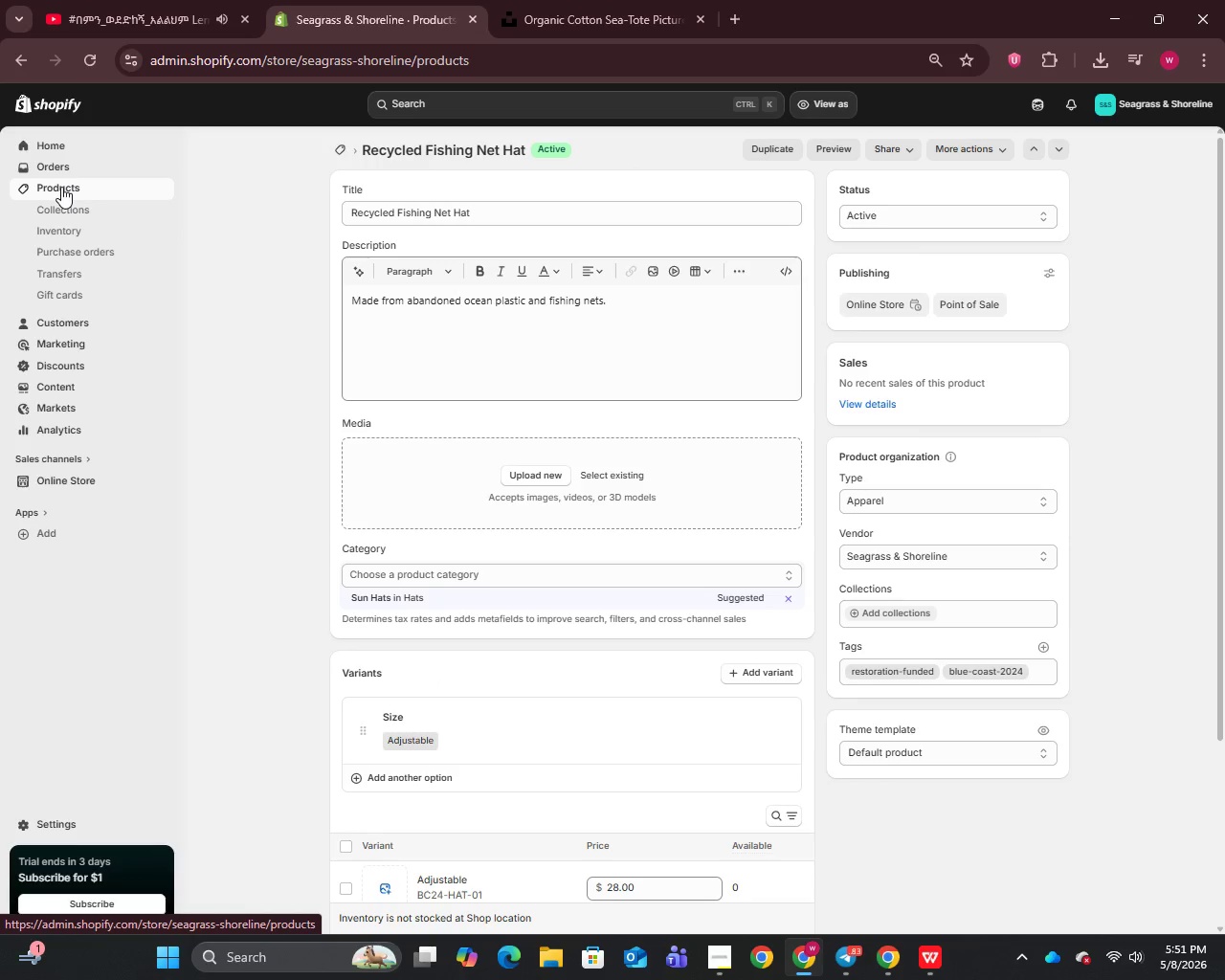 
left_click([61, 187])
 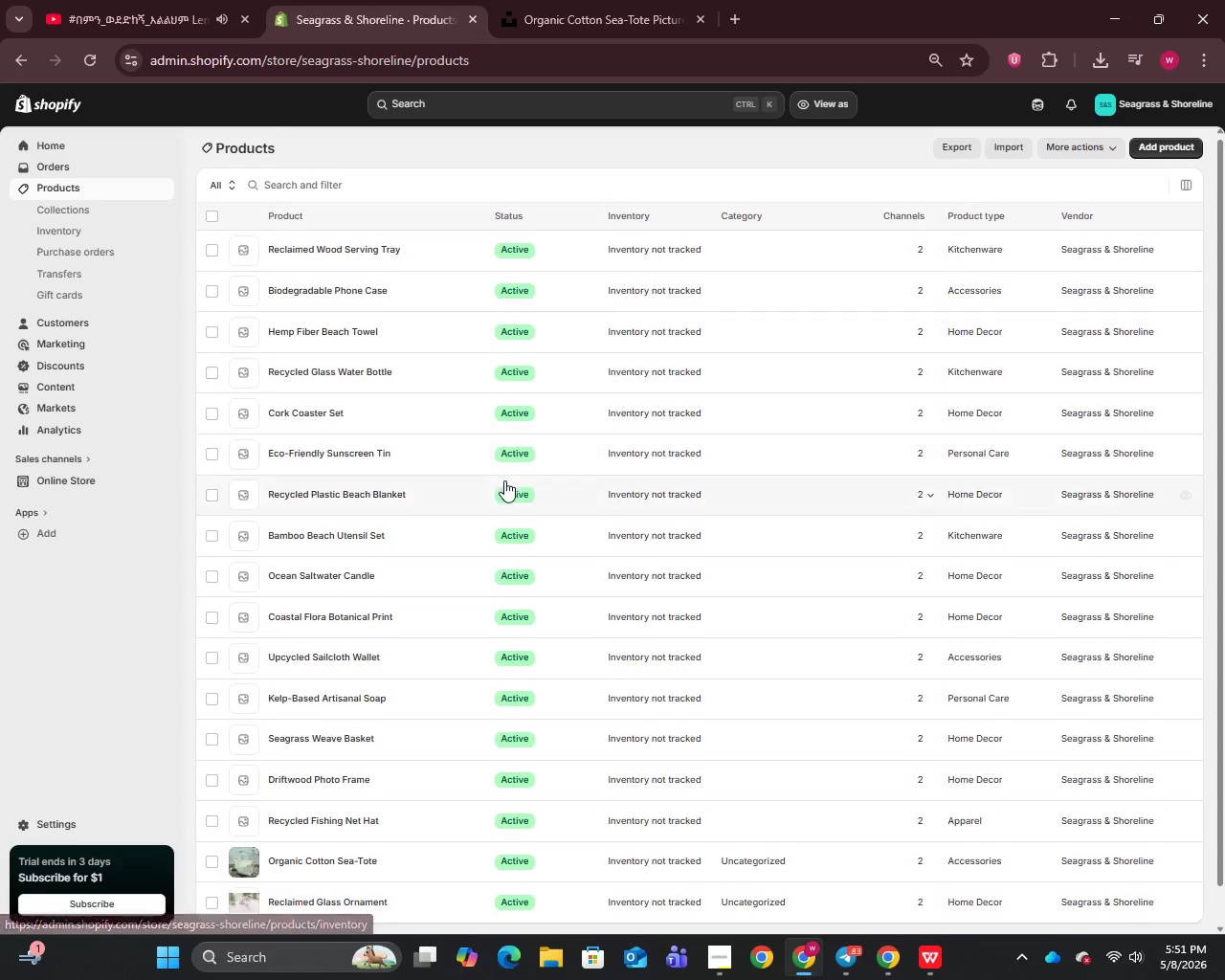 
scroll: coordinate [504, 480], scroll_direction: down, amount: 9.0
 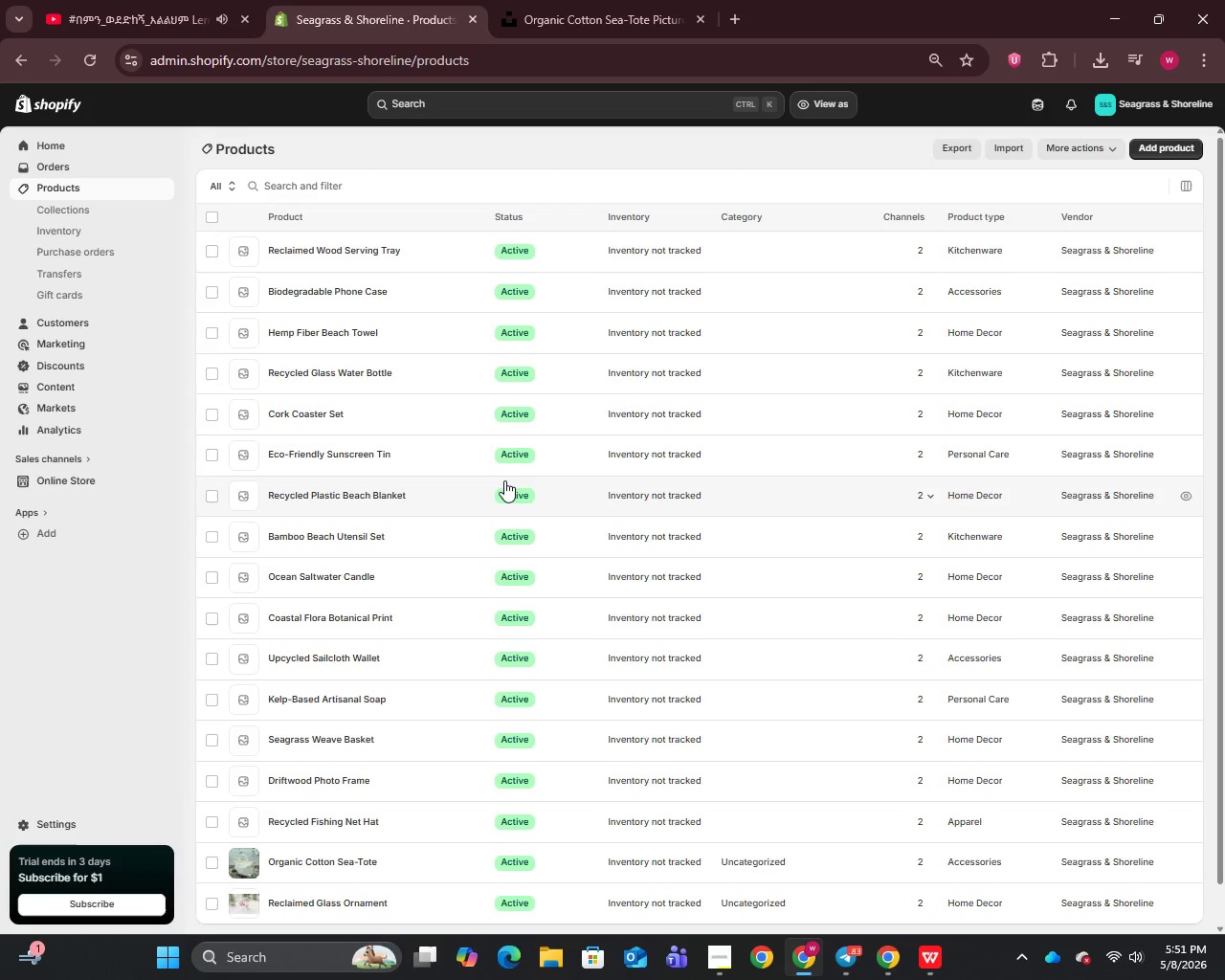 
wait(7.26)
 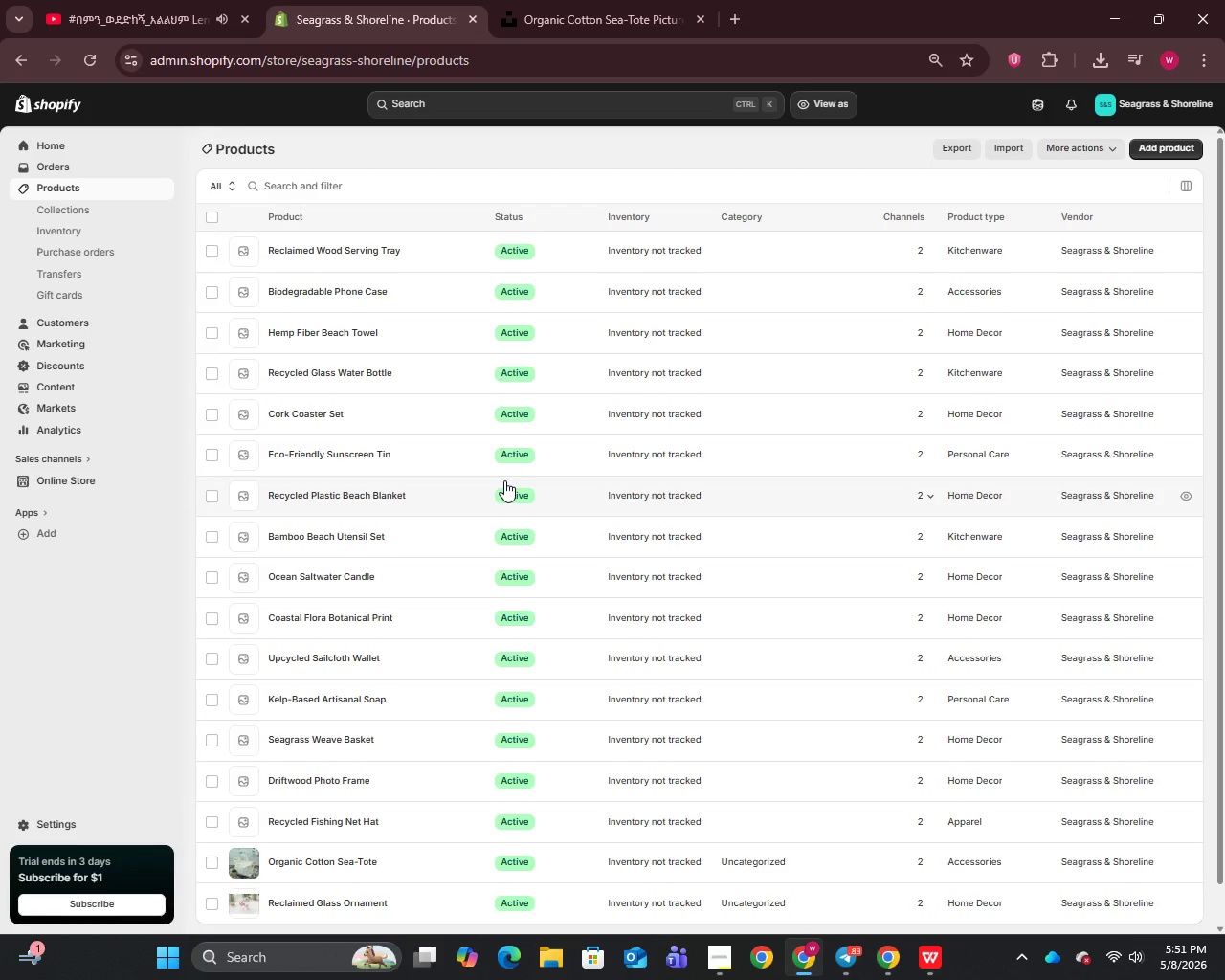 
scroll: coordinate [500, 487], scroll_direction: down, amount: 7.0
 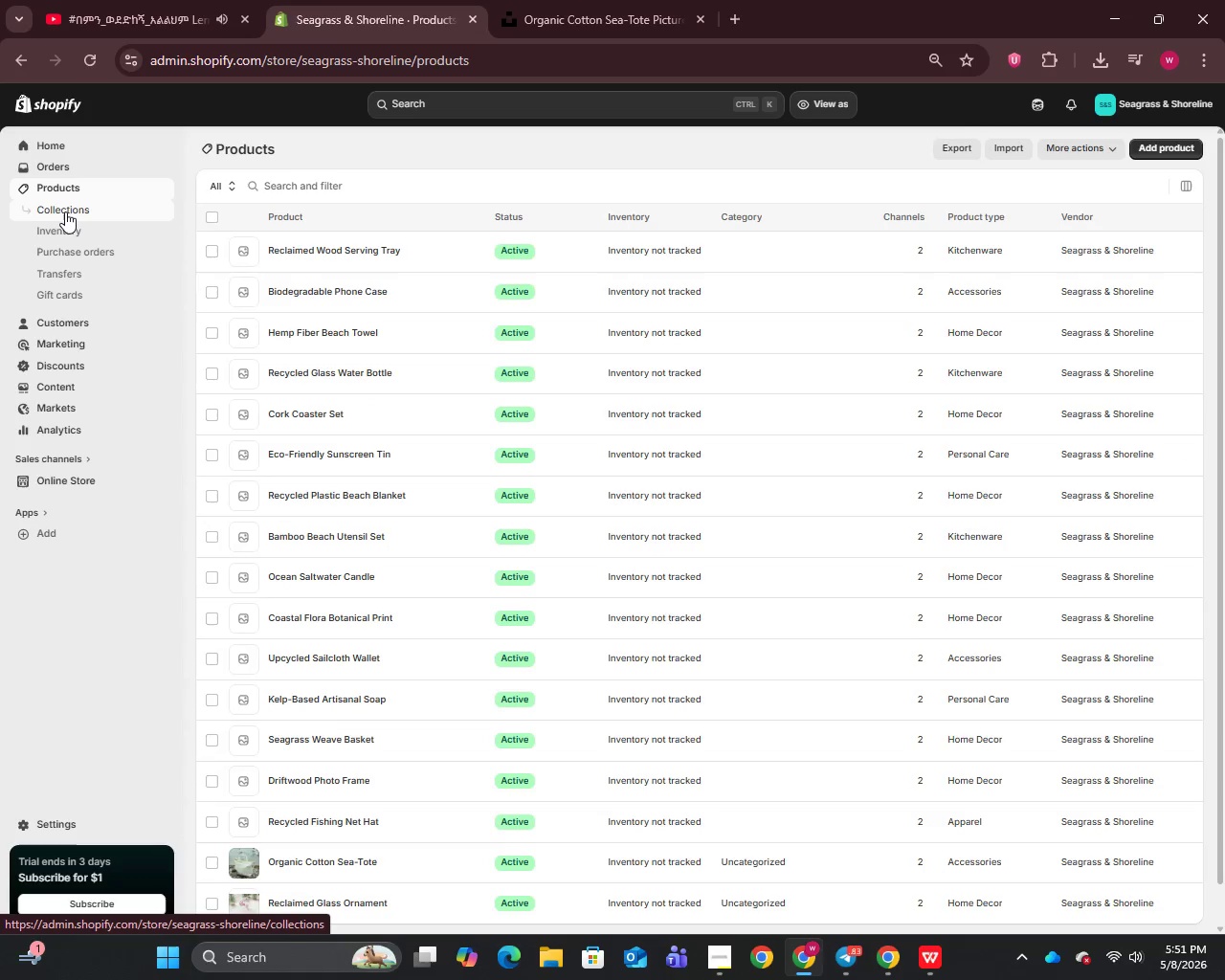 
left_click([65, 212])
 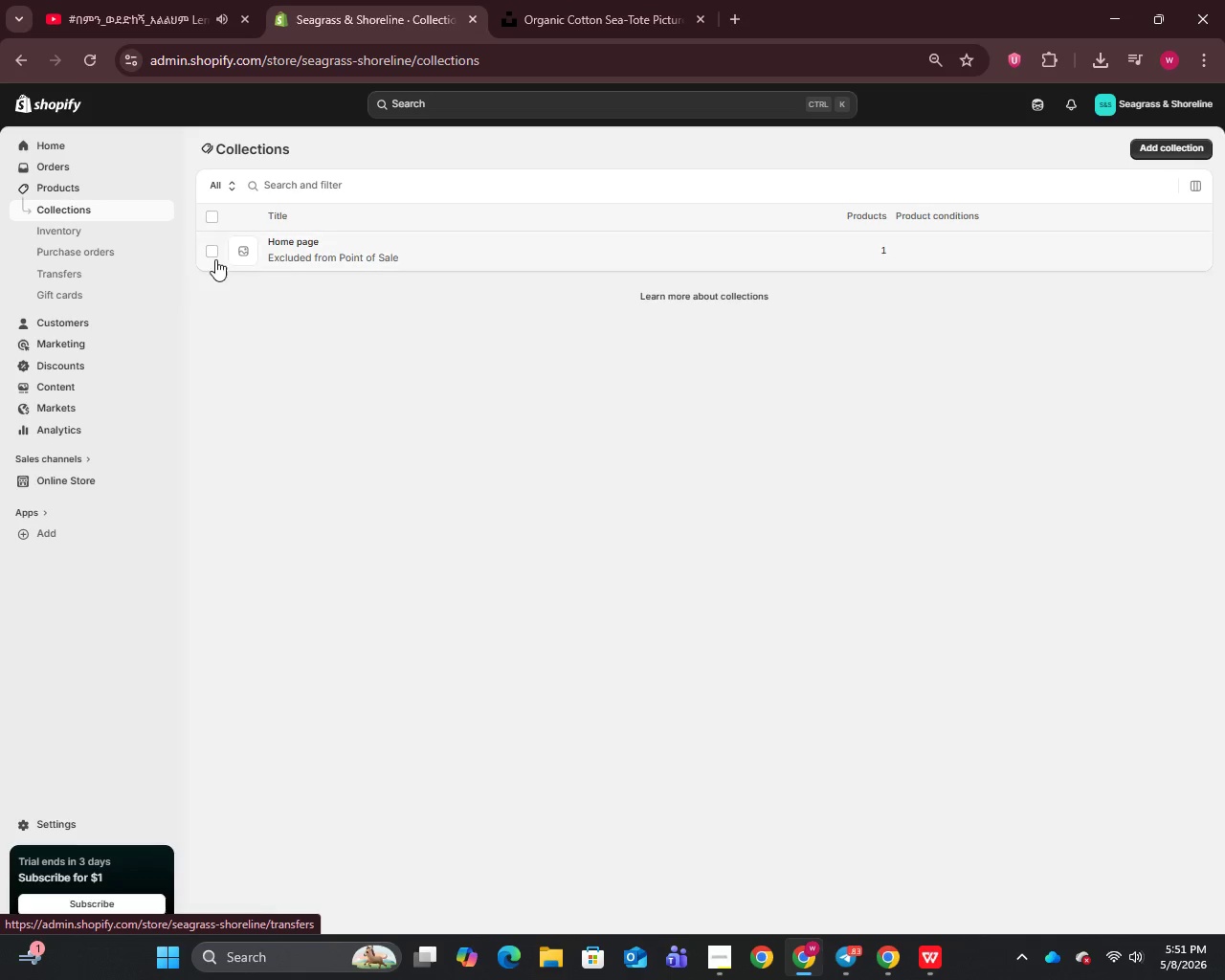 
left_click([222, 250])
 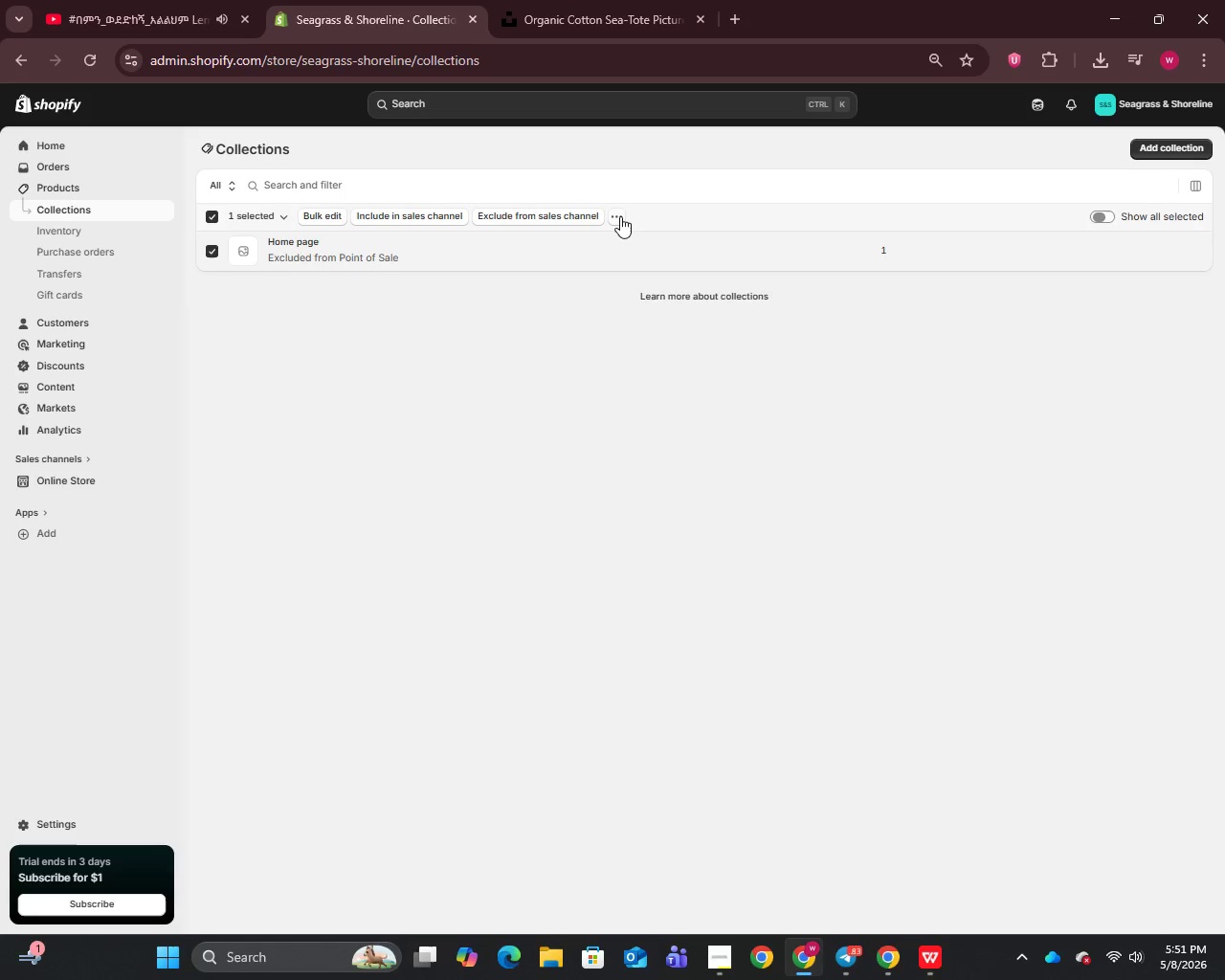 
left_click([620, 216])
 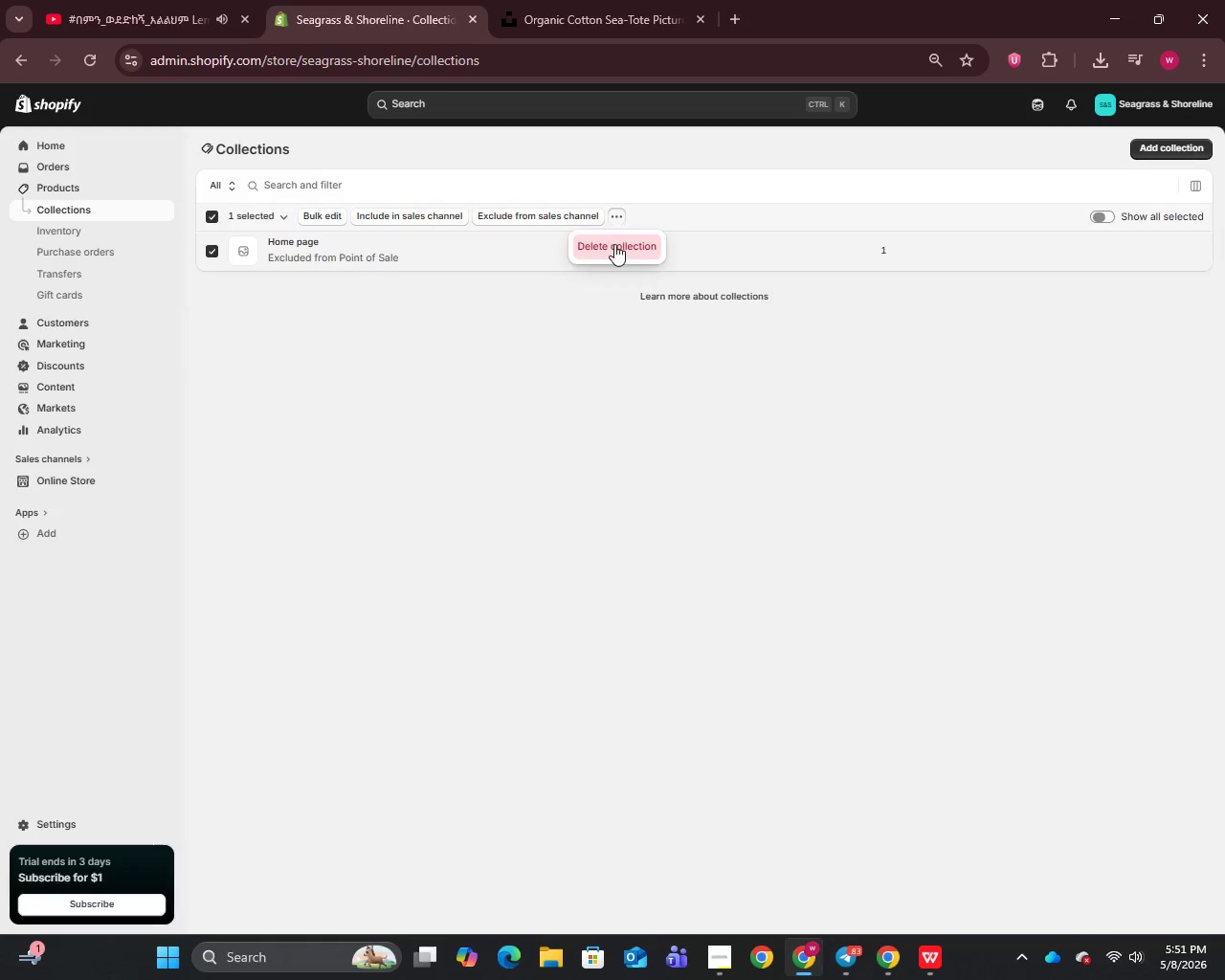 
left_click([614, 244])
 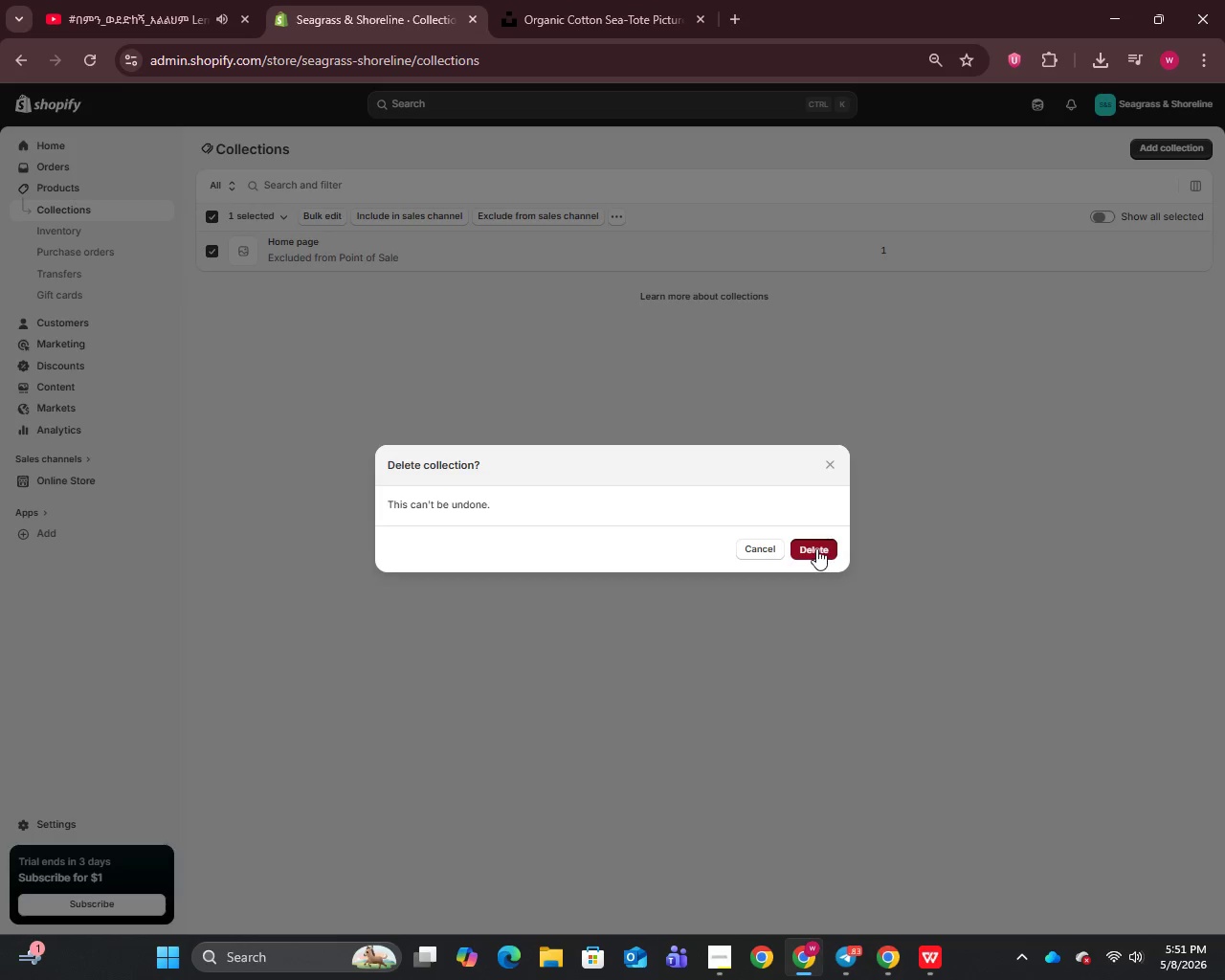 
left_click([816, 549])
 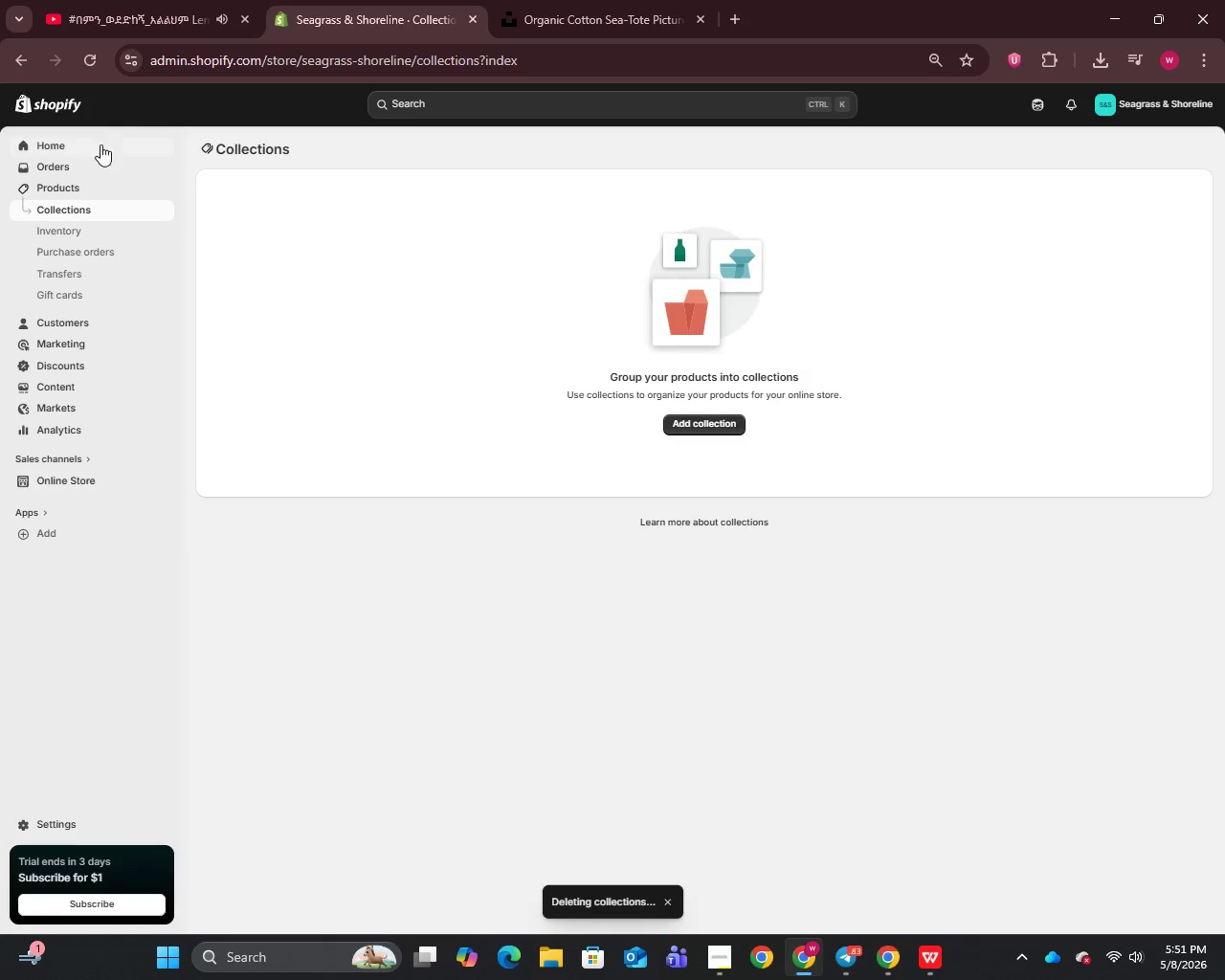 
left_click([54, 191])
 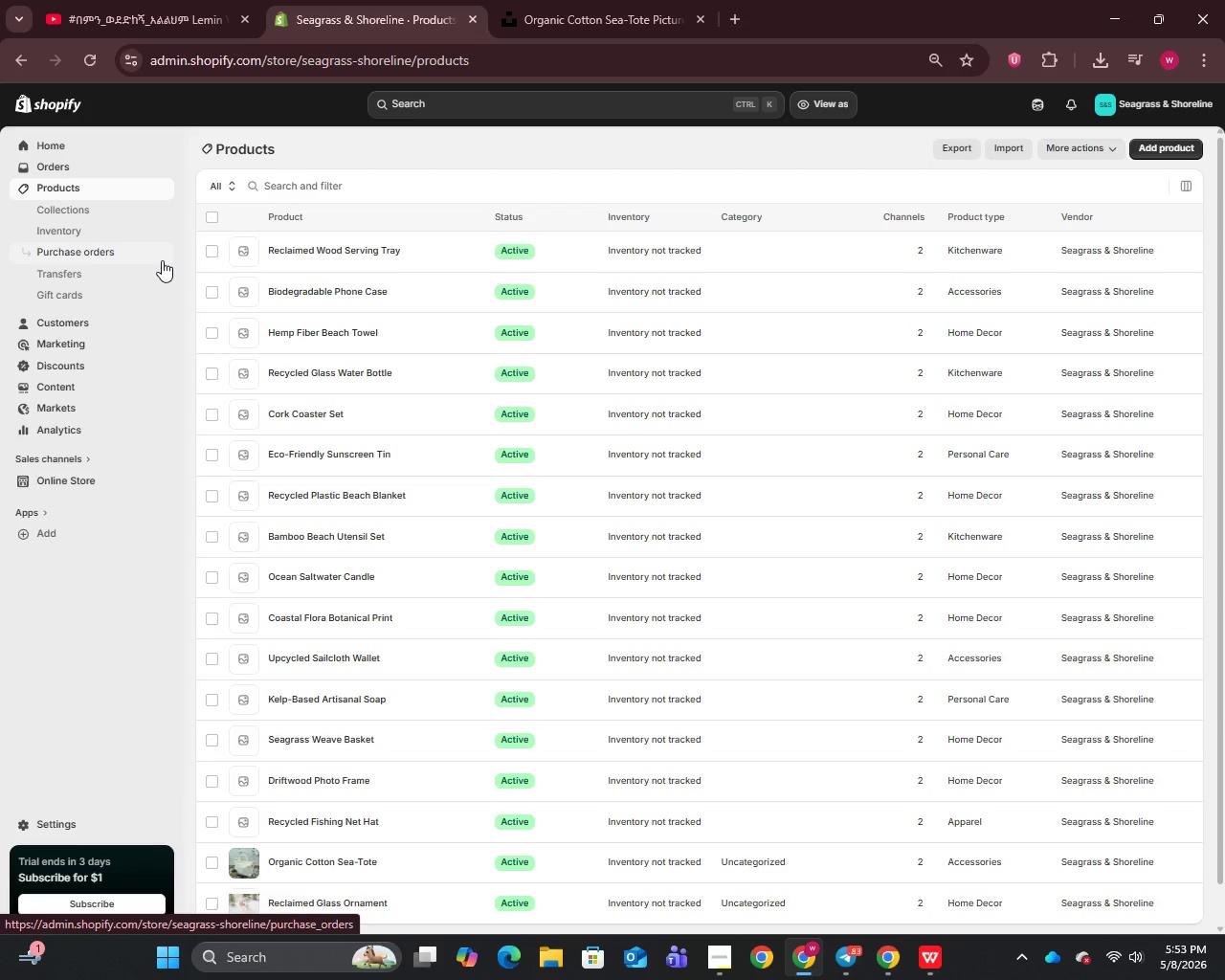 
wait(140.67)
 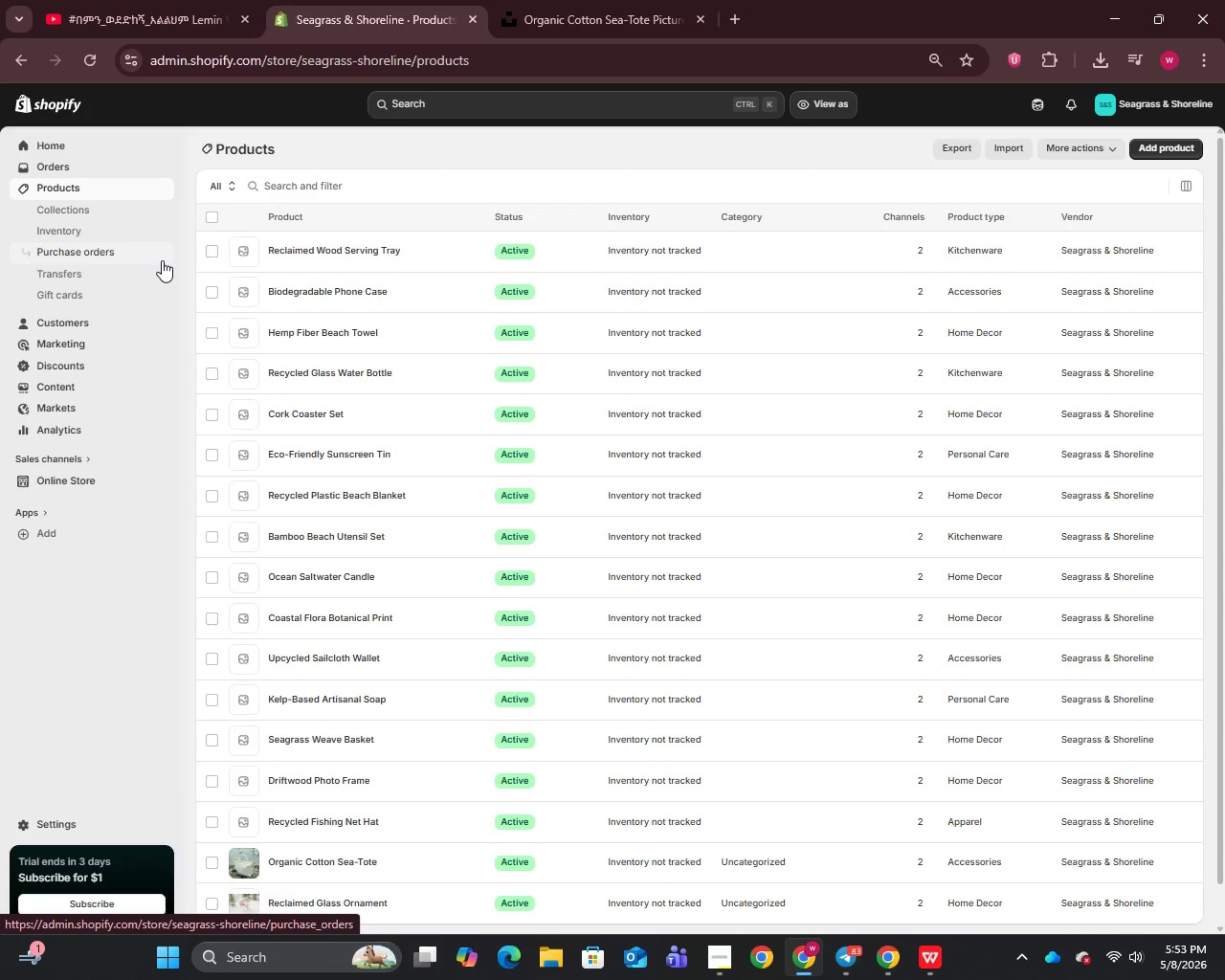 
left_click([100, 0])
 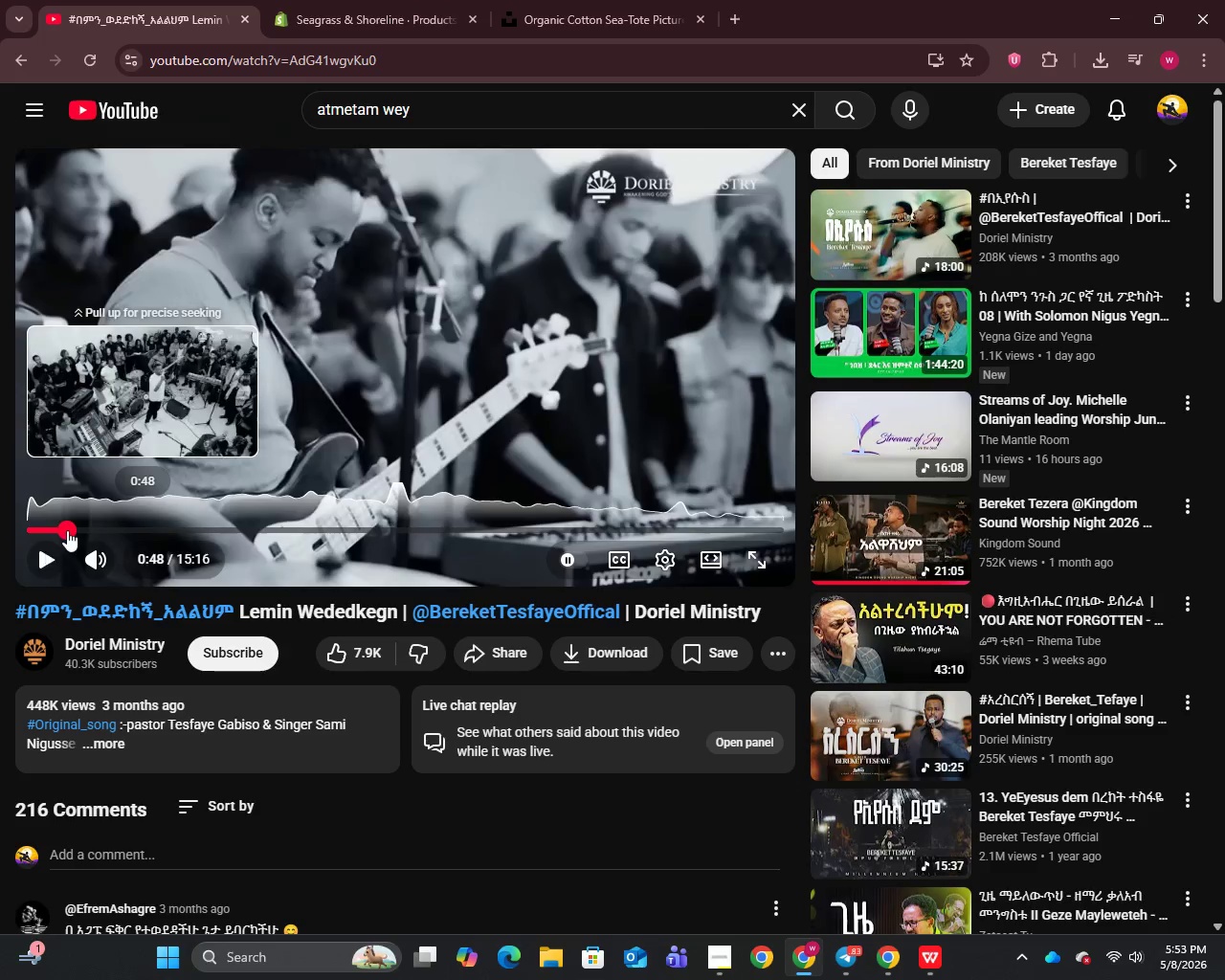 
left_click_drag(start_coordinate=[93, 530], to_coordinate=[33, 534])
 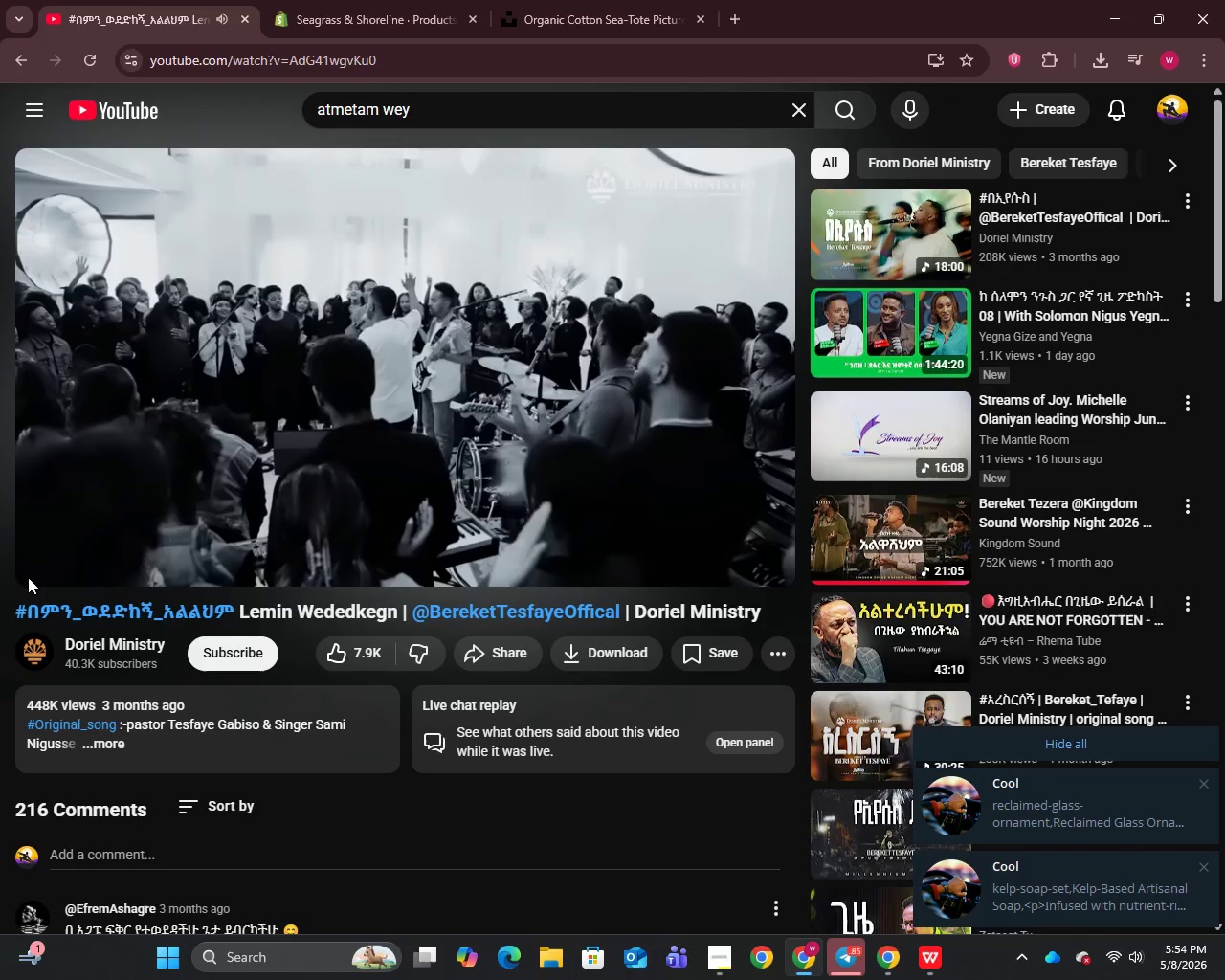 
wait(61.8)
 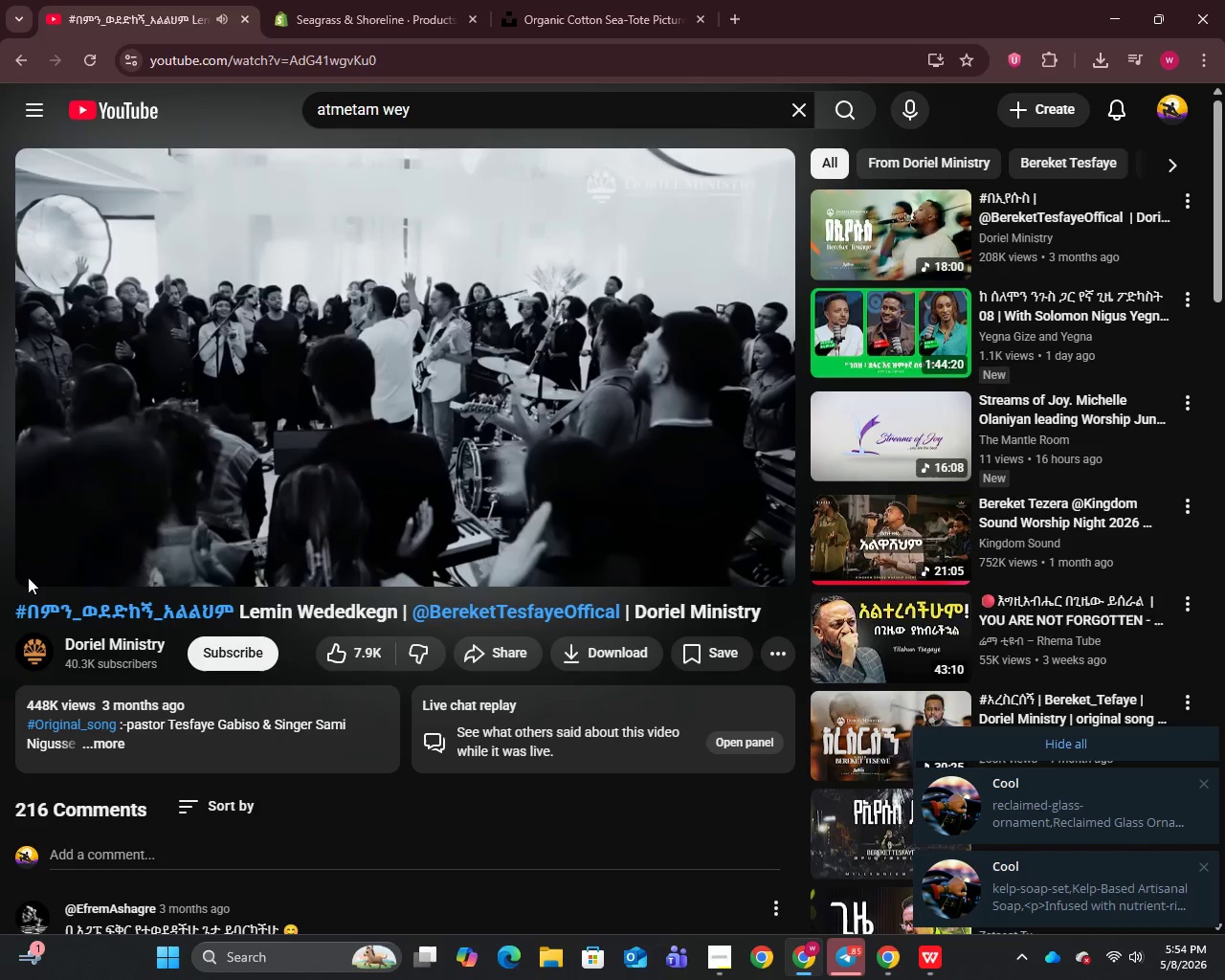 
left_click([384, 0])
 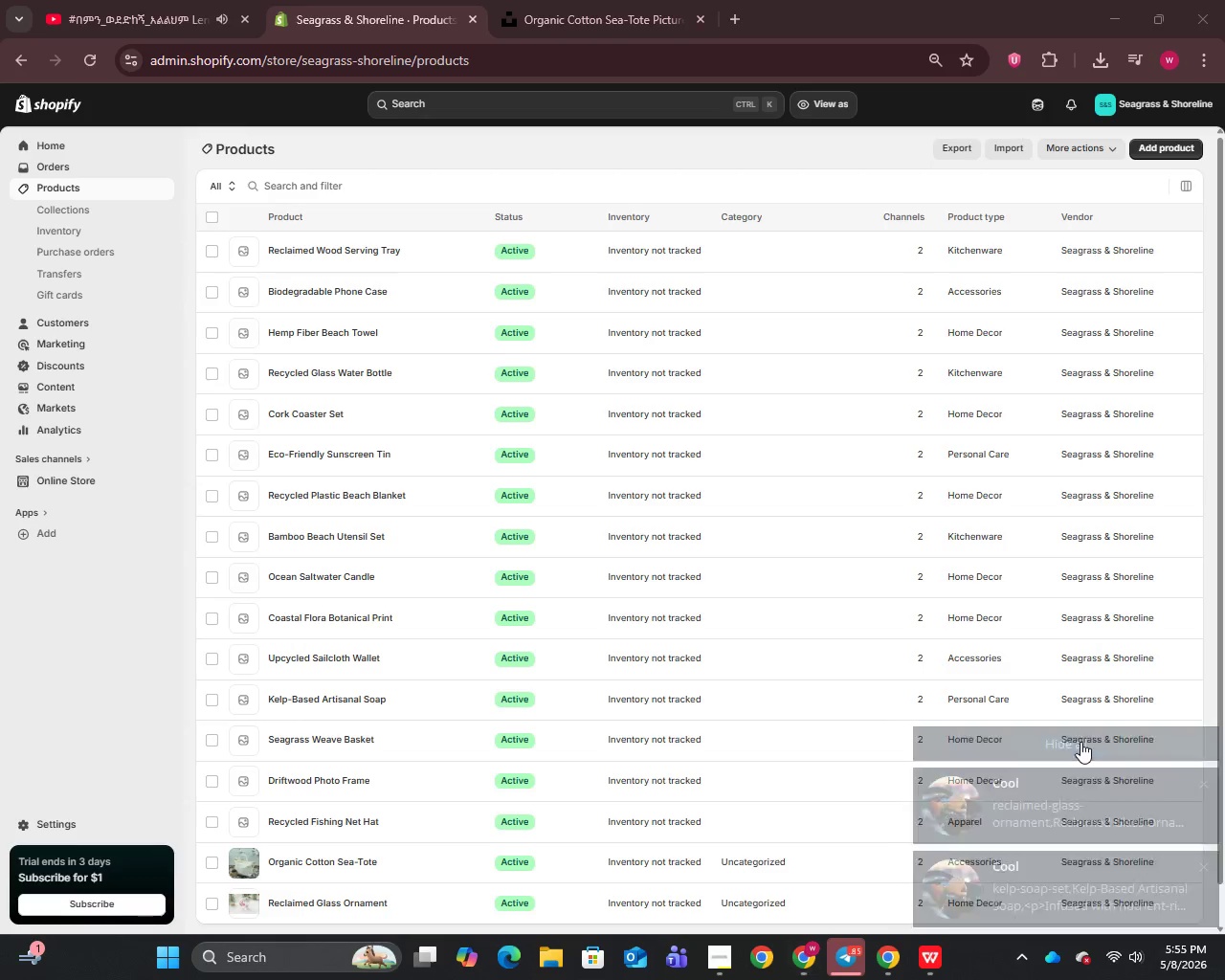 
left_click([1080, 742])
 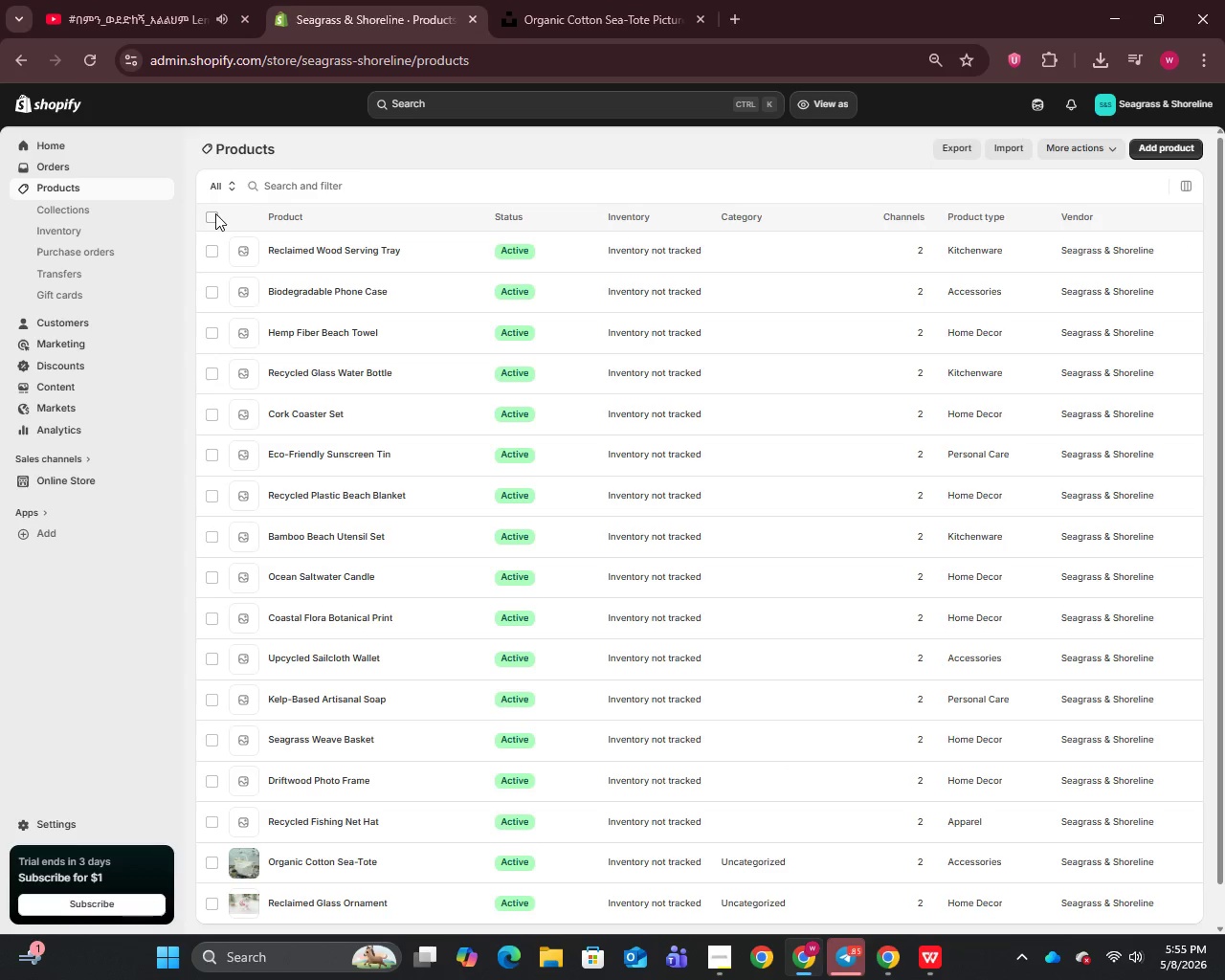 
left_click_drag(start_coordinate=[212, 216], to_coordinate=[210, 221])
 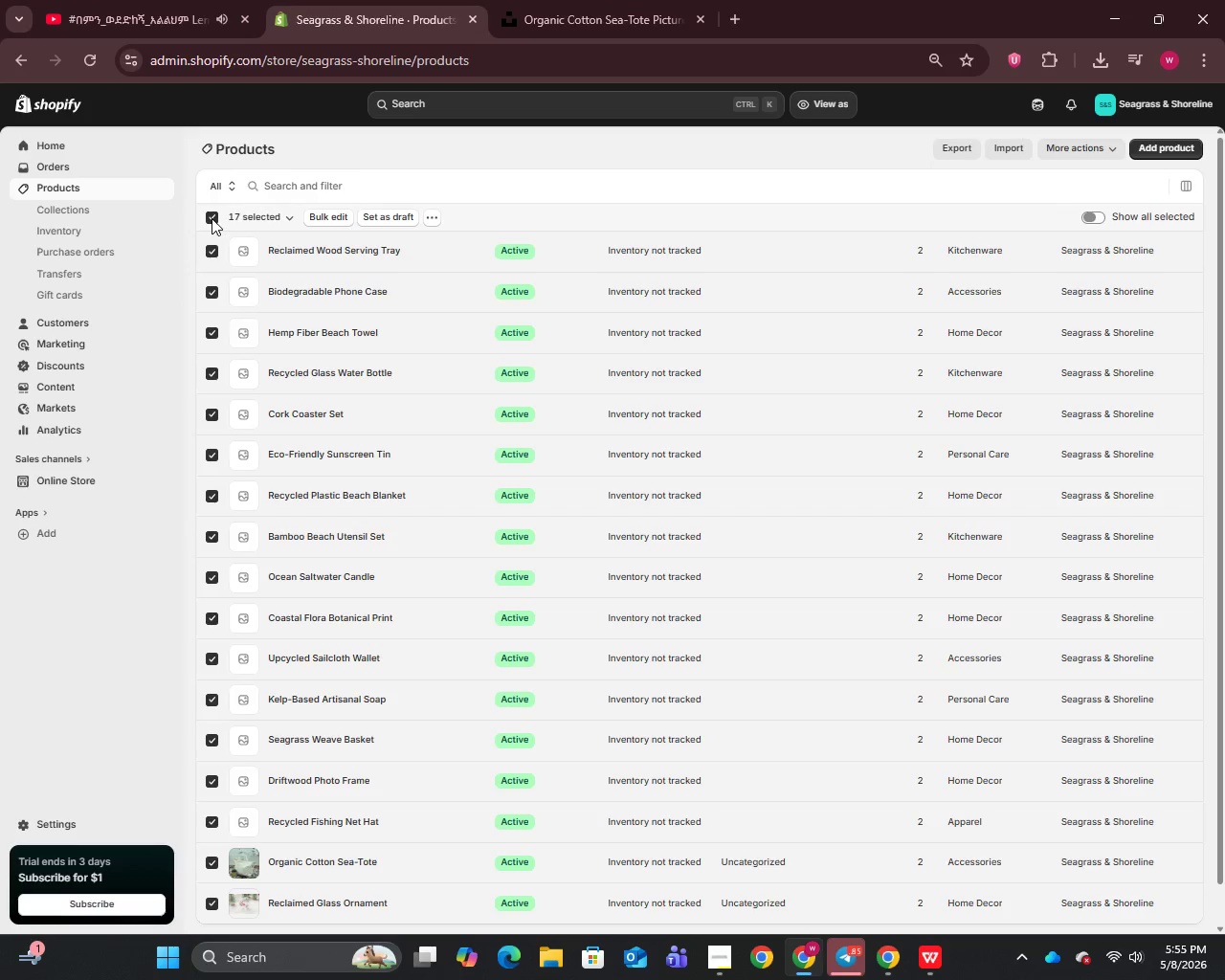 
left_click([212, 218])
 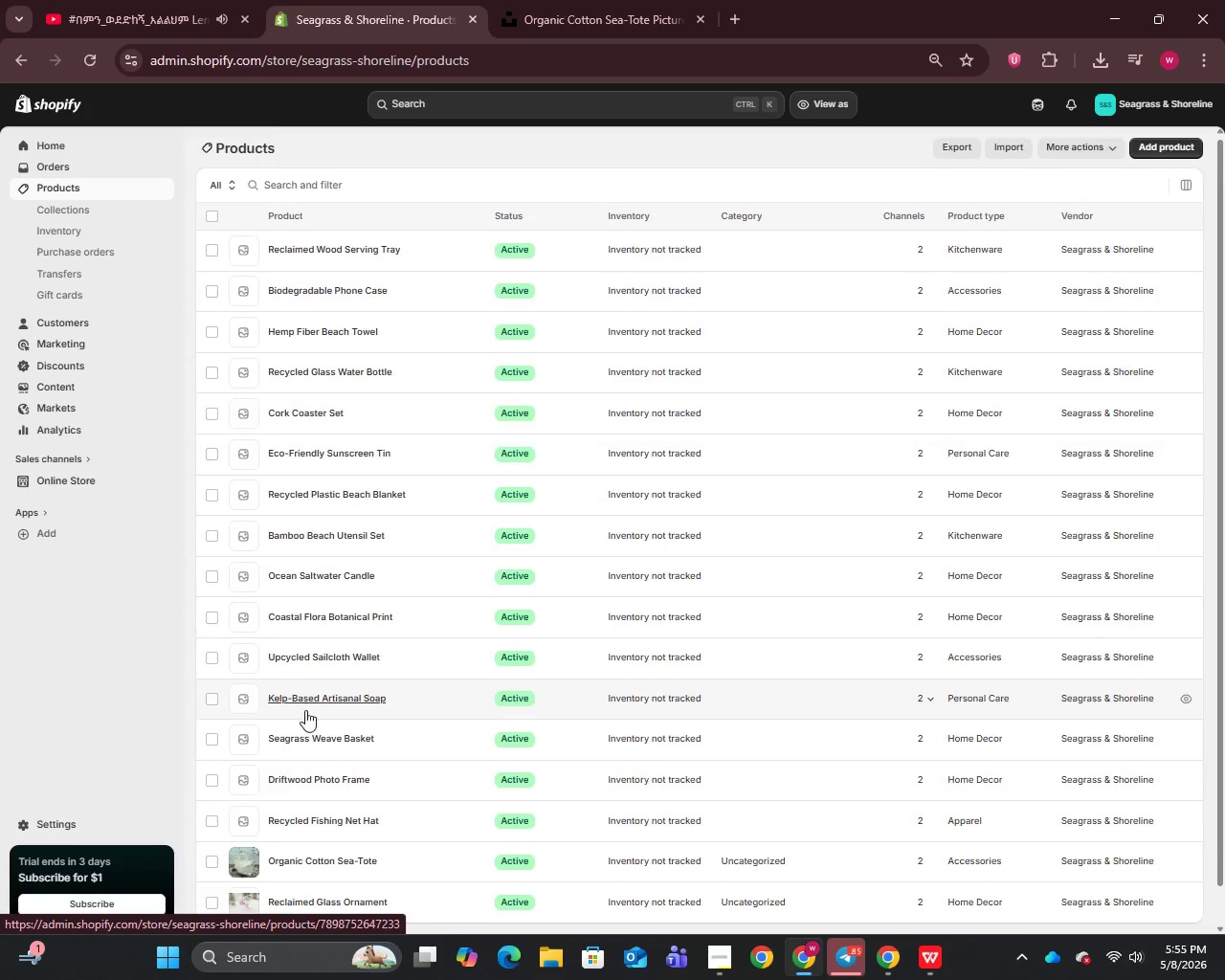 
scroll: coordinate [305, 710], scroll_direction: down, amount: 6.0
 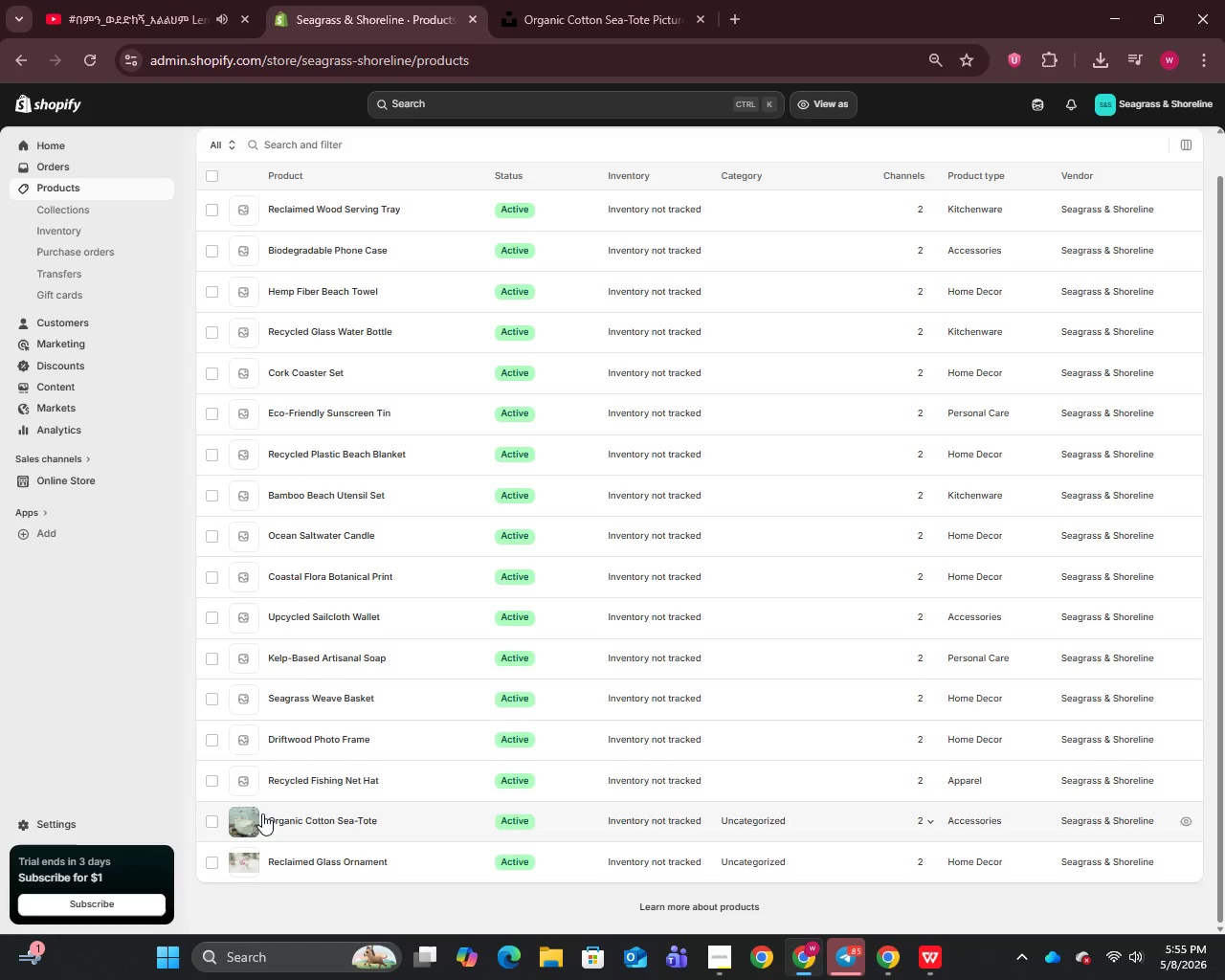 
left_click([279, 776])
 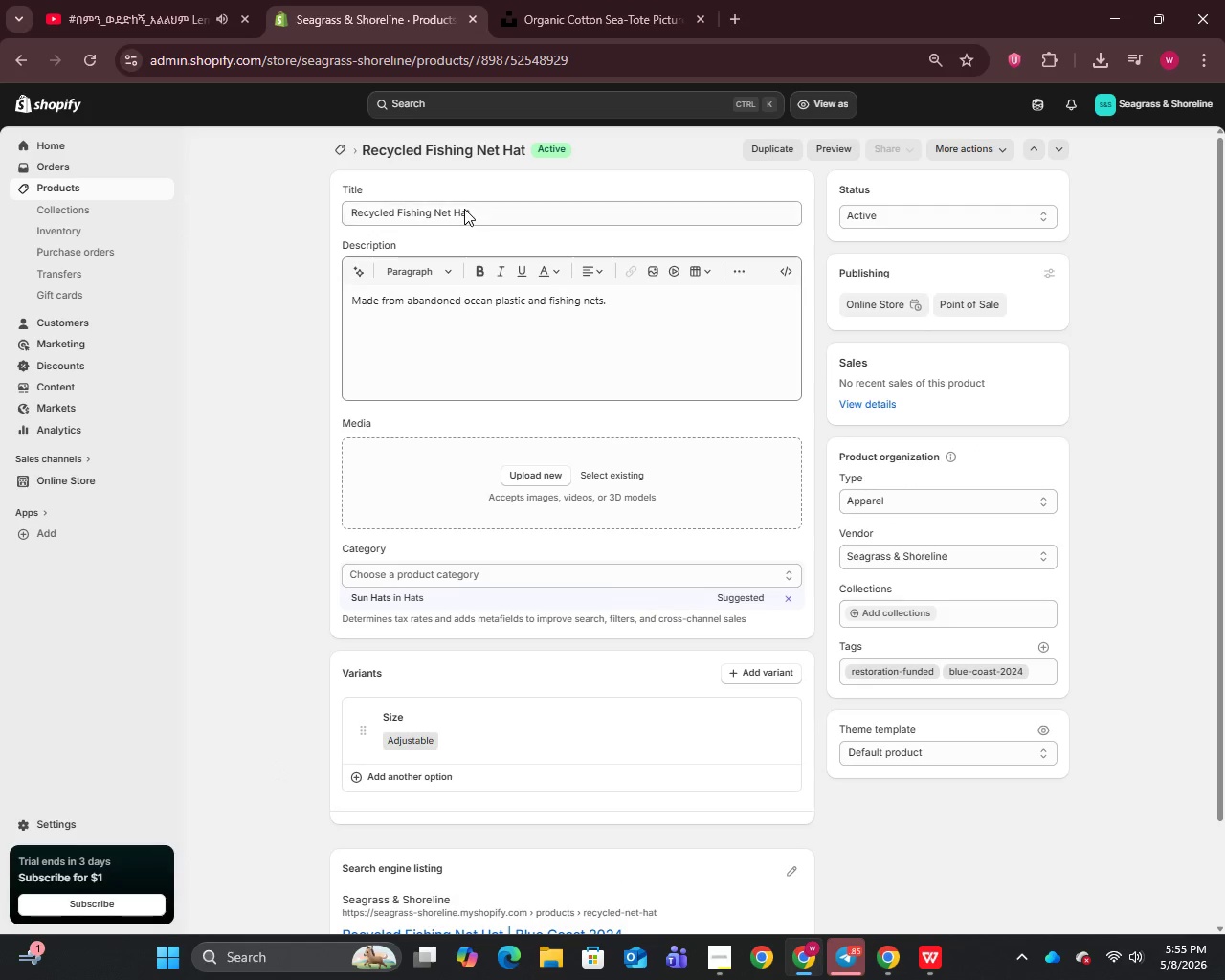 
left_click([464, 209])
 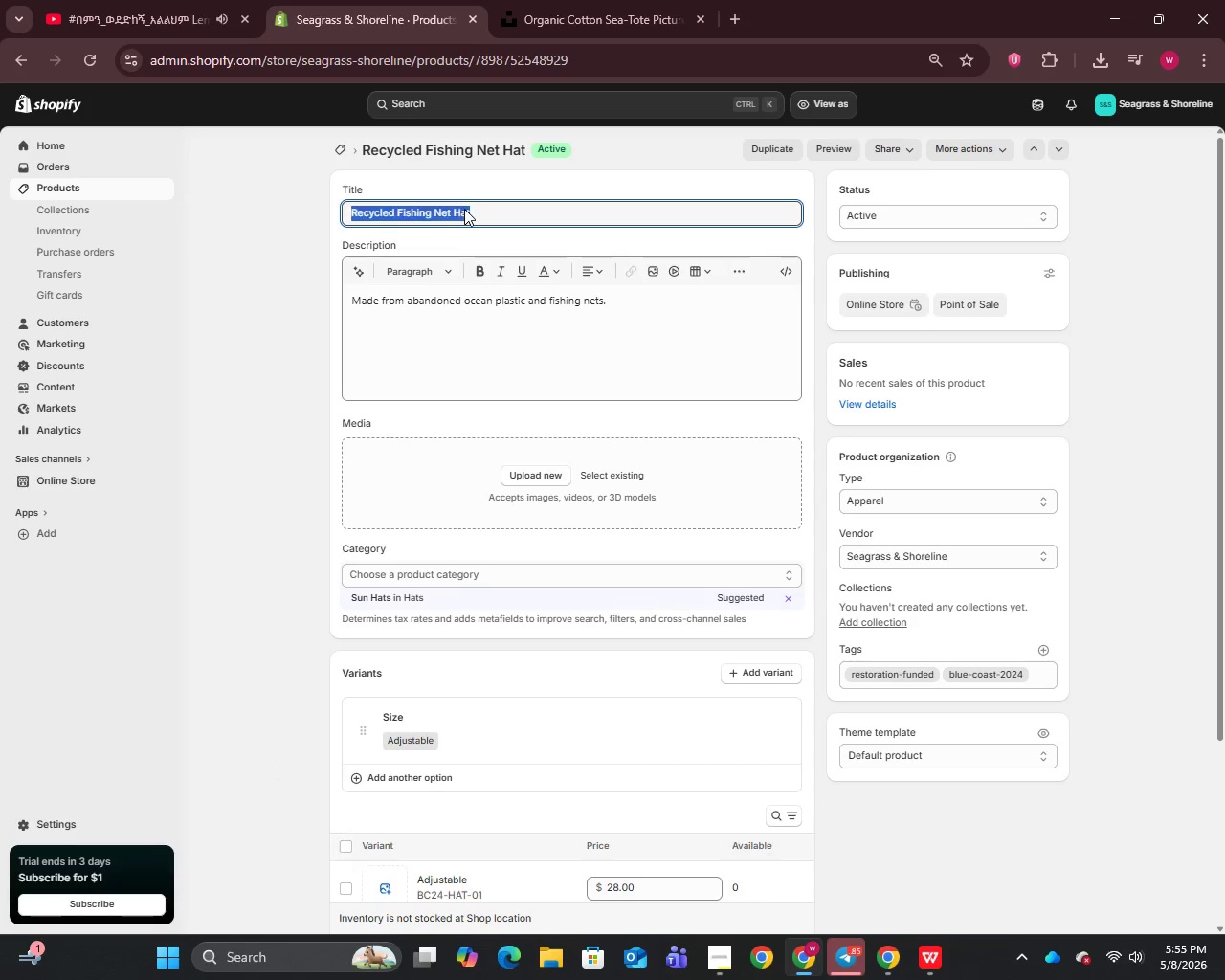 
key(Control+A)
 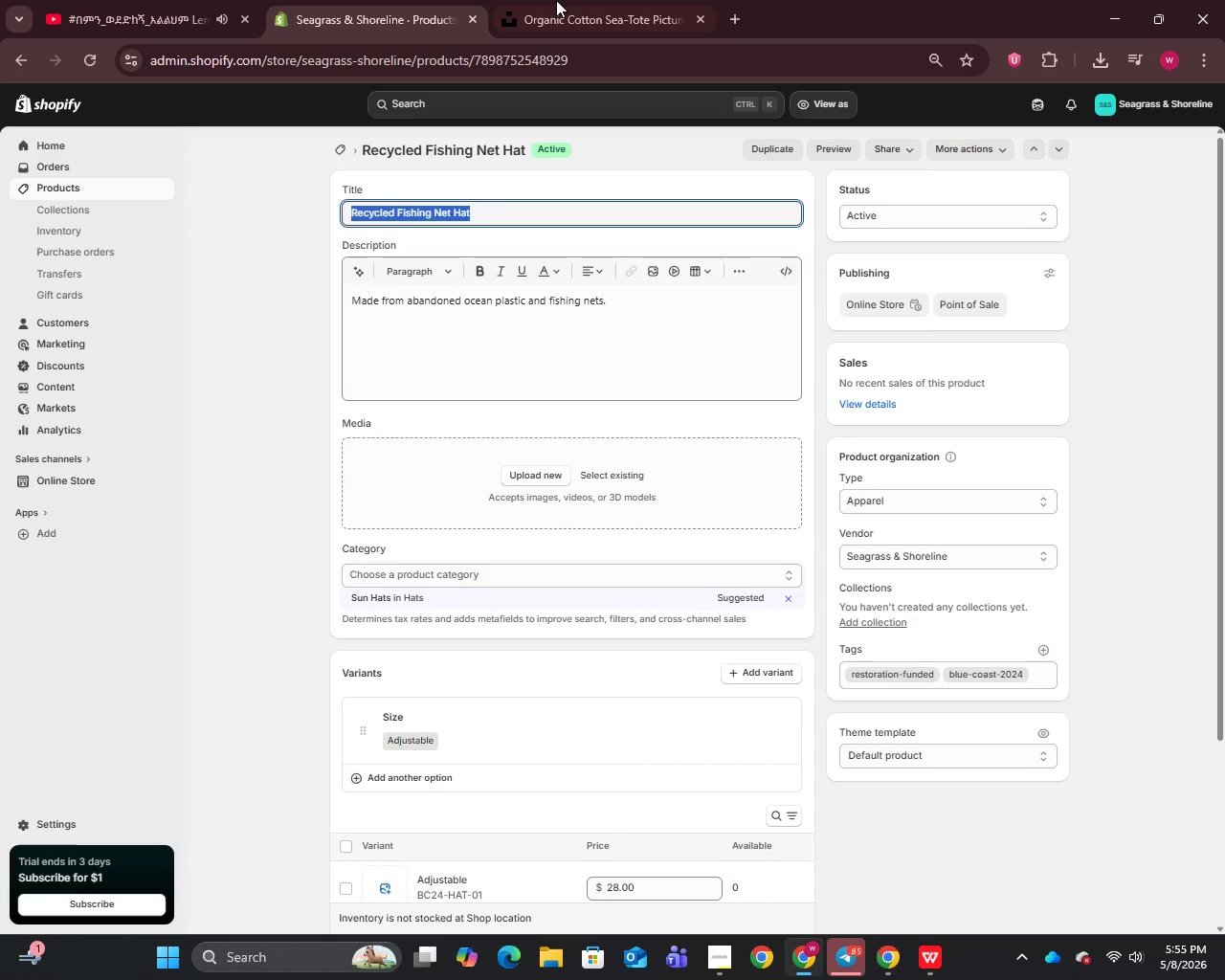 
key(Control+C)
 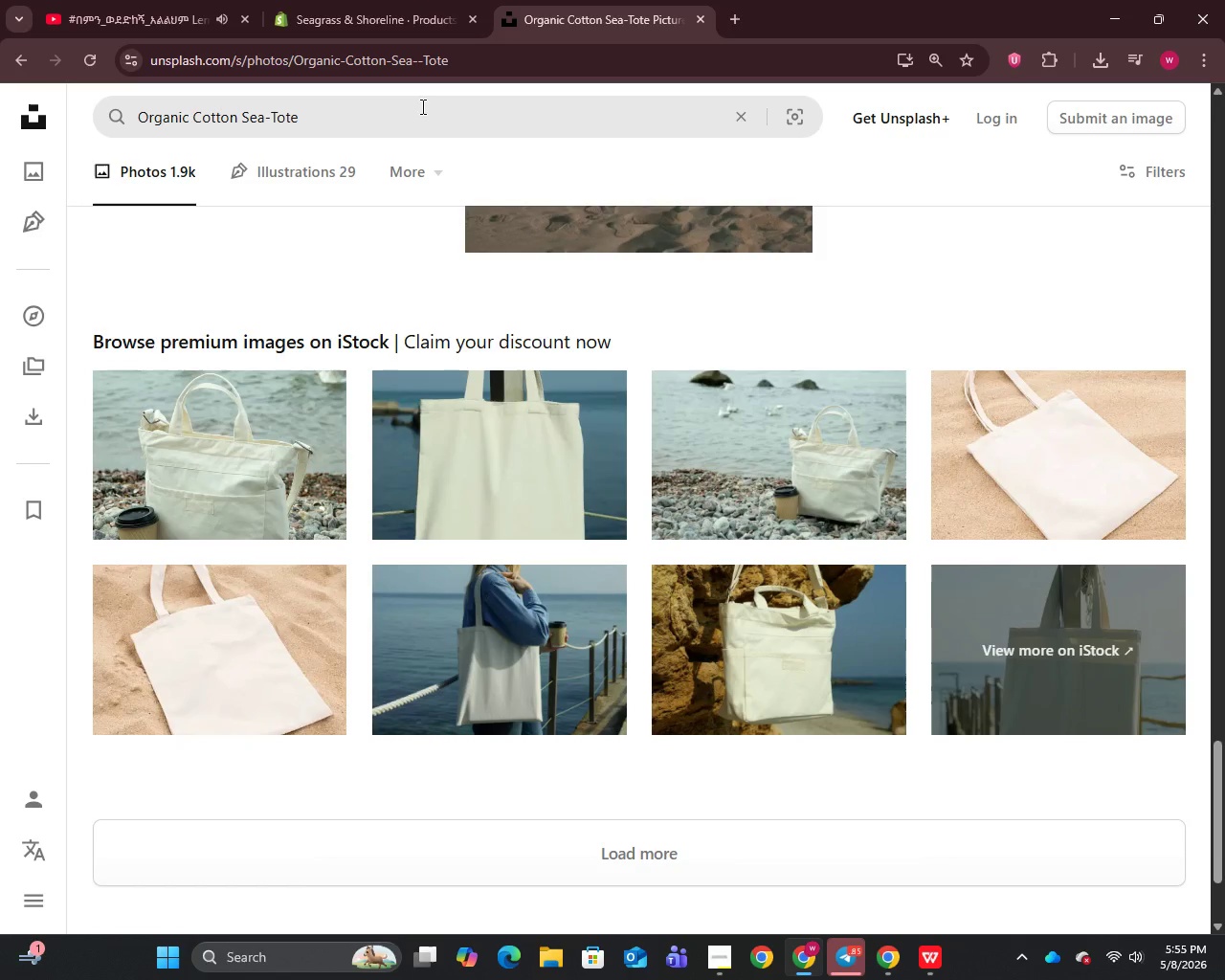 
left_click([571, 0])
 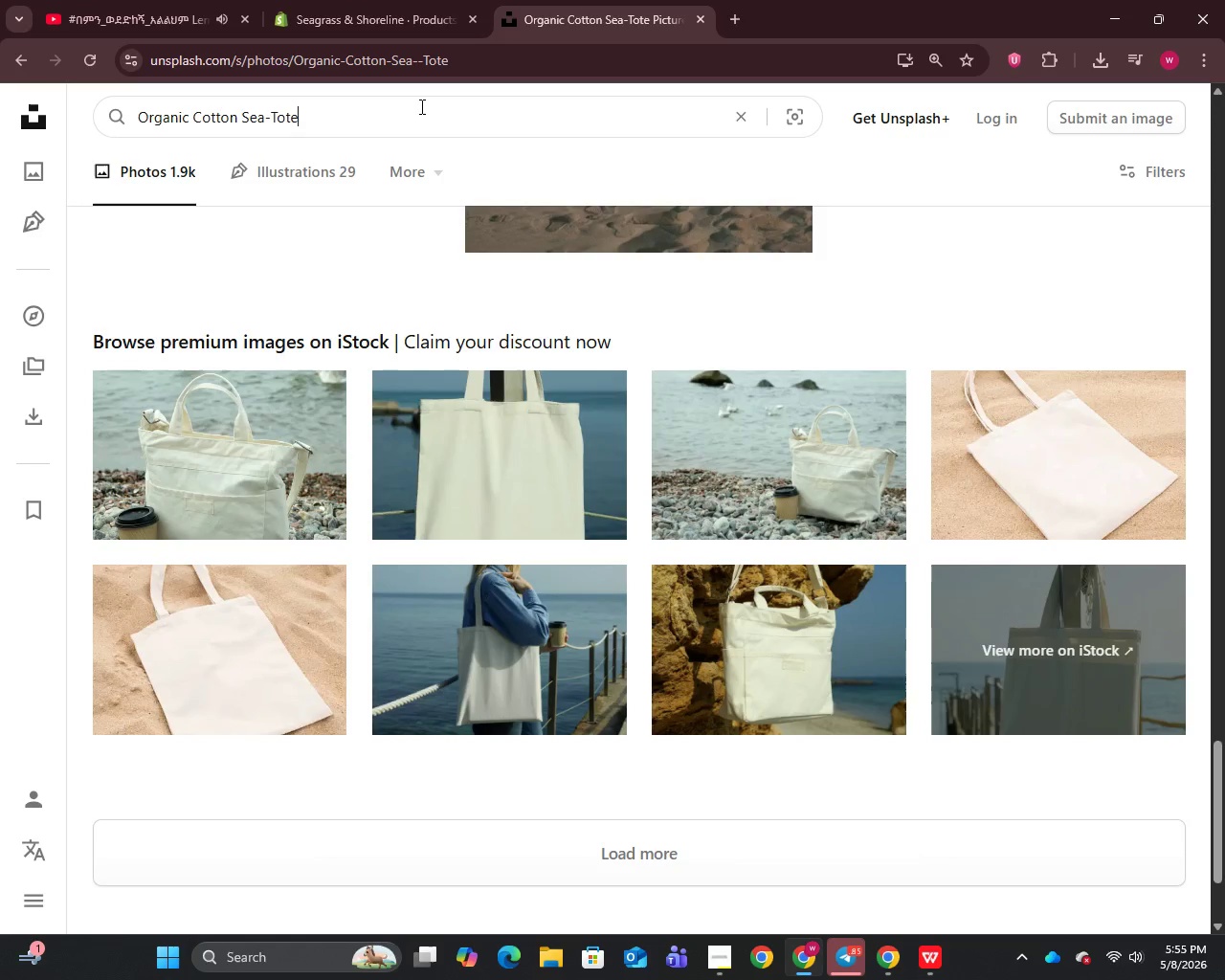 
left_click([420, 106])
 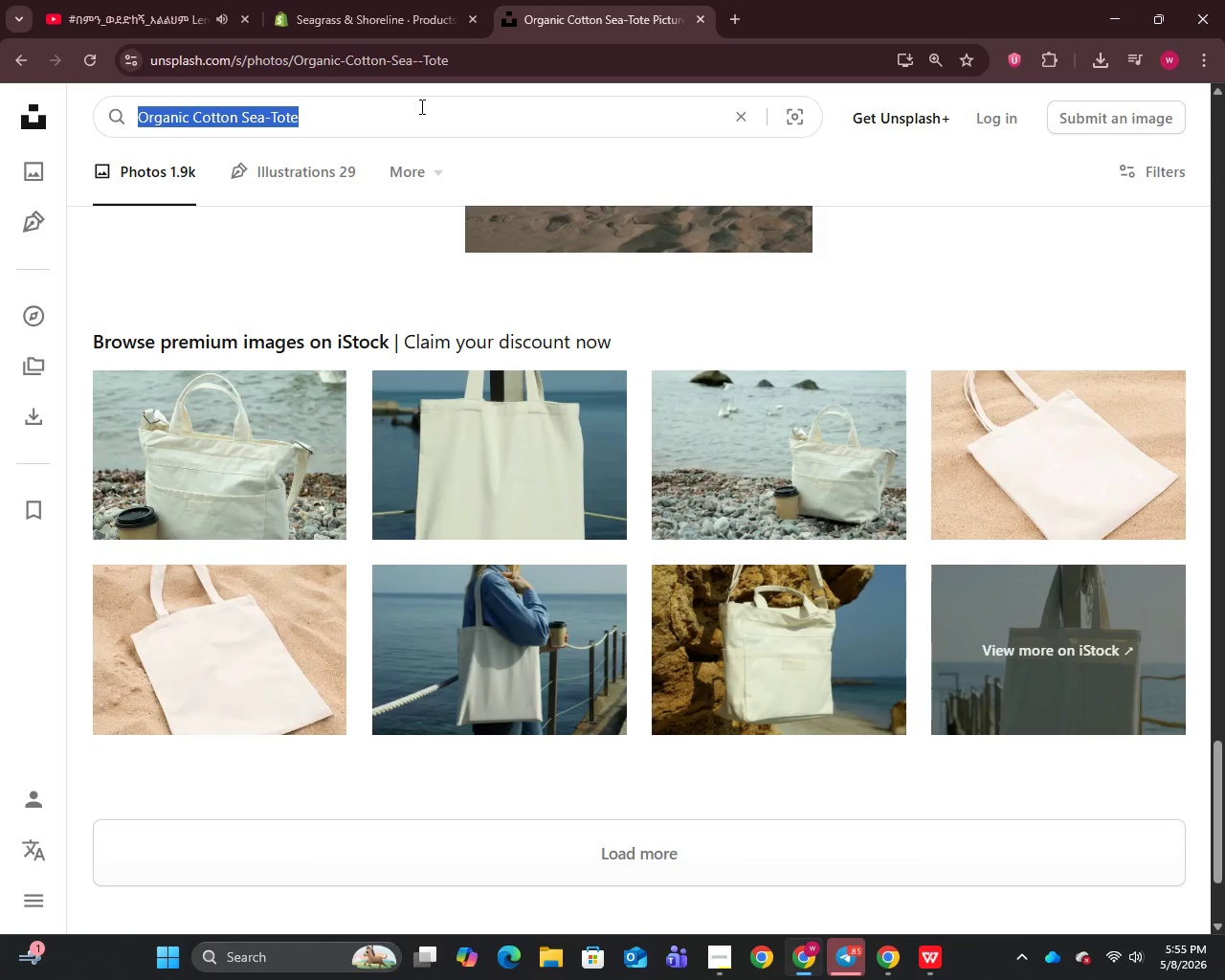 
key(Control+A)
 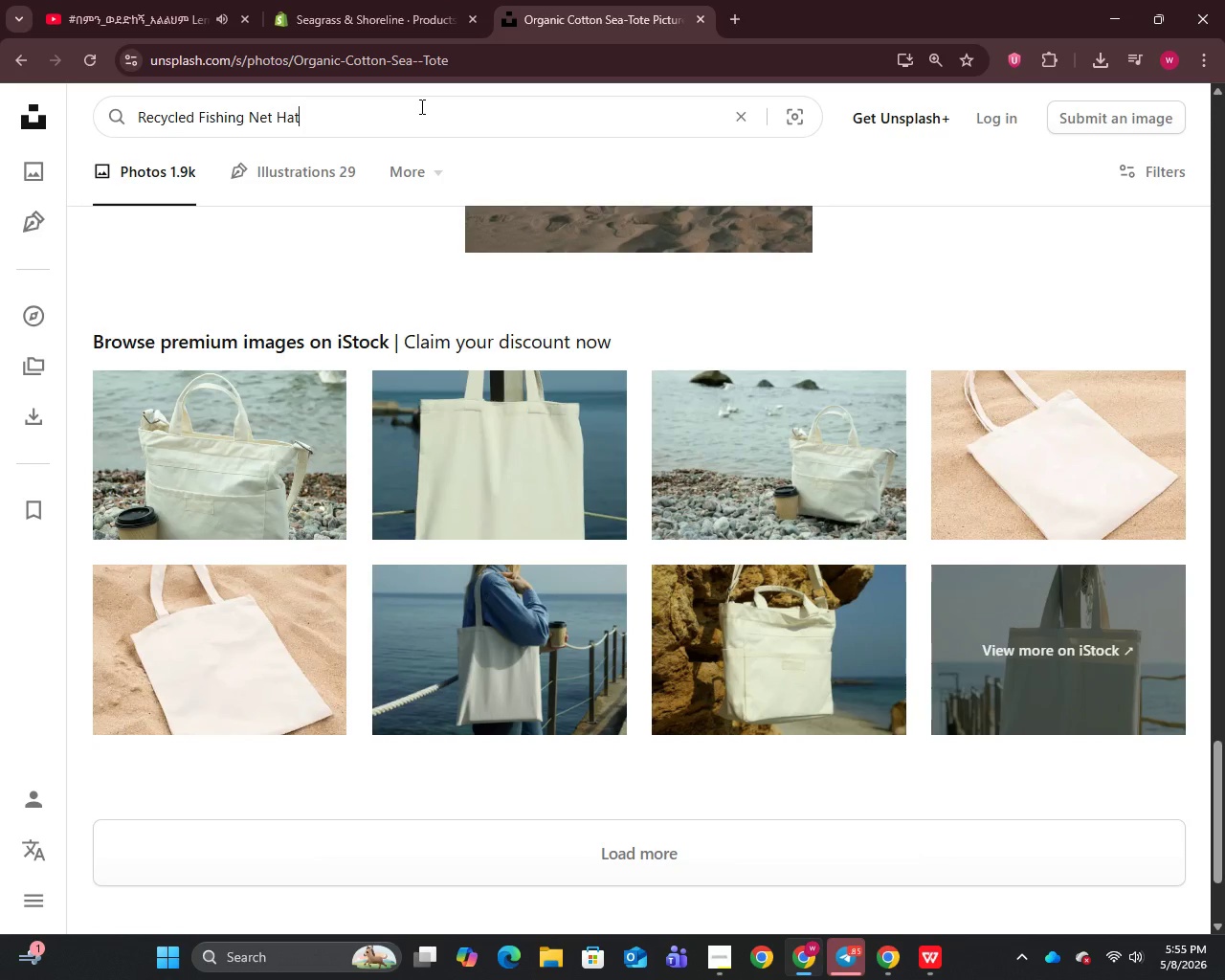 
key(Control+V)
 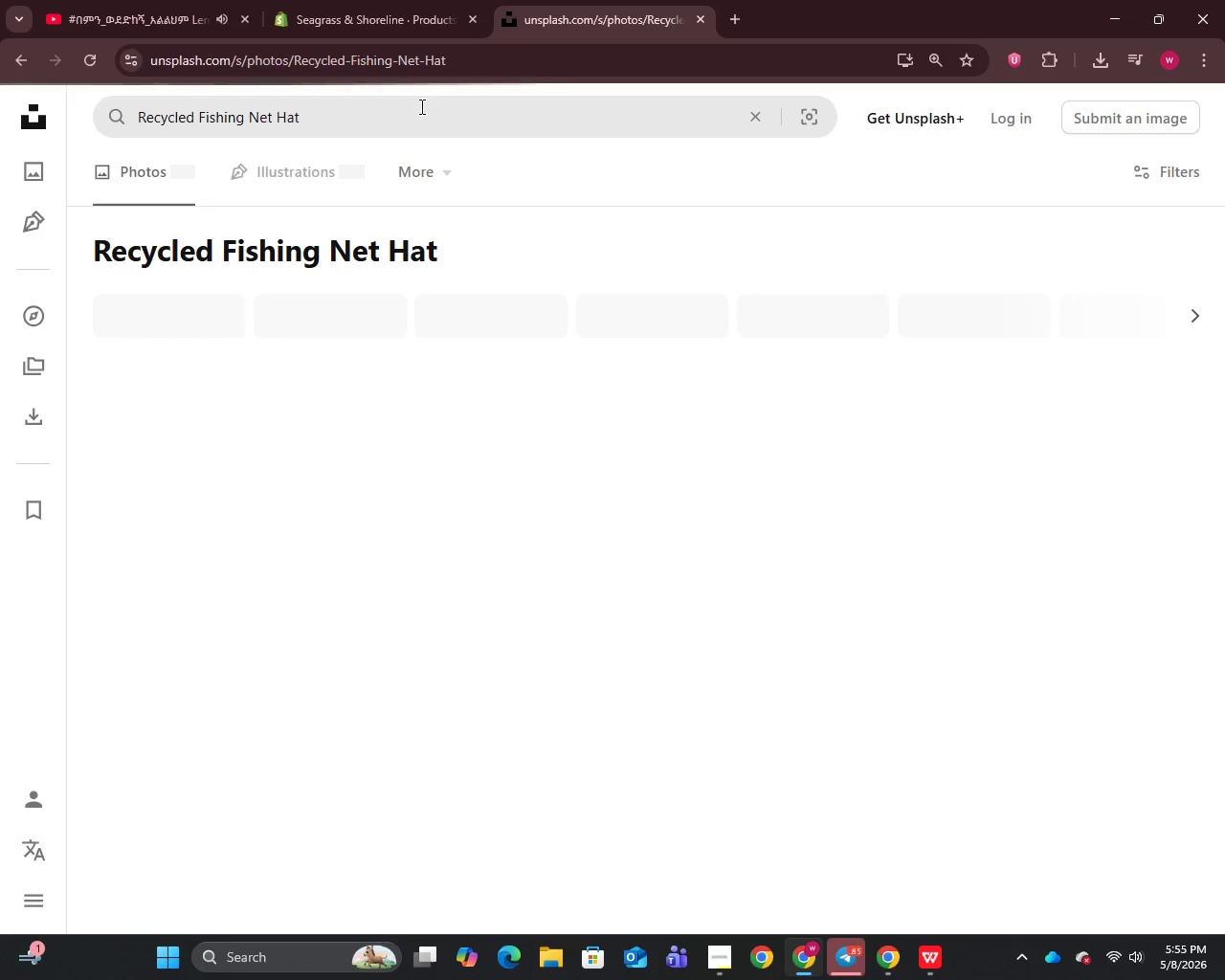 
key(Enter)
 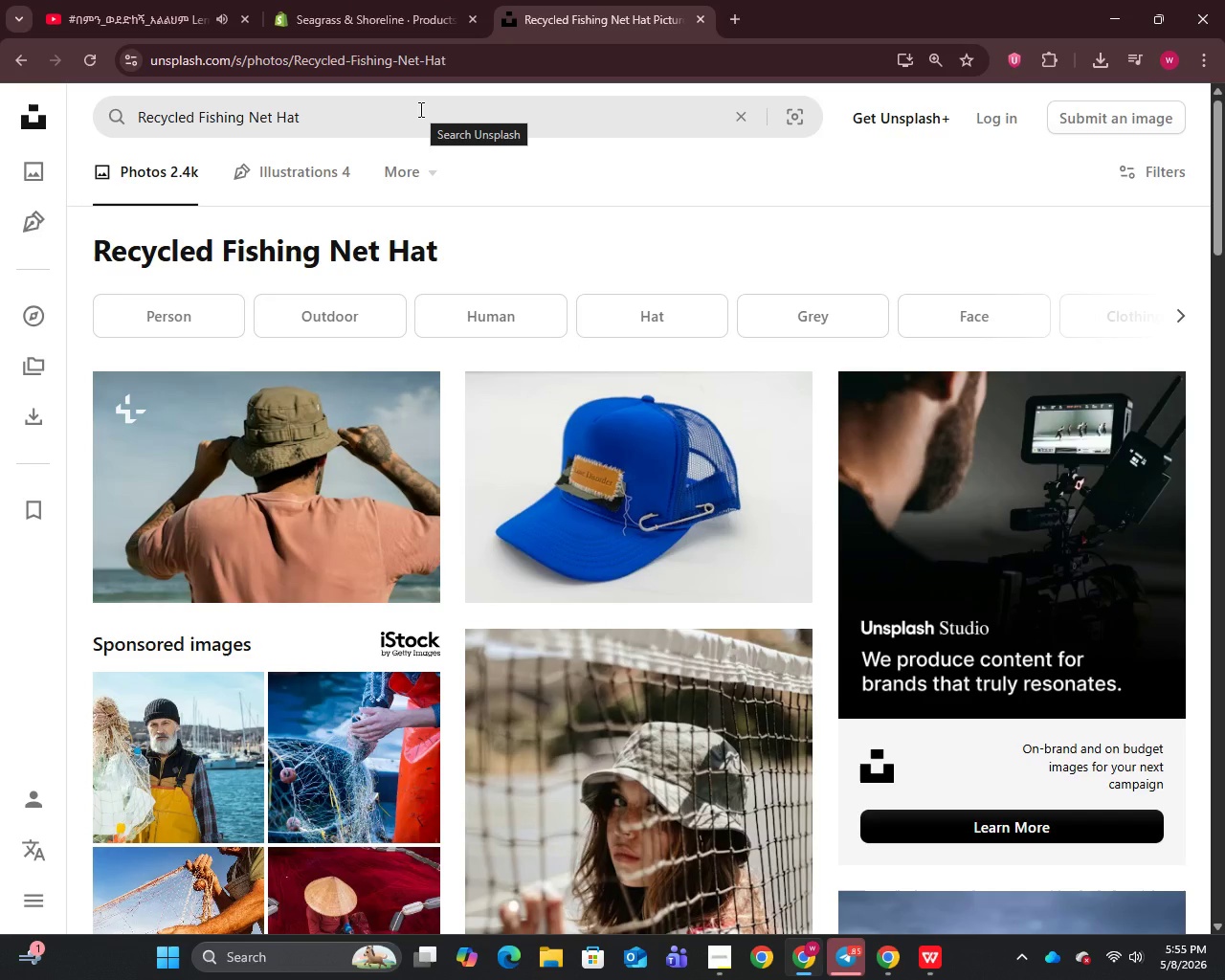 
wait(11.86)
 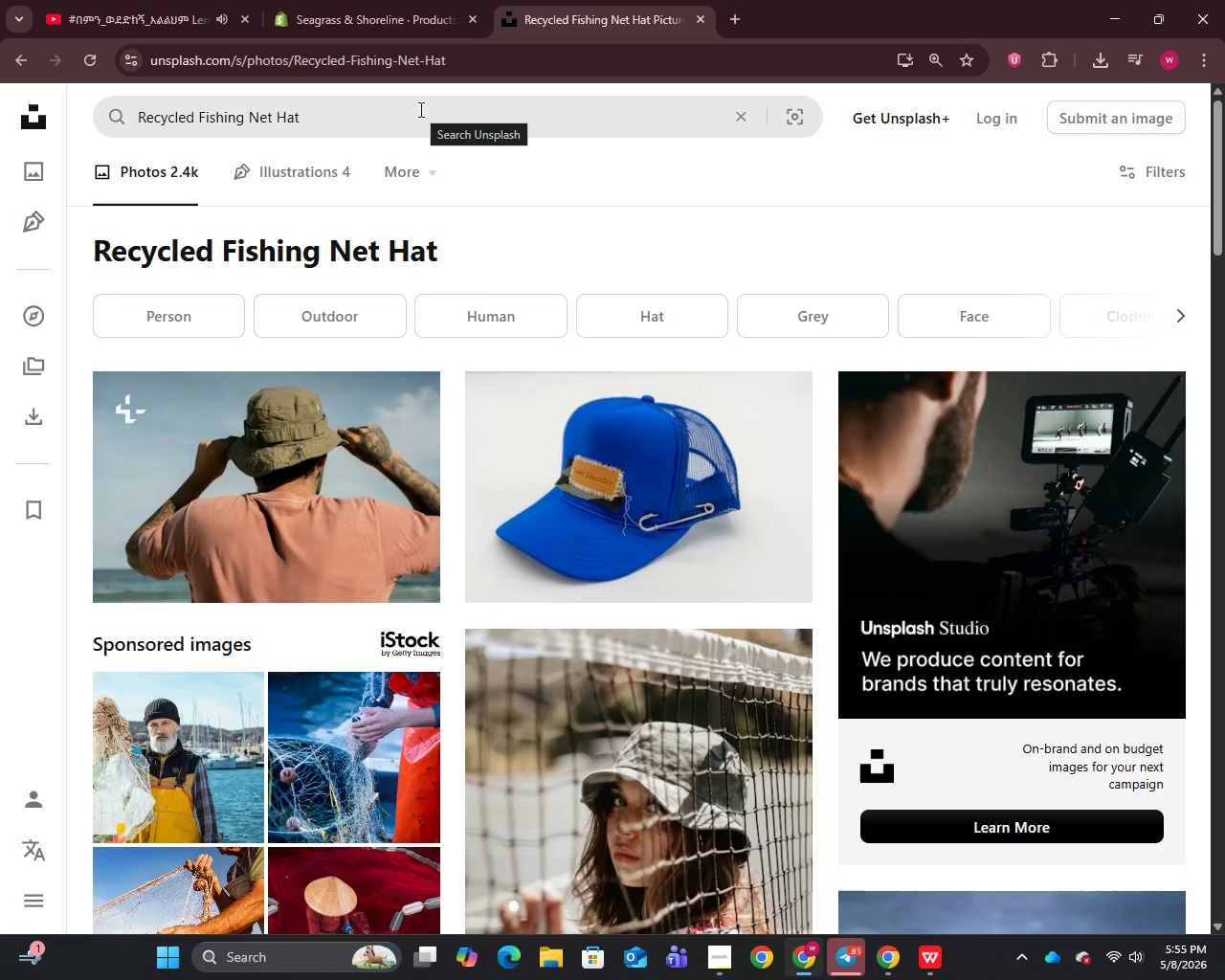 
left_click([370, 746])
 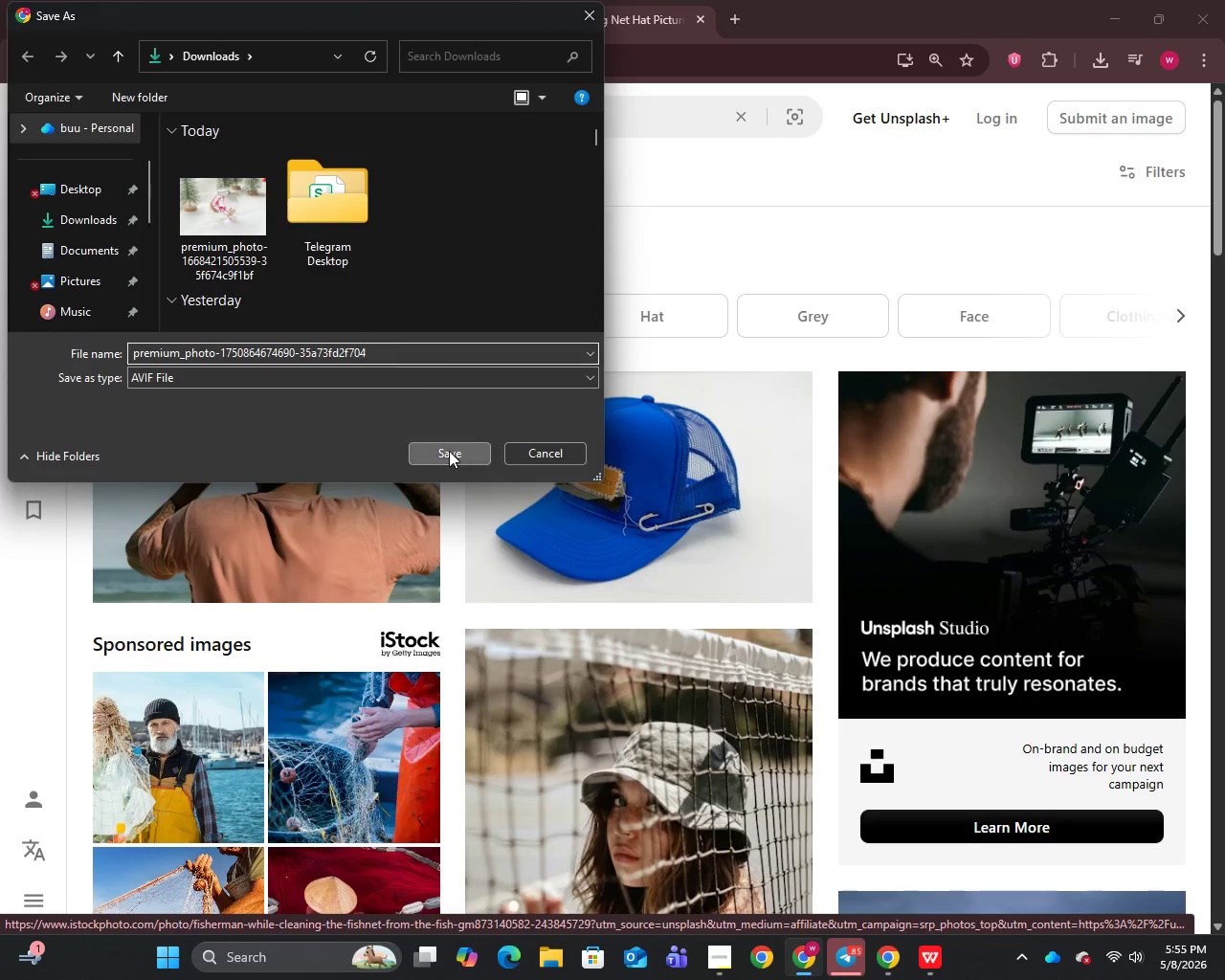 
left_click([449, 451])
 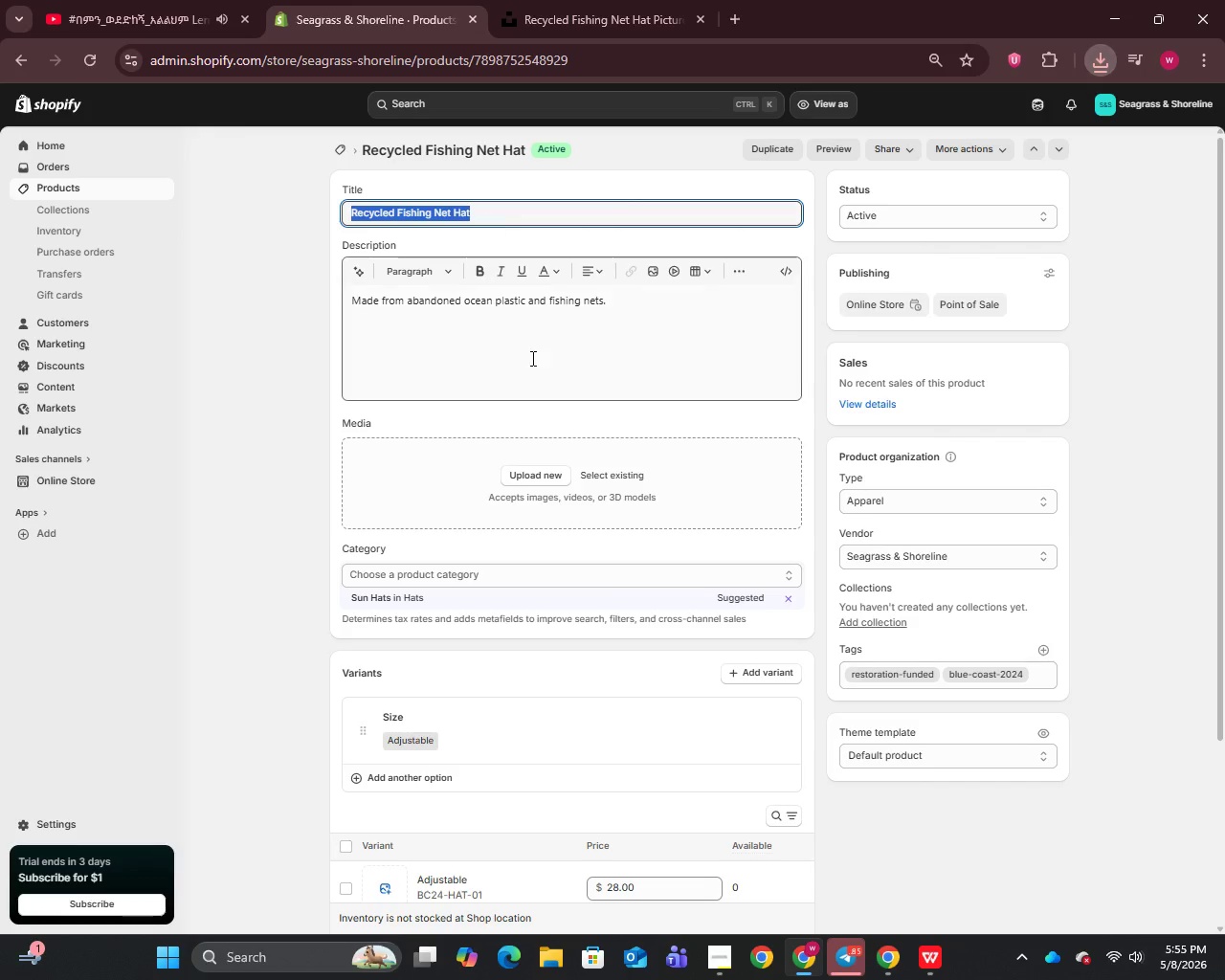 
left_click([350, 0])
 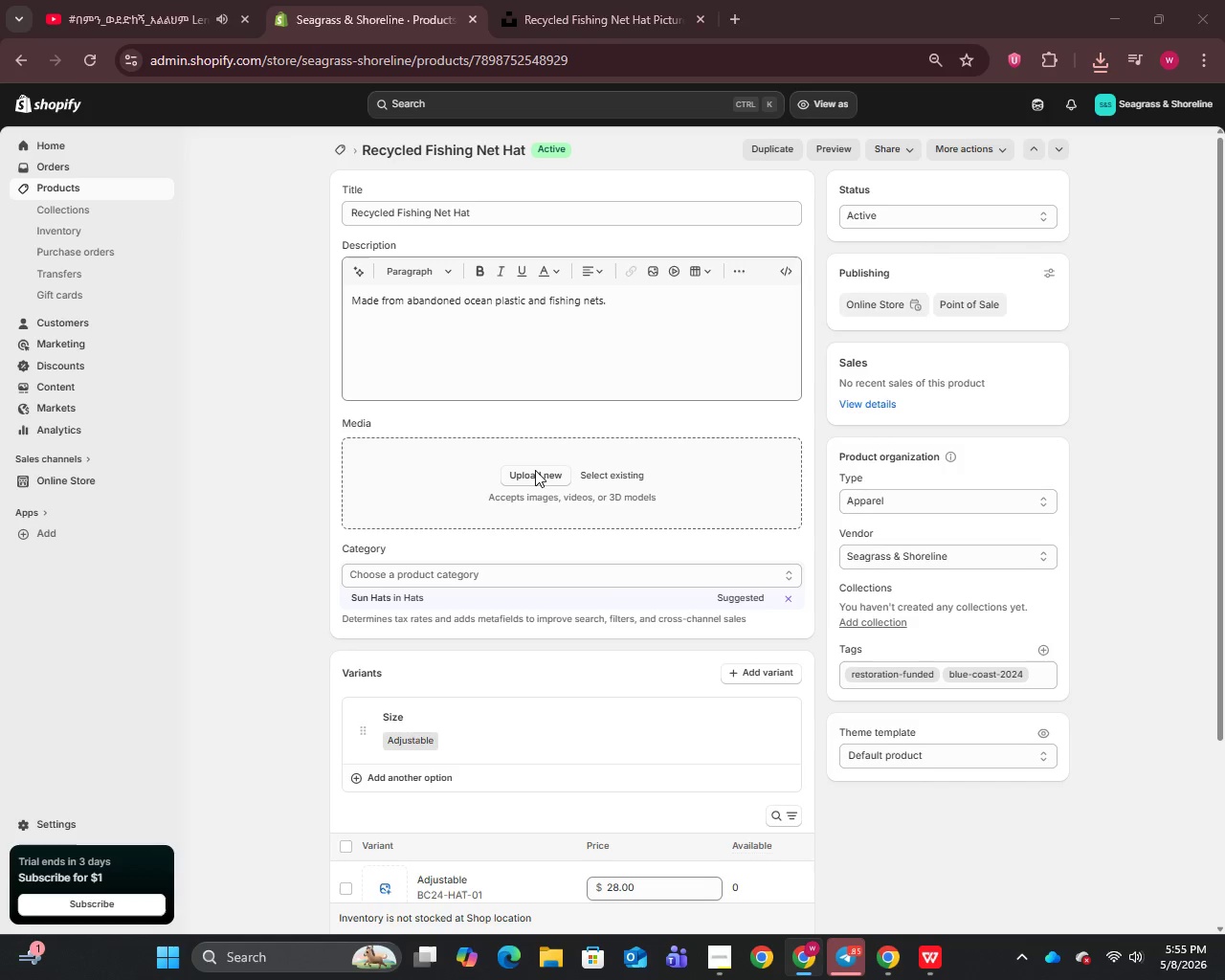 
left_click([535, 470])
 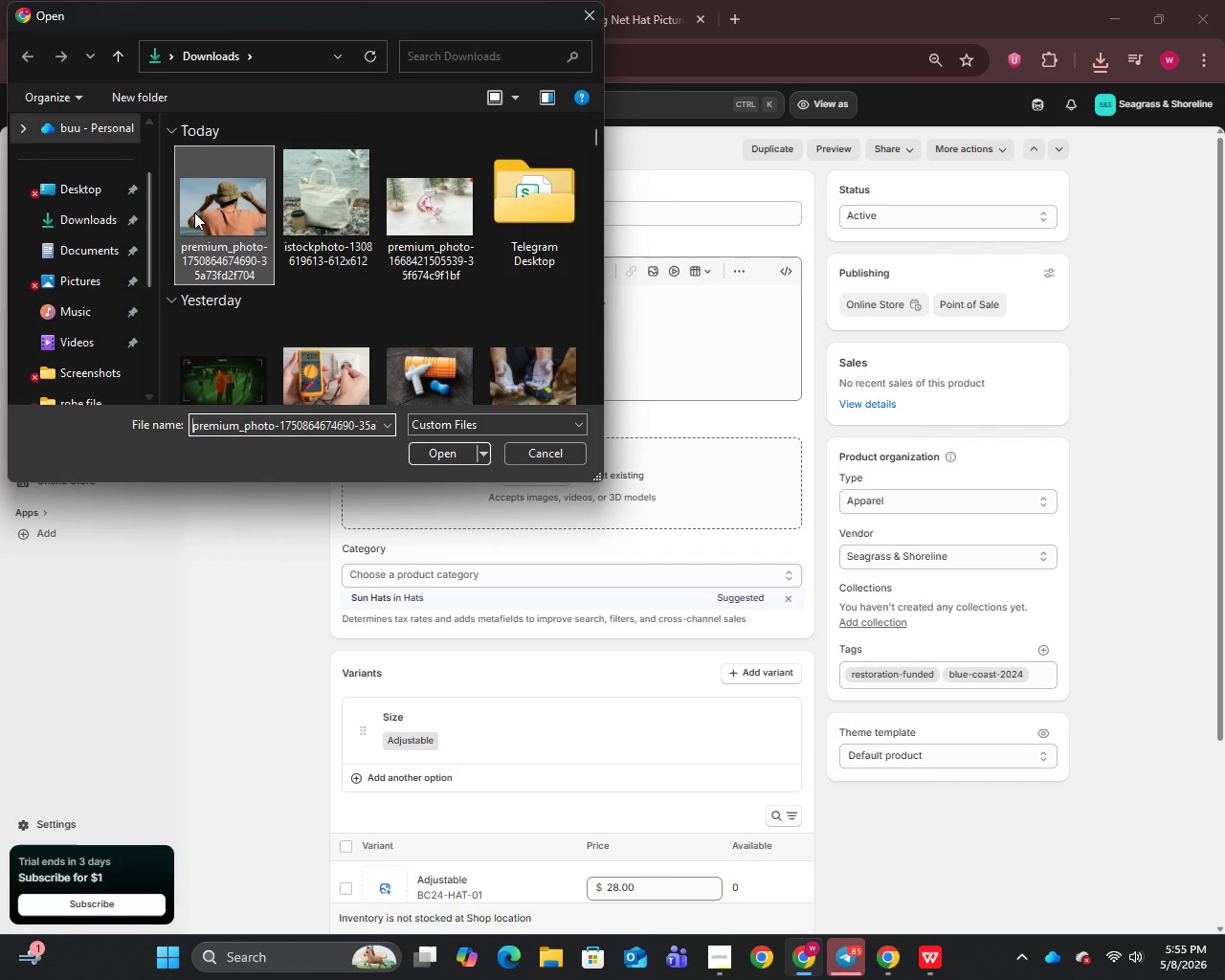 
left_click([194, 212])
 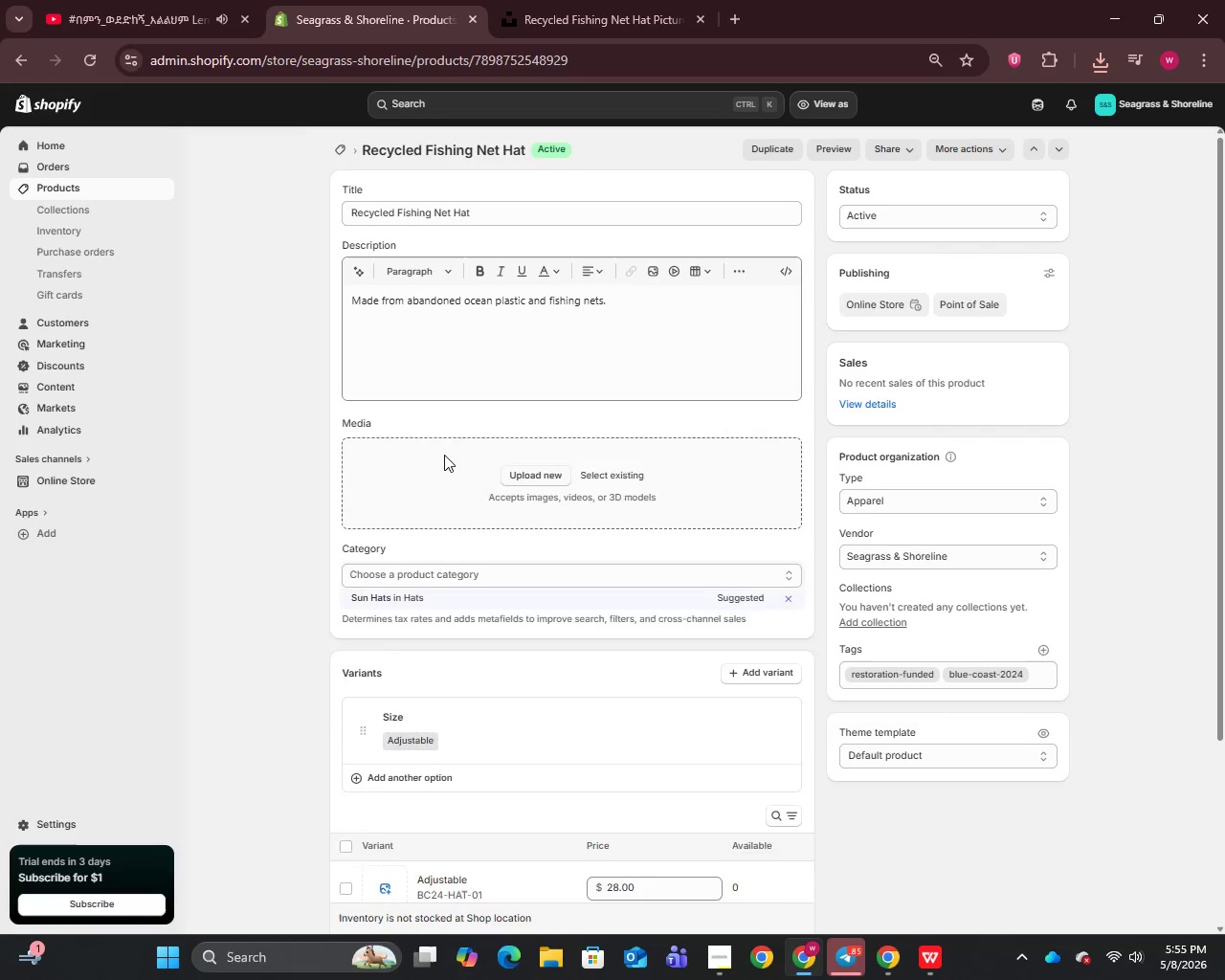 
left_click([444, 455])
 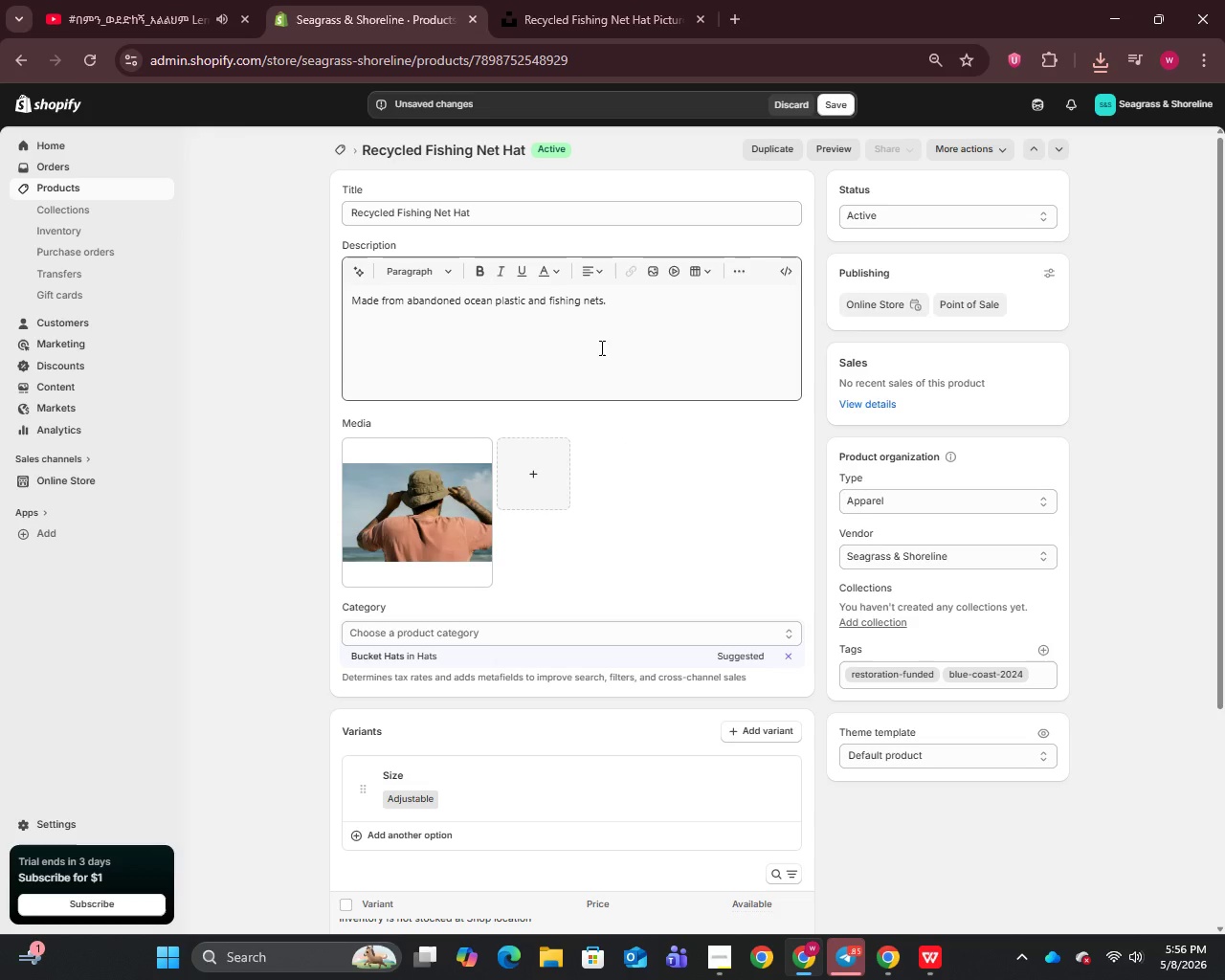 
wait(43.11)
 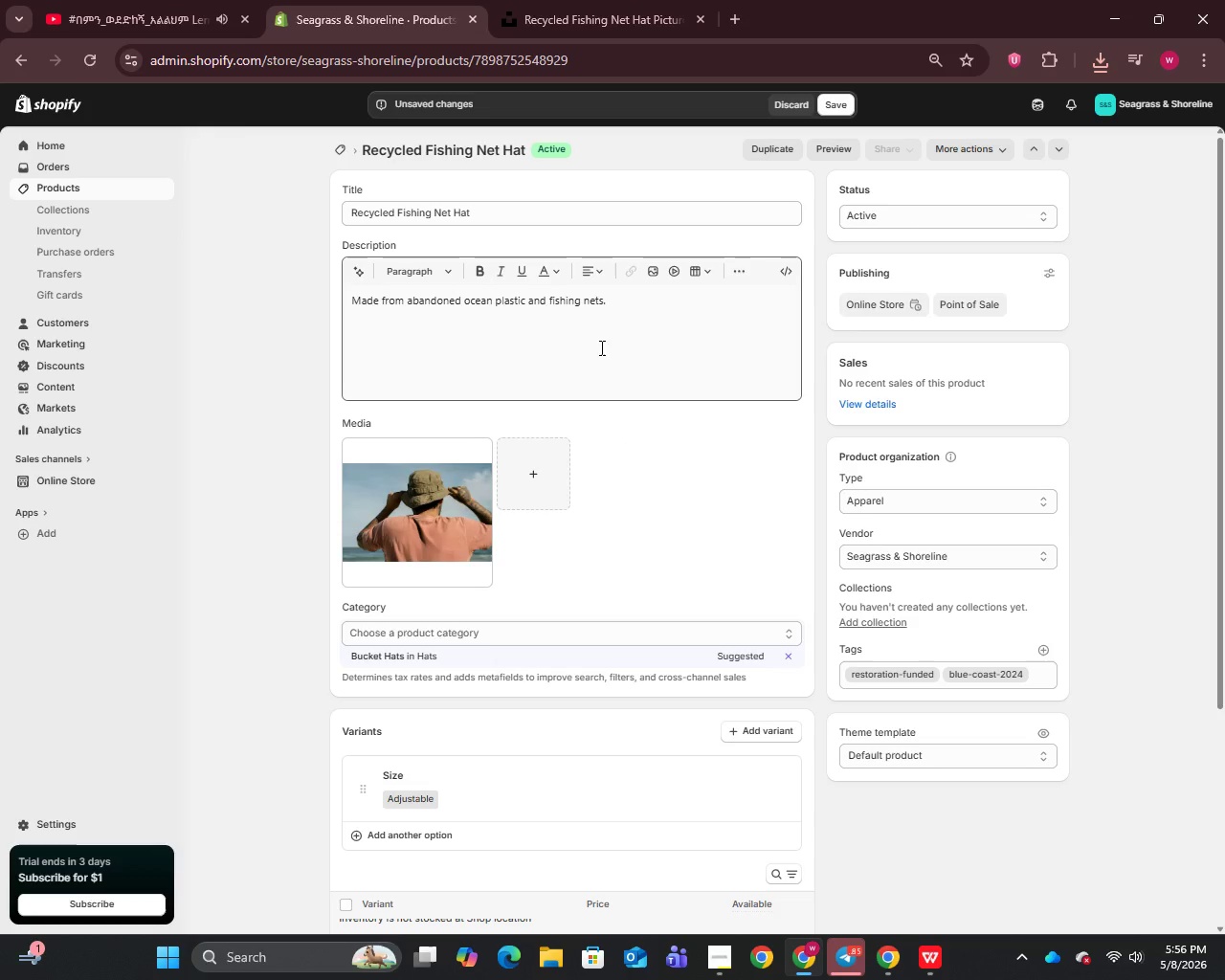 
scroll: coordinate [503, 519], scroll_direction: down, amount: 18.0
 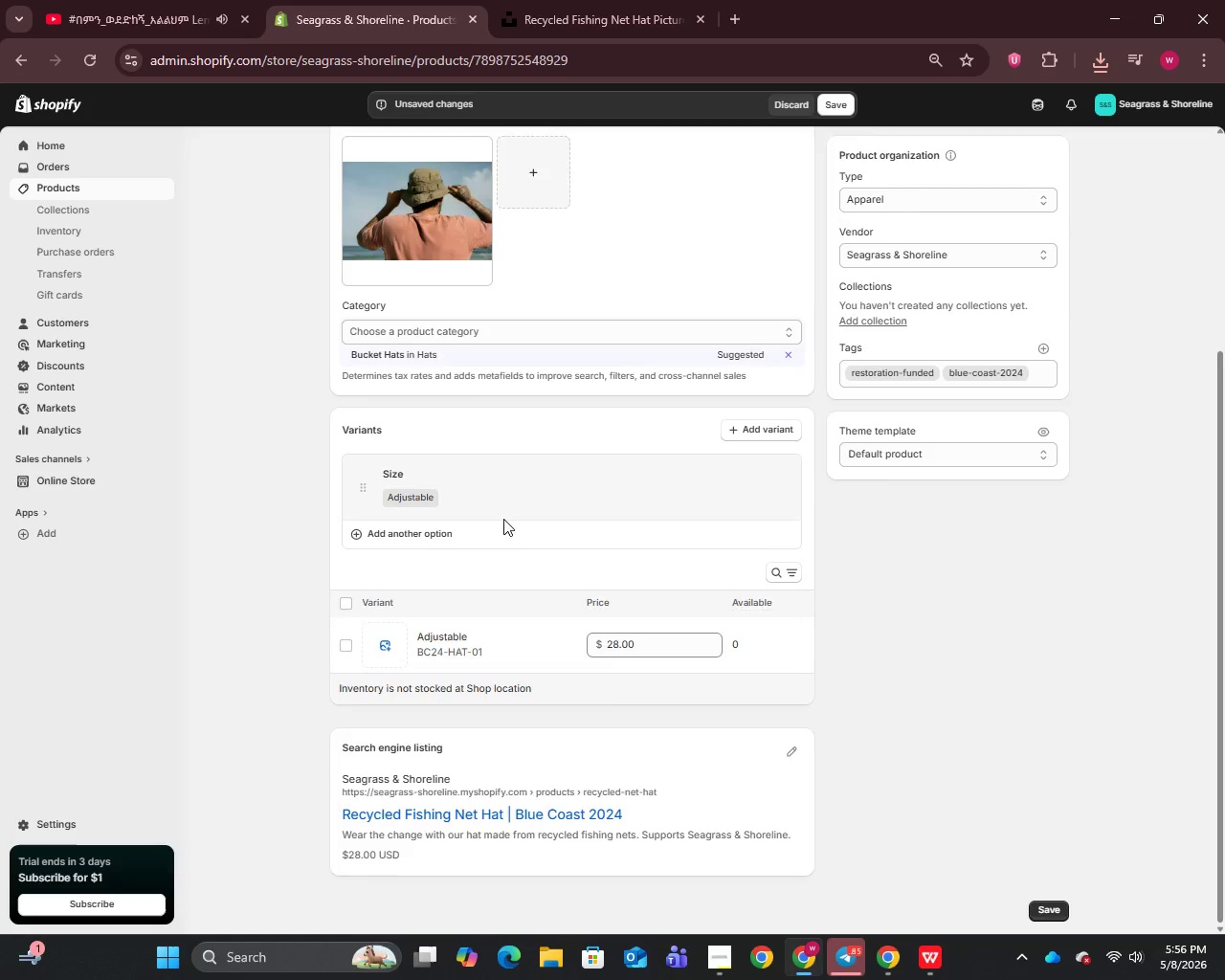 
scroll: coordinate [503, 519], scroll_direction: up, amount: 7.0
 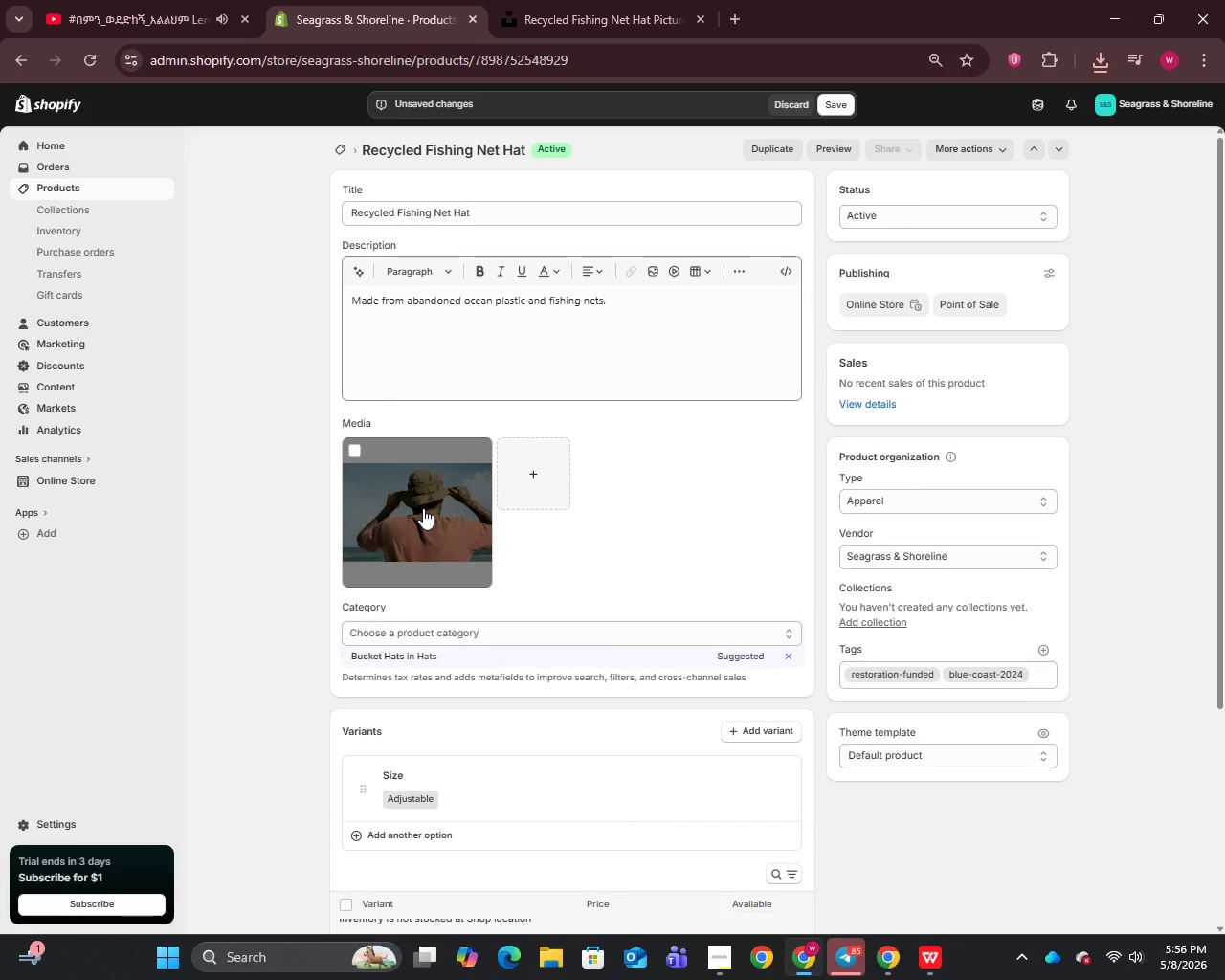 
left_click([423, 508])
 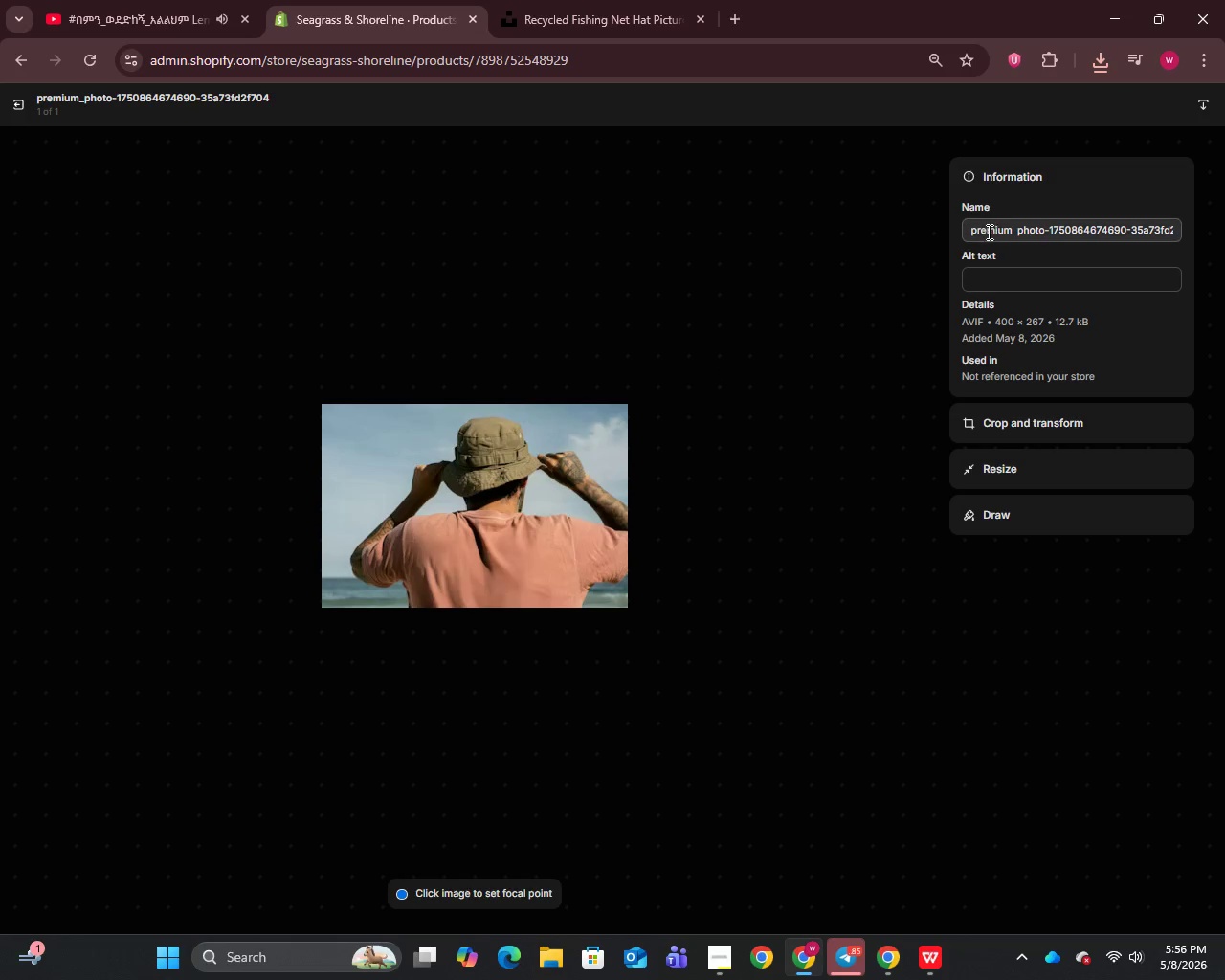 
left_click([988, 232])
 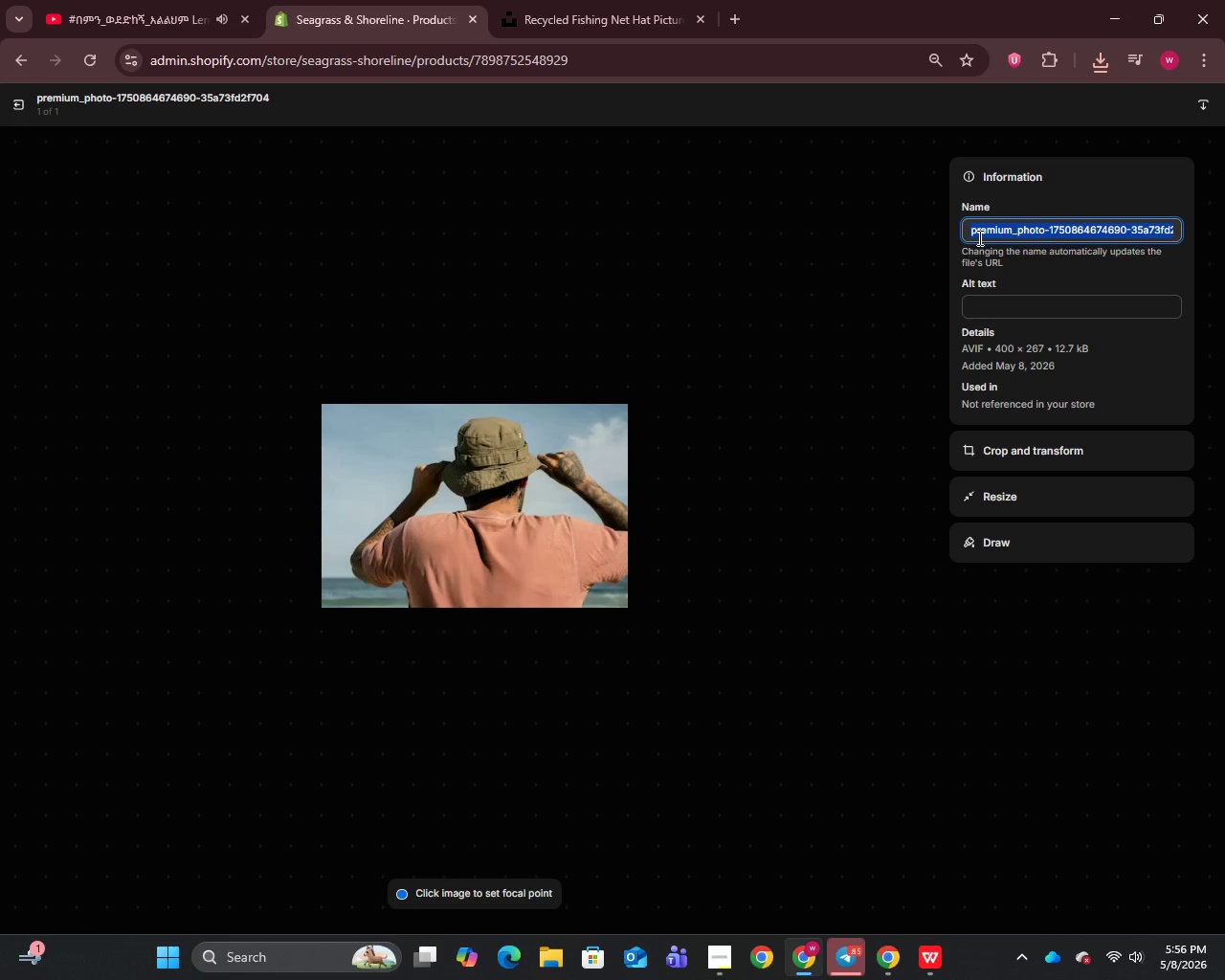 
key(Control+A)
 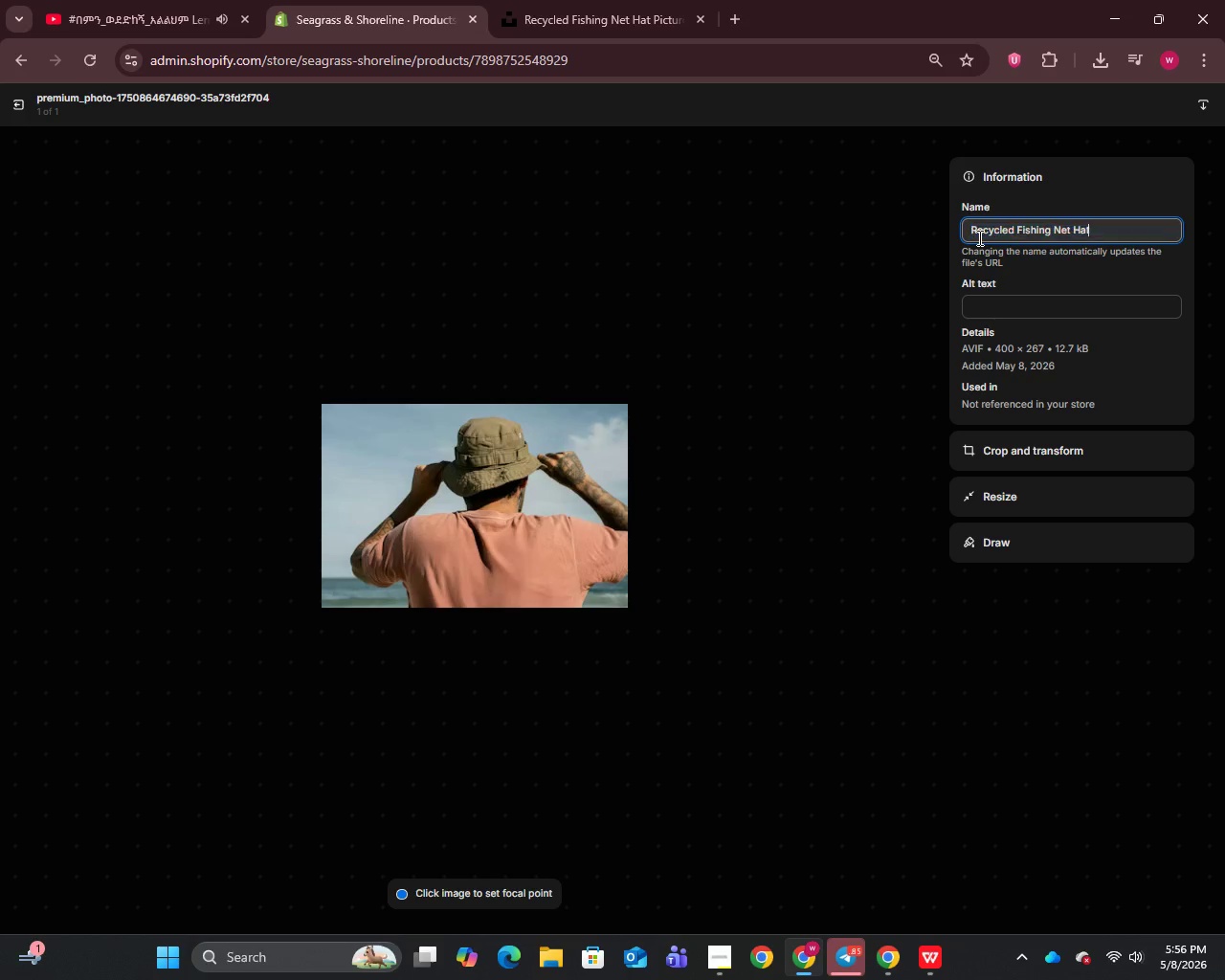 
key(Control+V)
 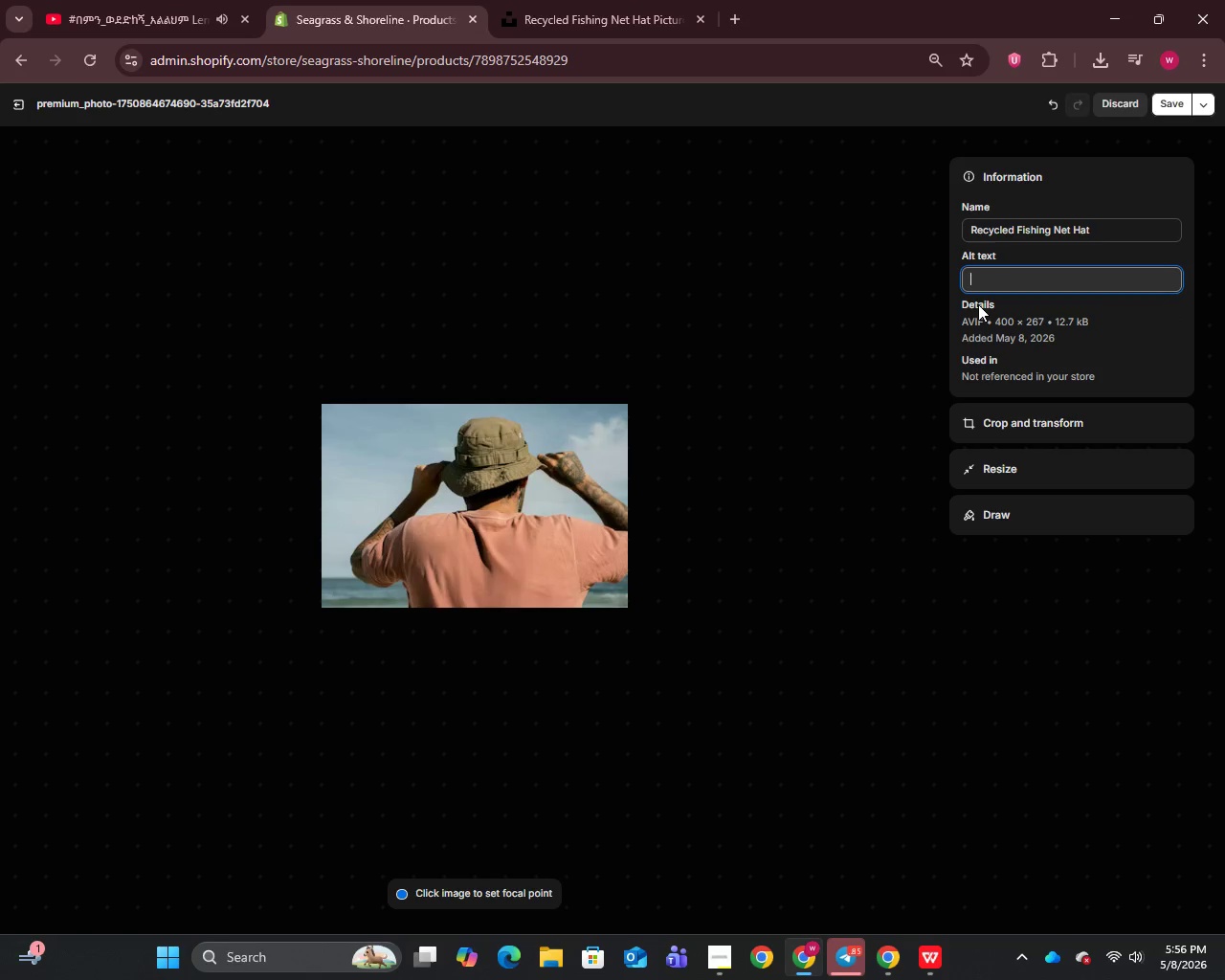 
left_click([978, 304])
 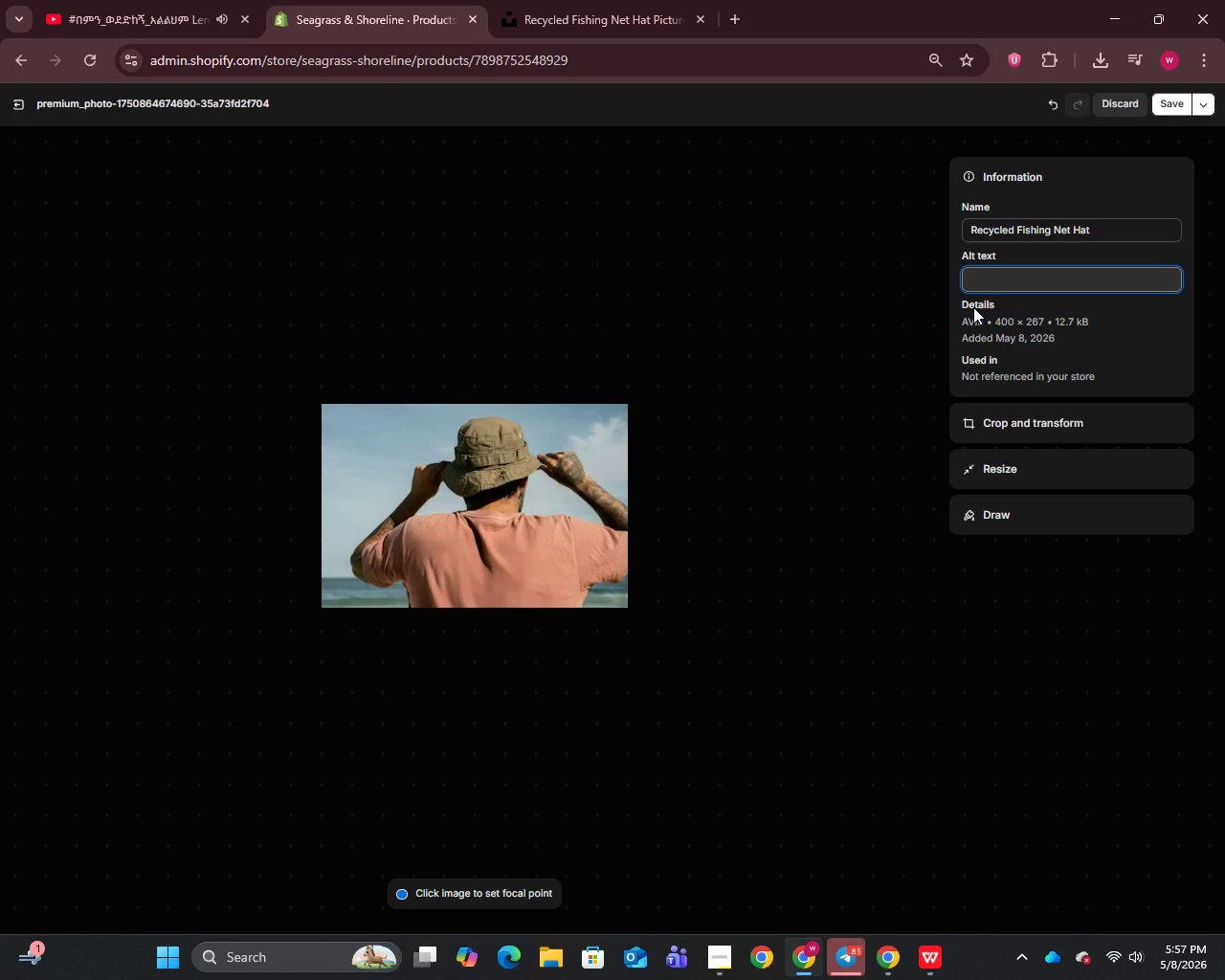 
wait(34.78)
 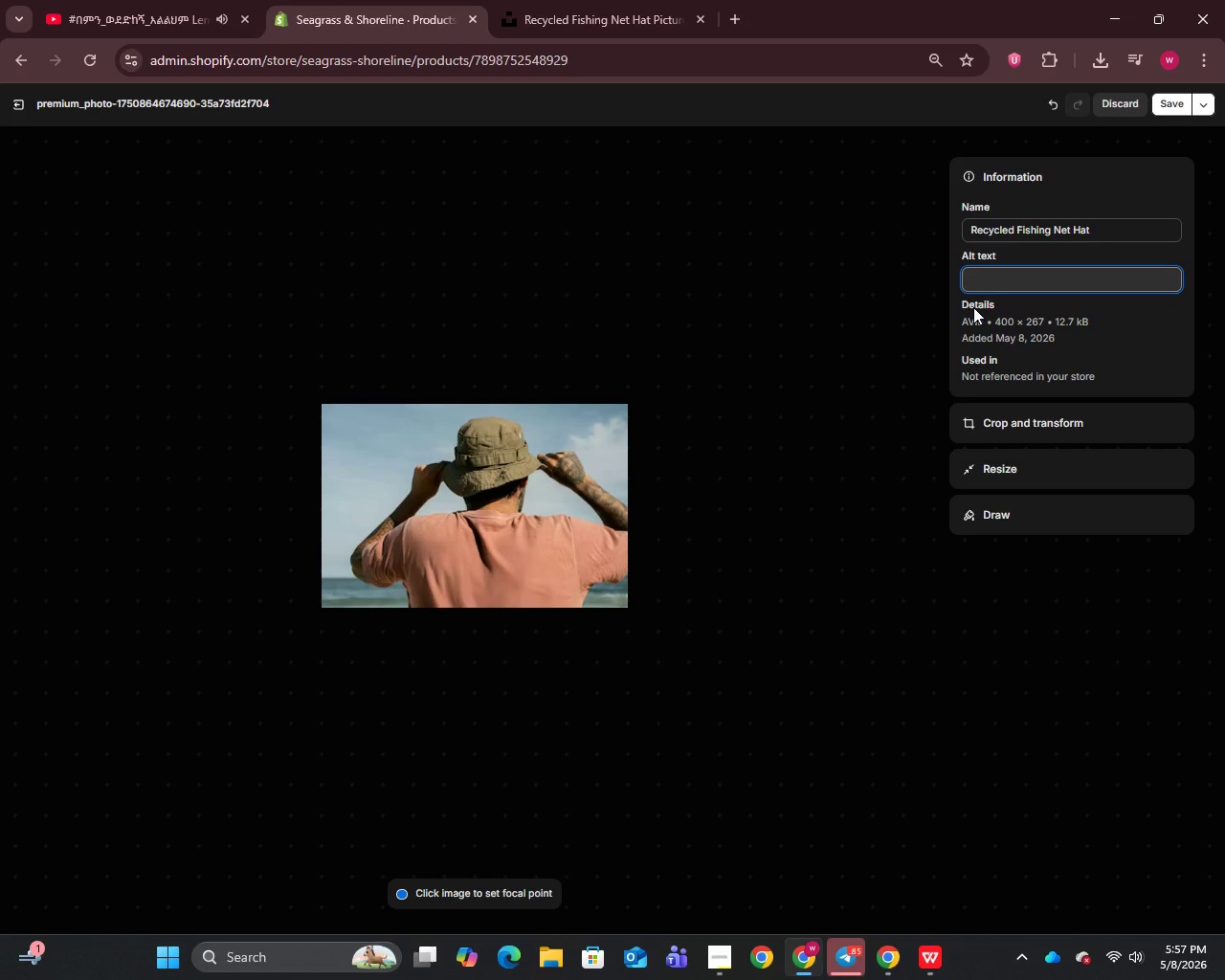 
type(Adjustable )
 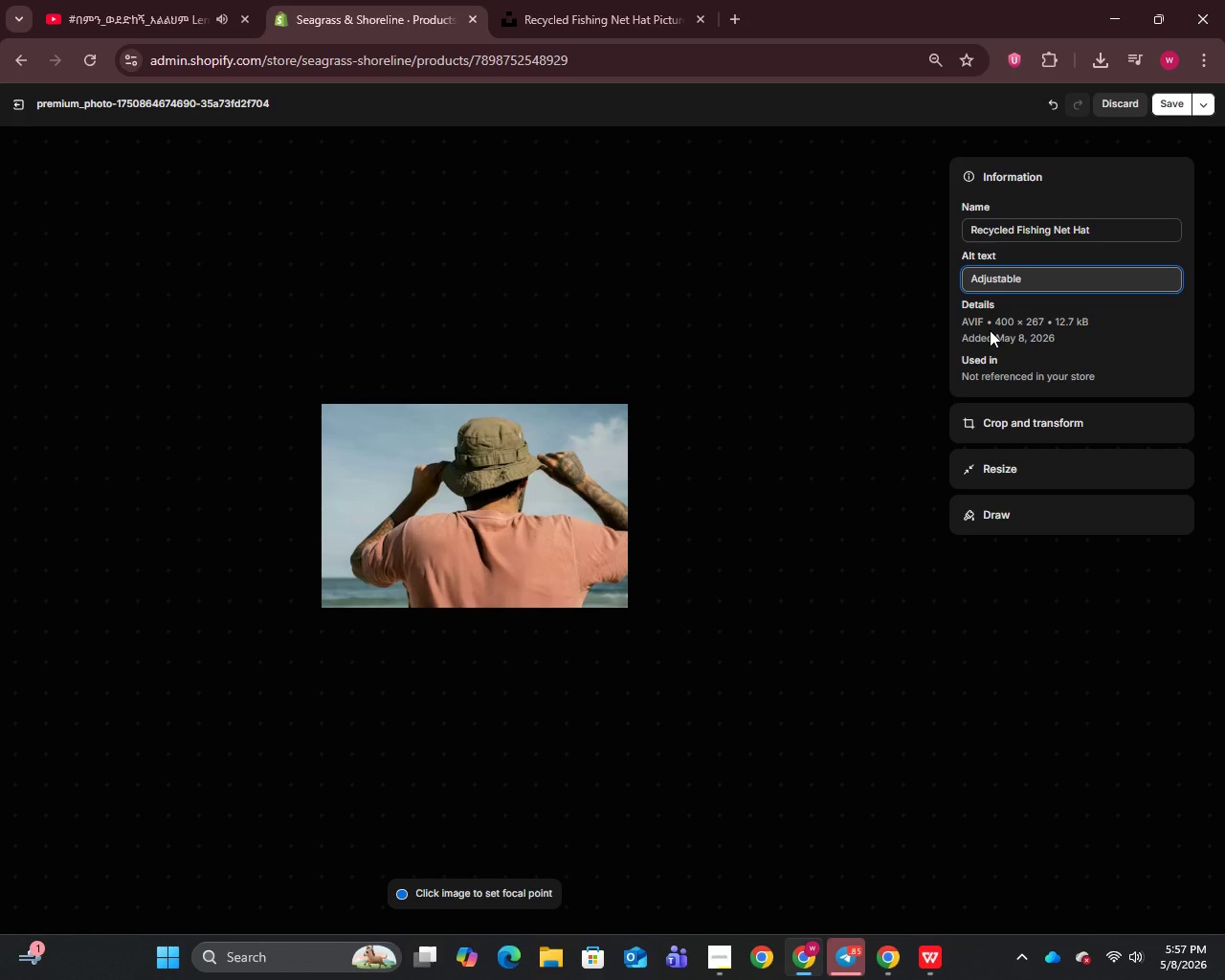 
type(hat made from recycled finish)
 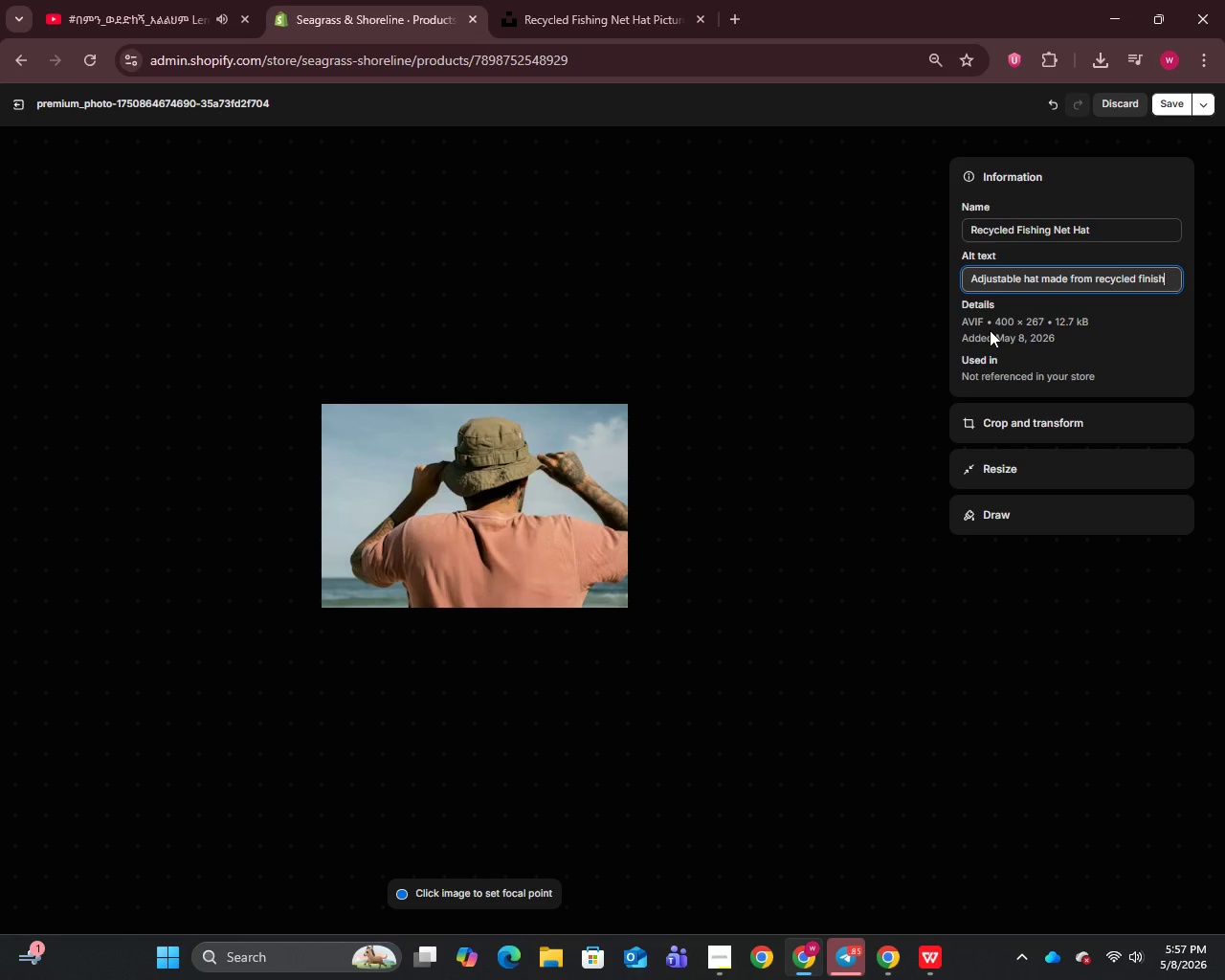 
type(ing nets.)
 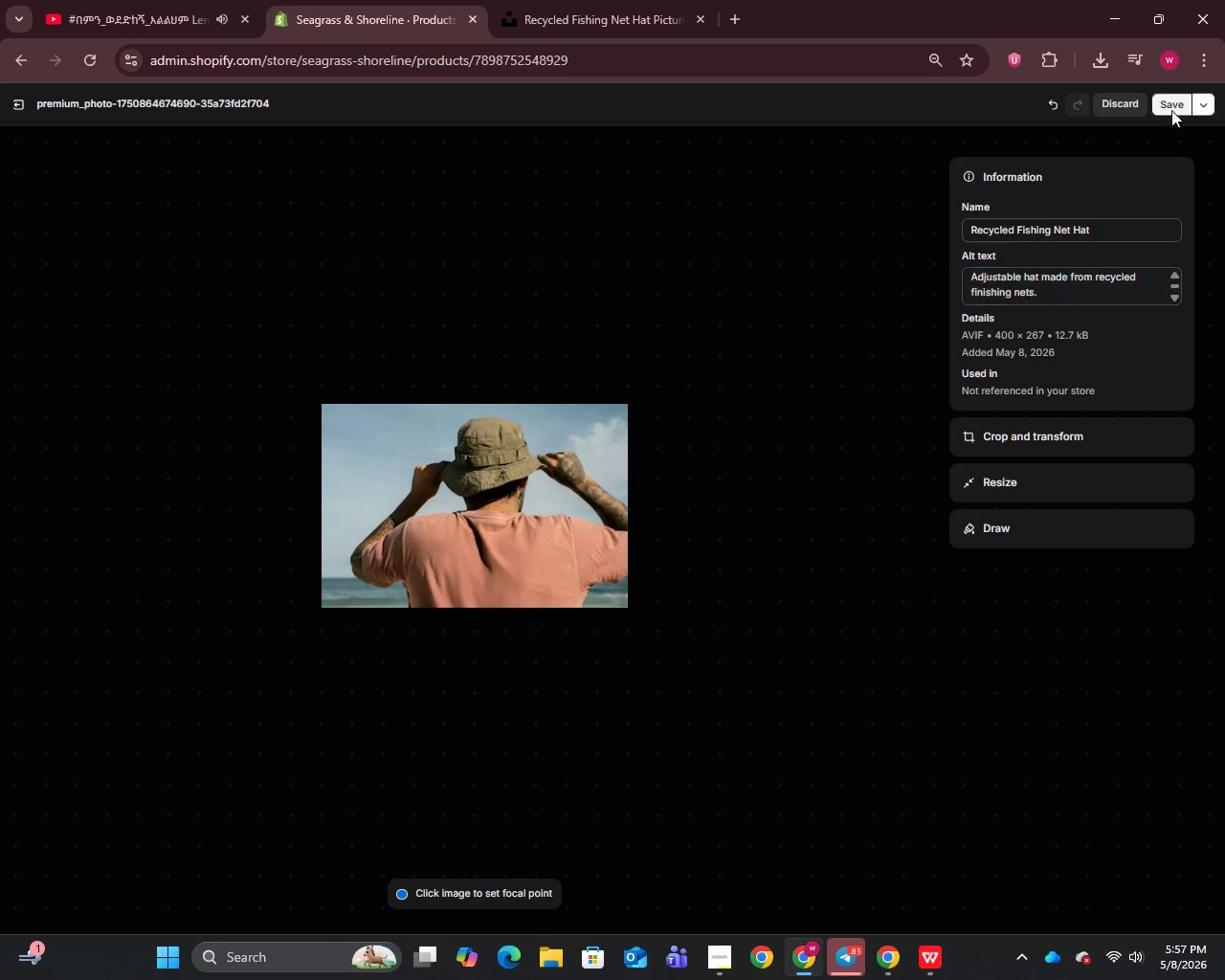 
left_click([1173, 110])
 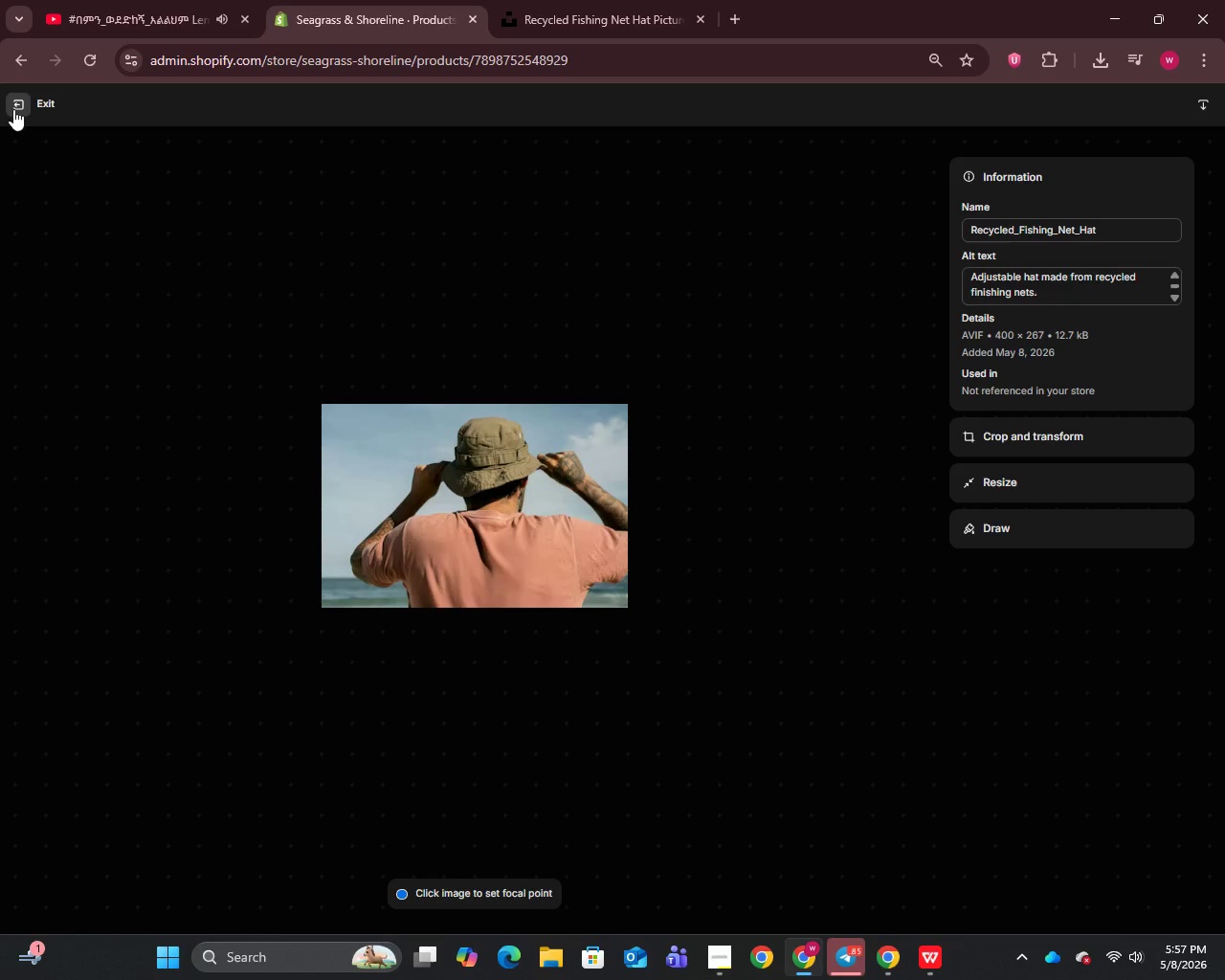 
left_click([13, 109])
 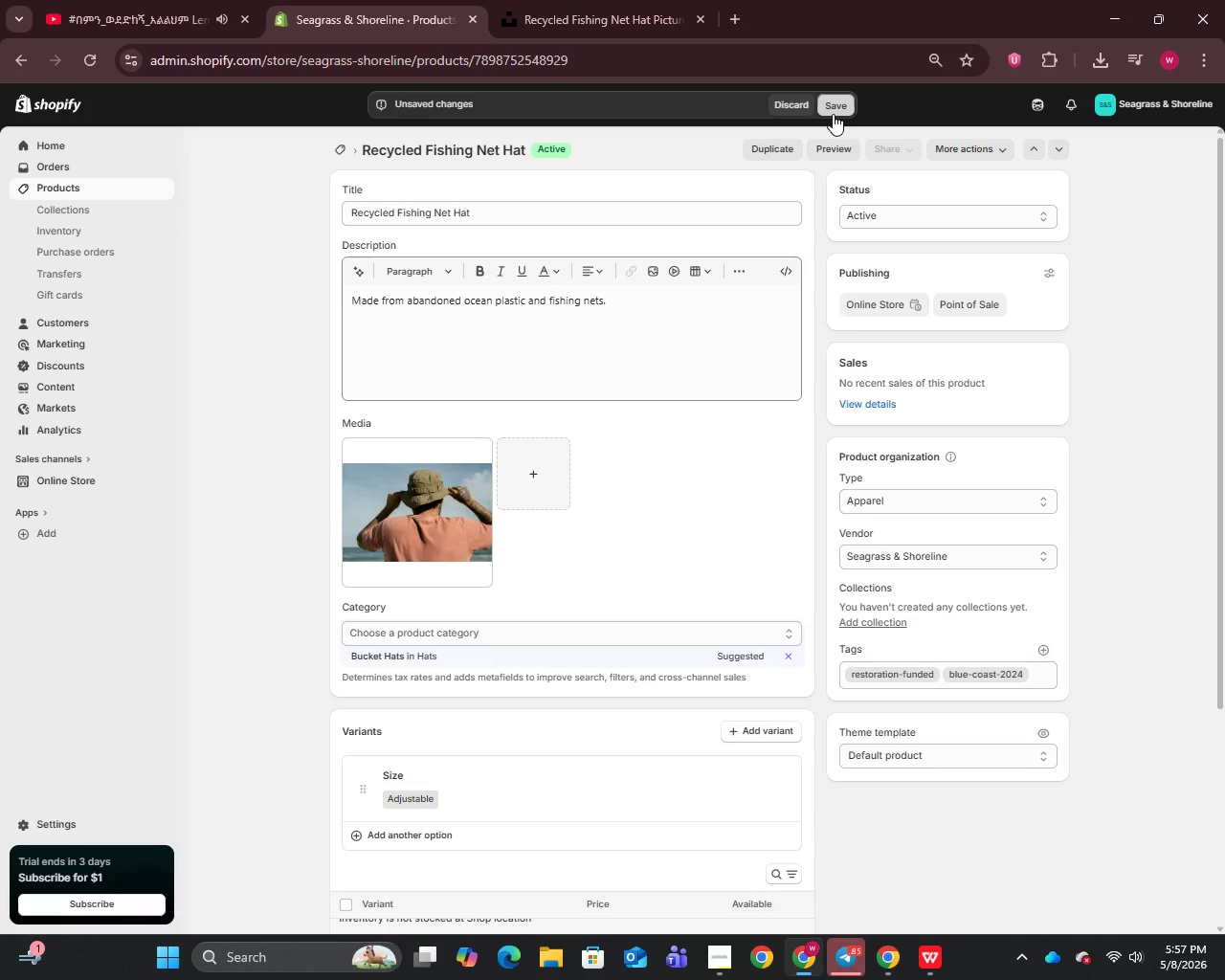 
left_click([833, 114])
 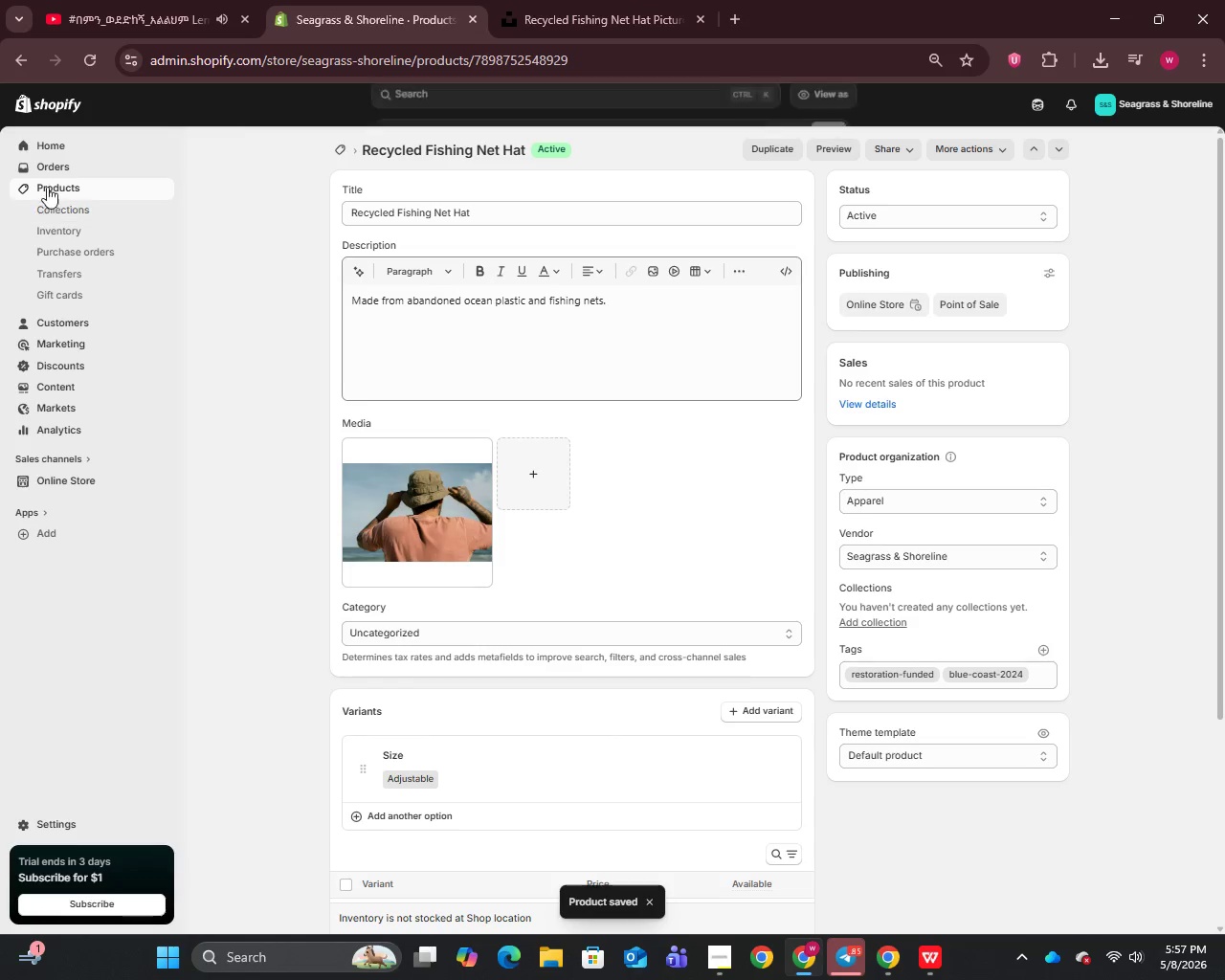 
left_click([47, 188])
 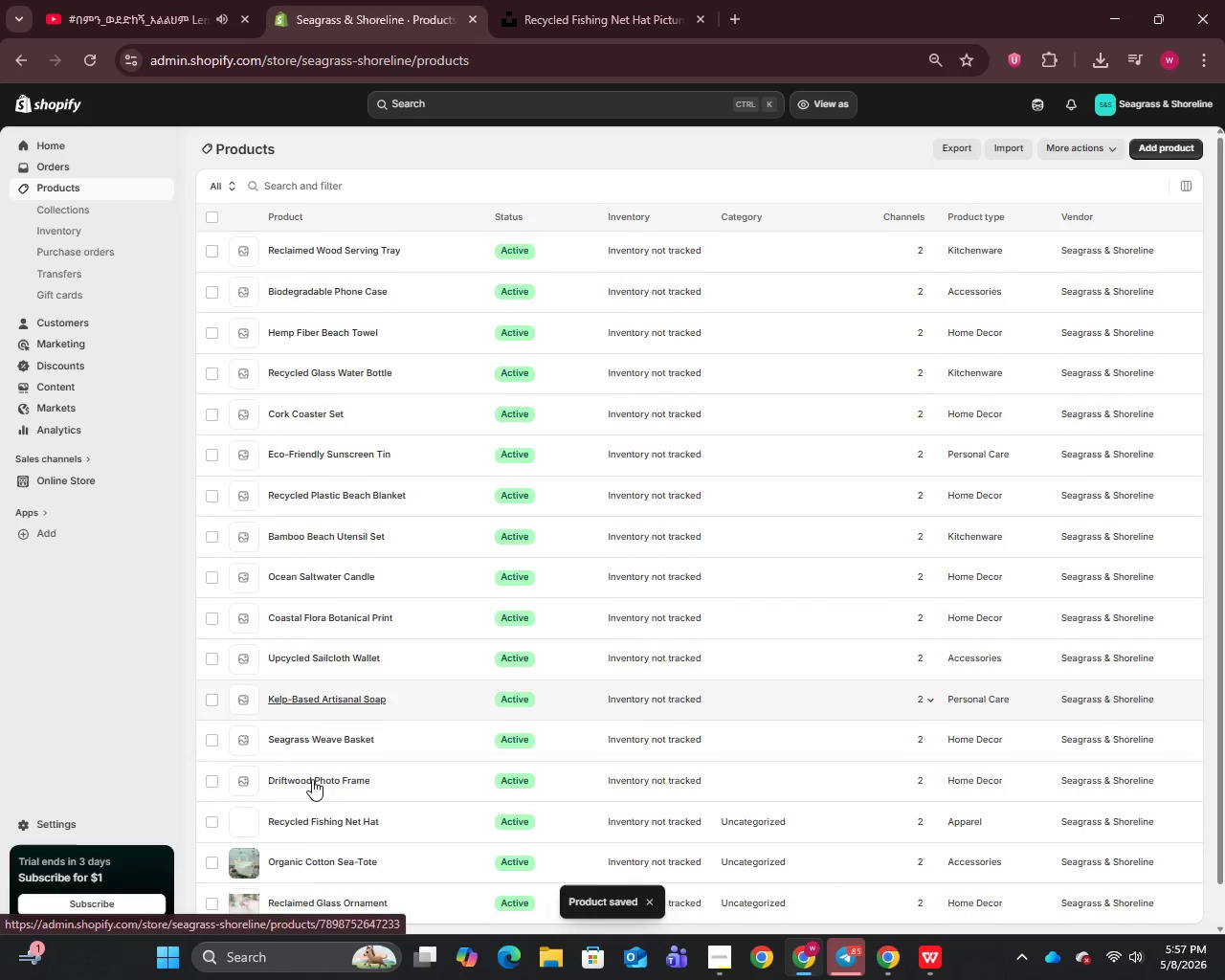 
scroll: coordinate [312, 791], scroll_direction: down, amount: 7.0
 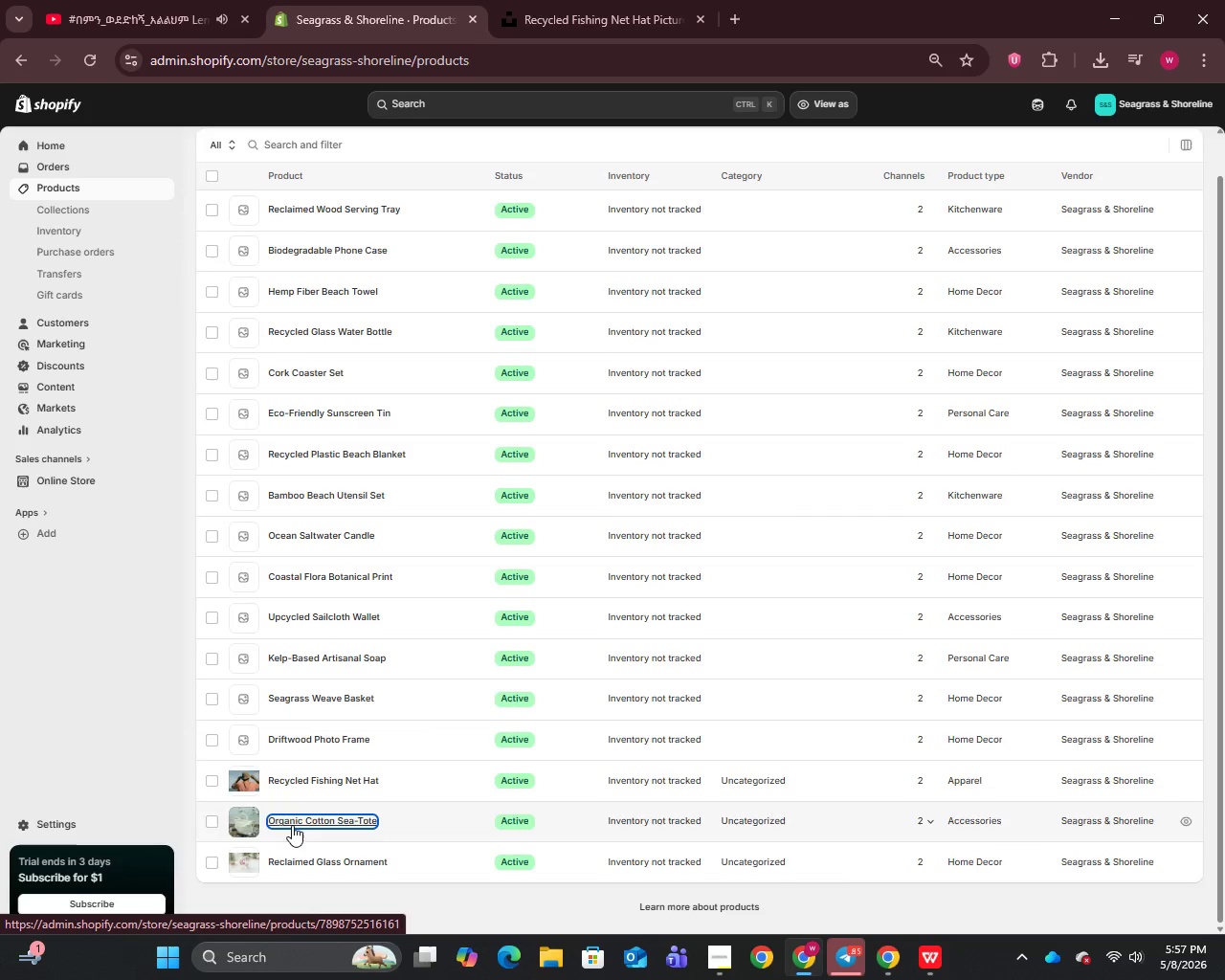 
left_click([292, 825])
 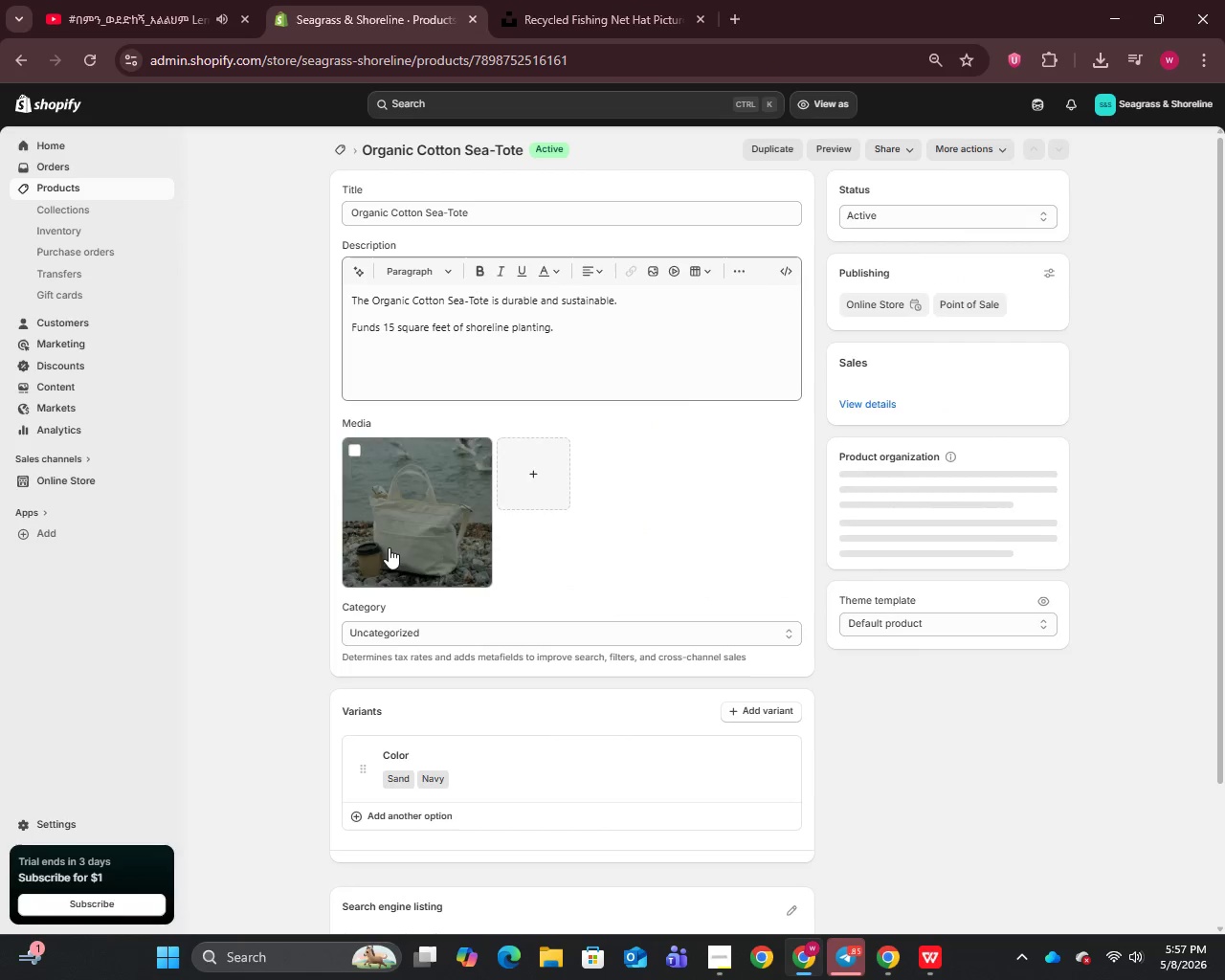 
left_click([389, 547])
 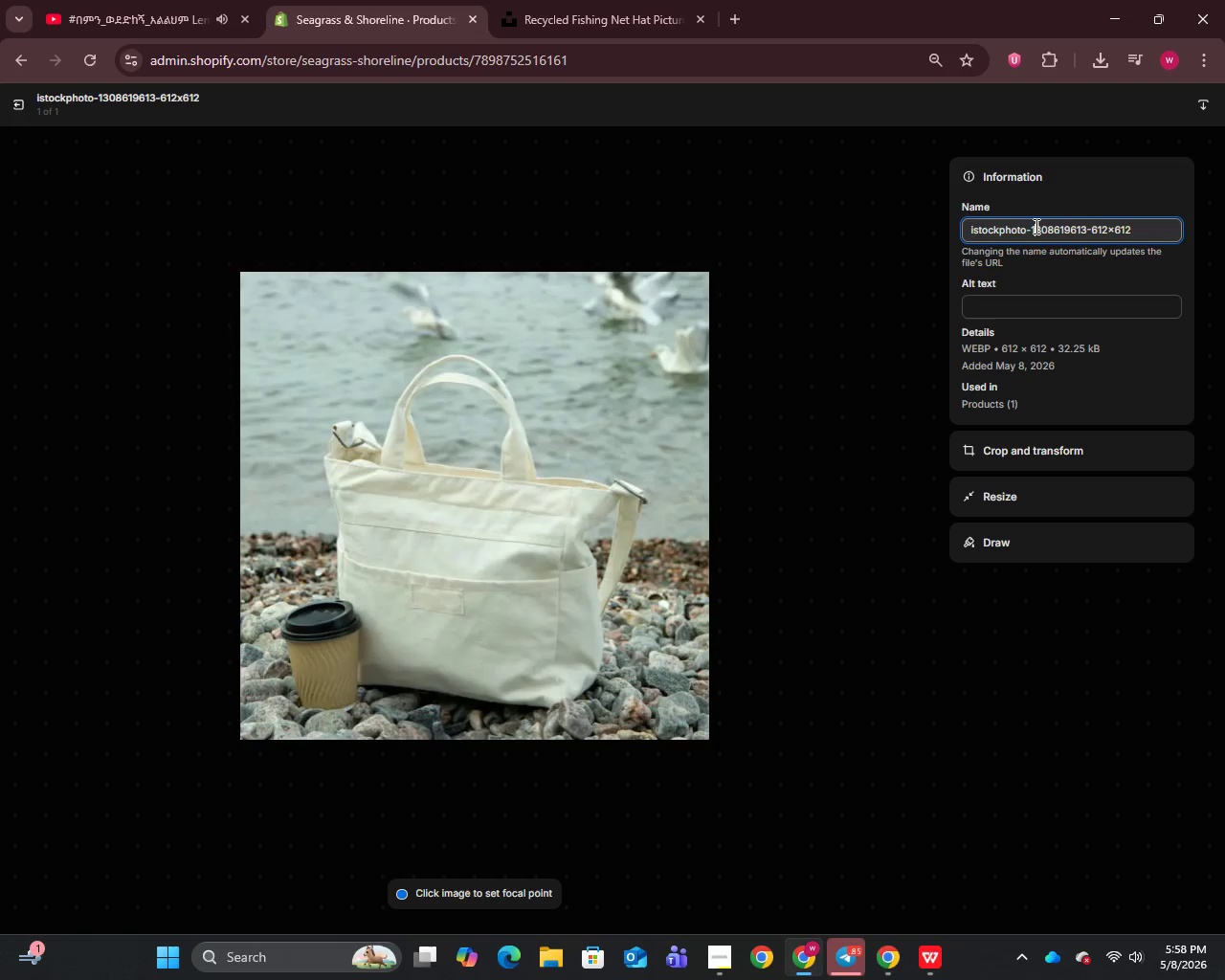 
left_click([1035, 226])
 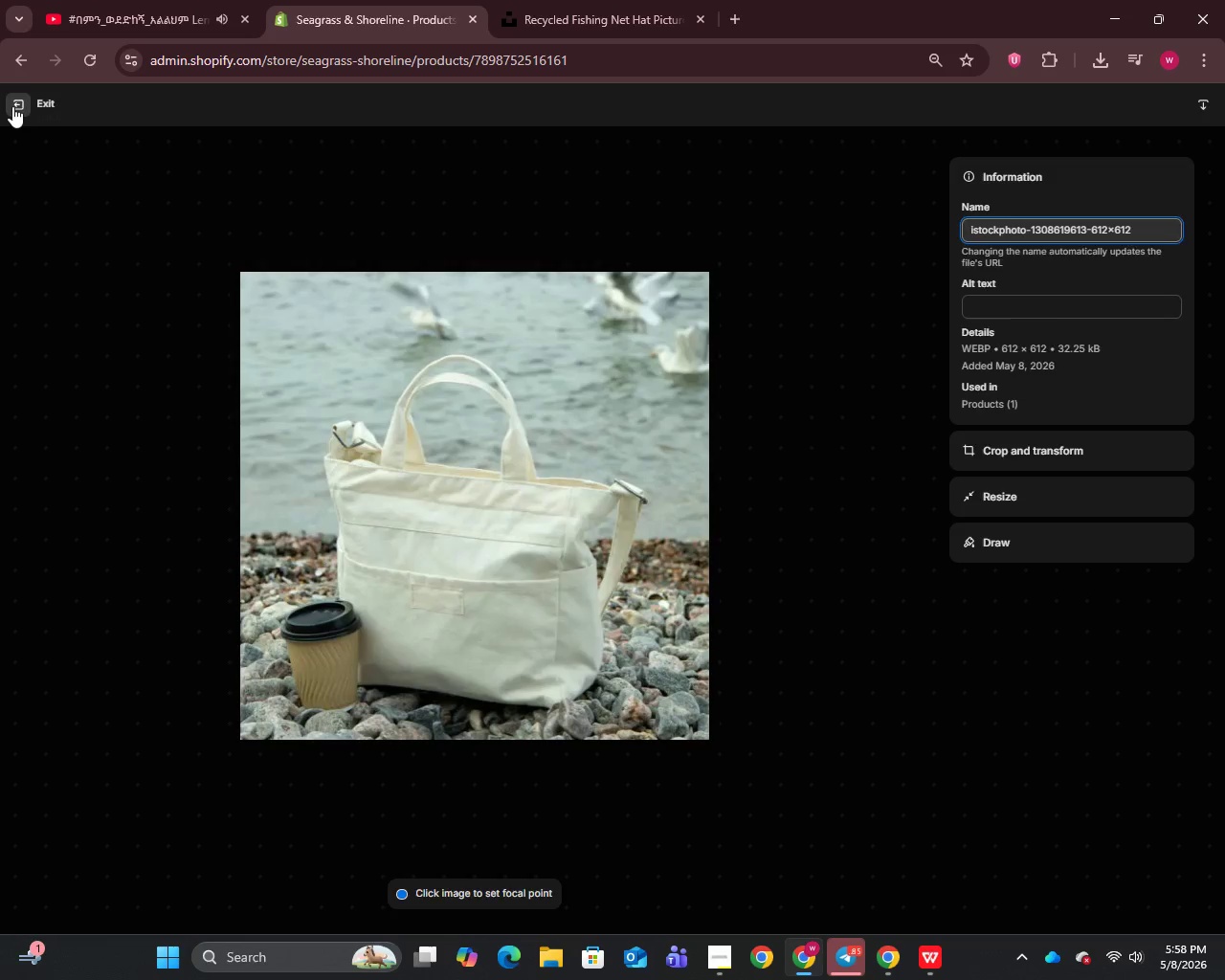 
left_click([12, 106])
 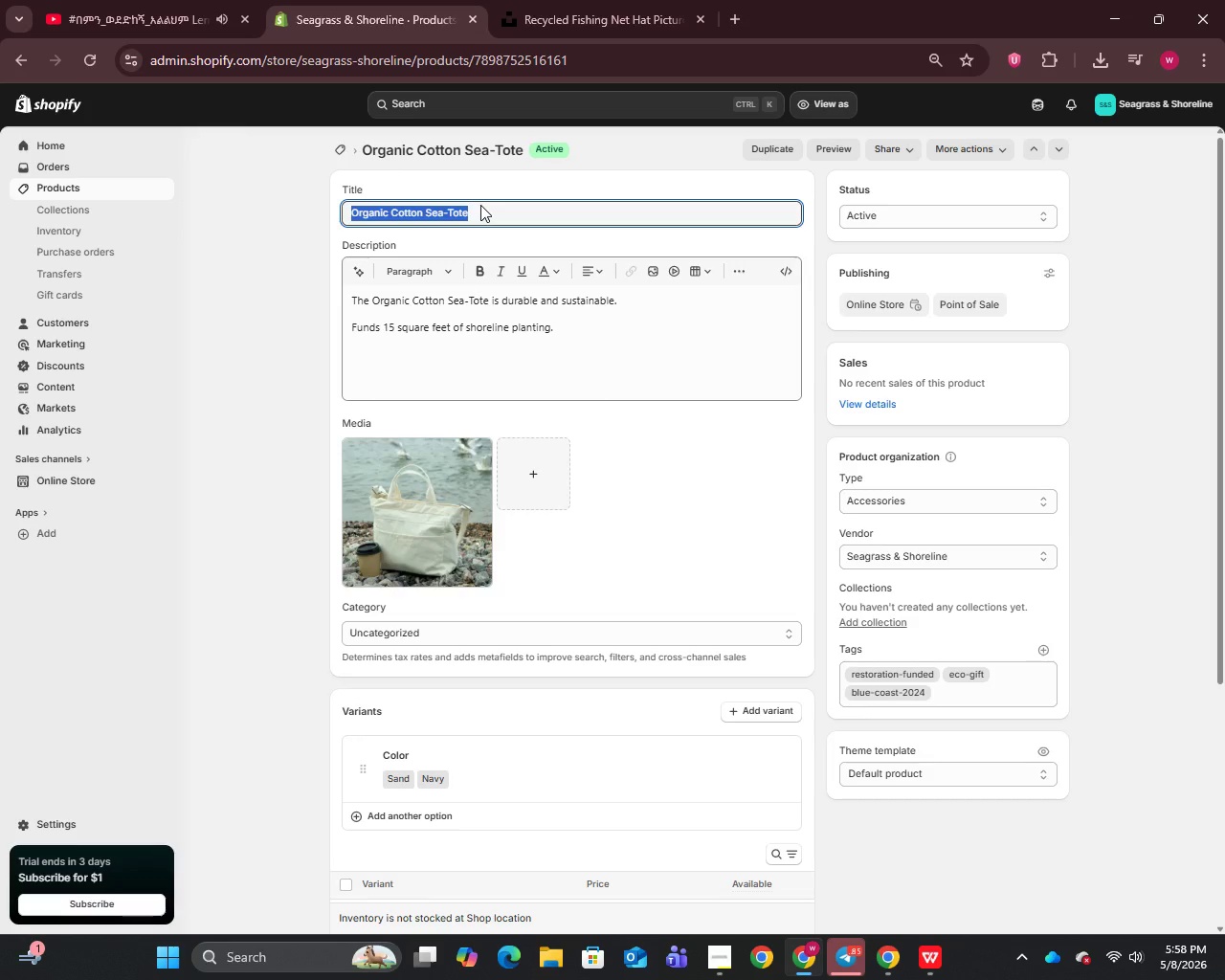 
left_click([480, 205])
 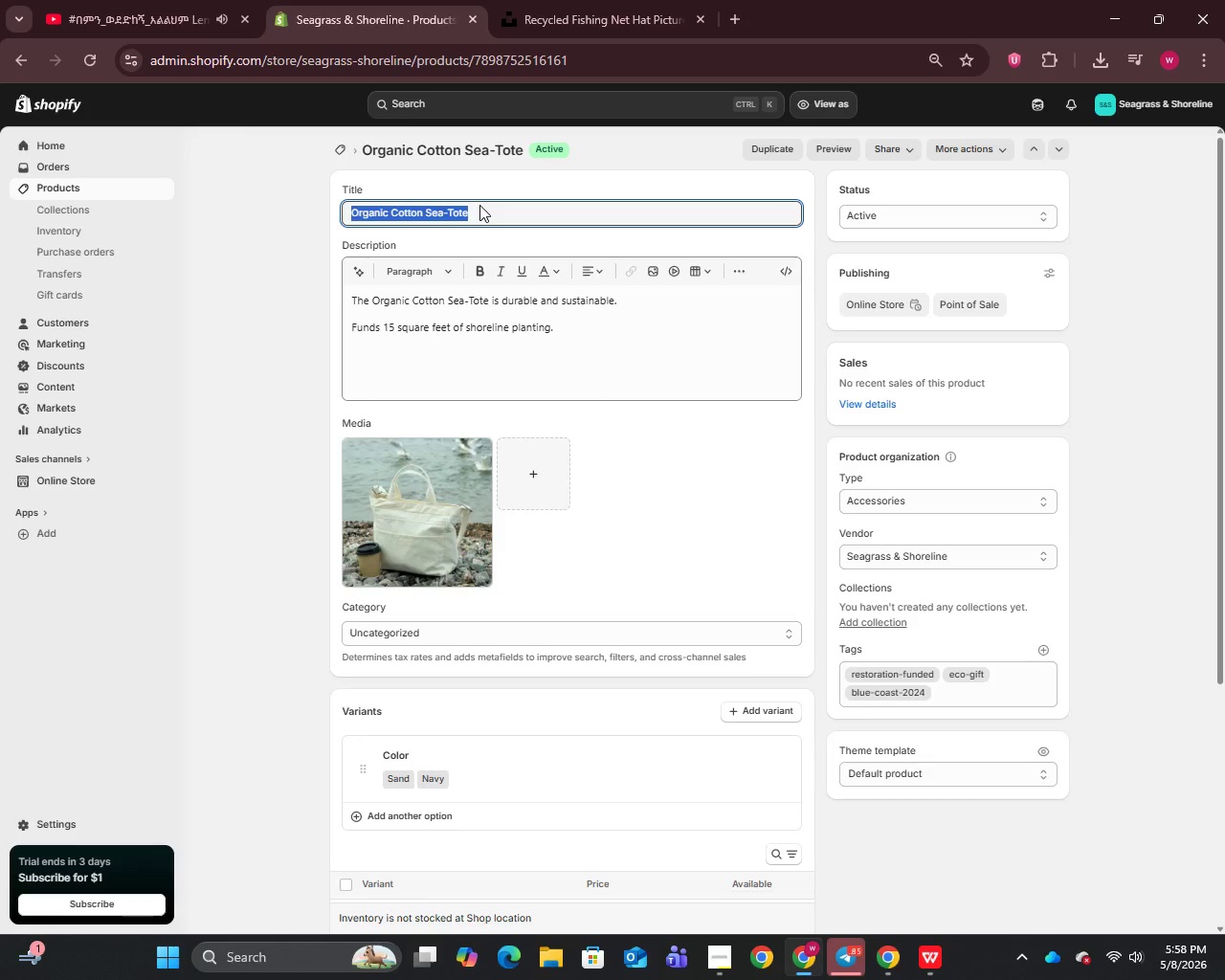 
key(Control+C)
 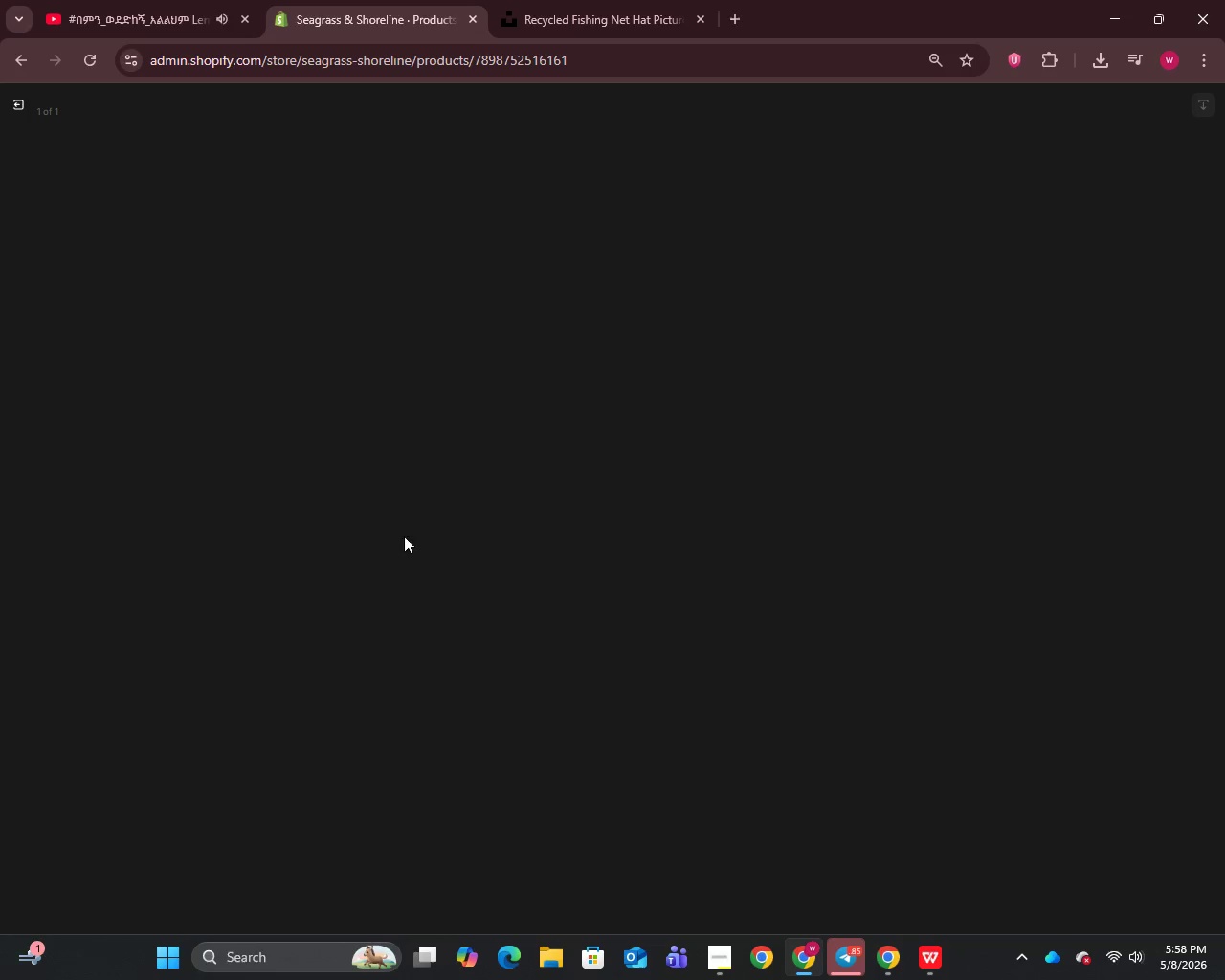 
left_click([404, 536])
 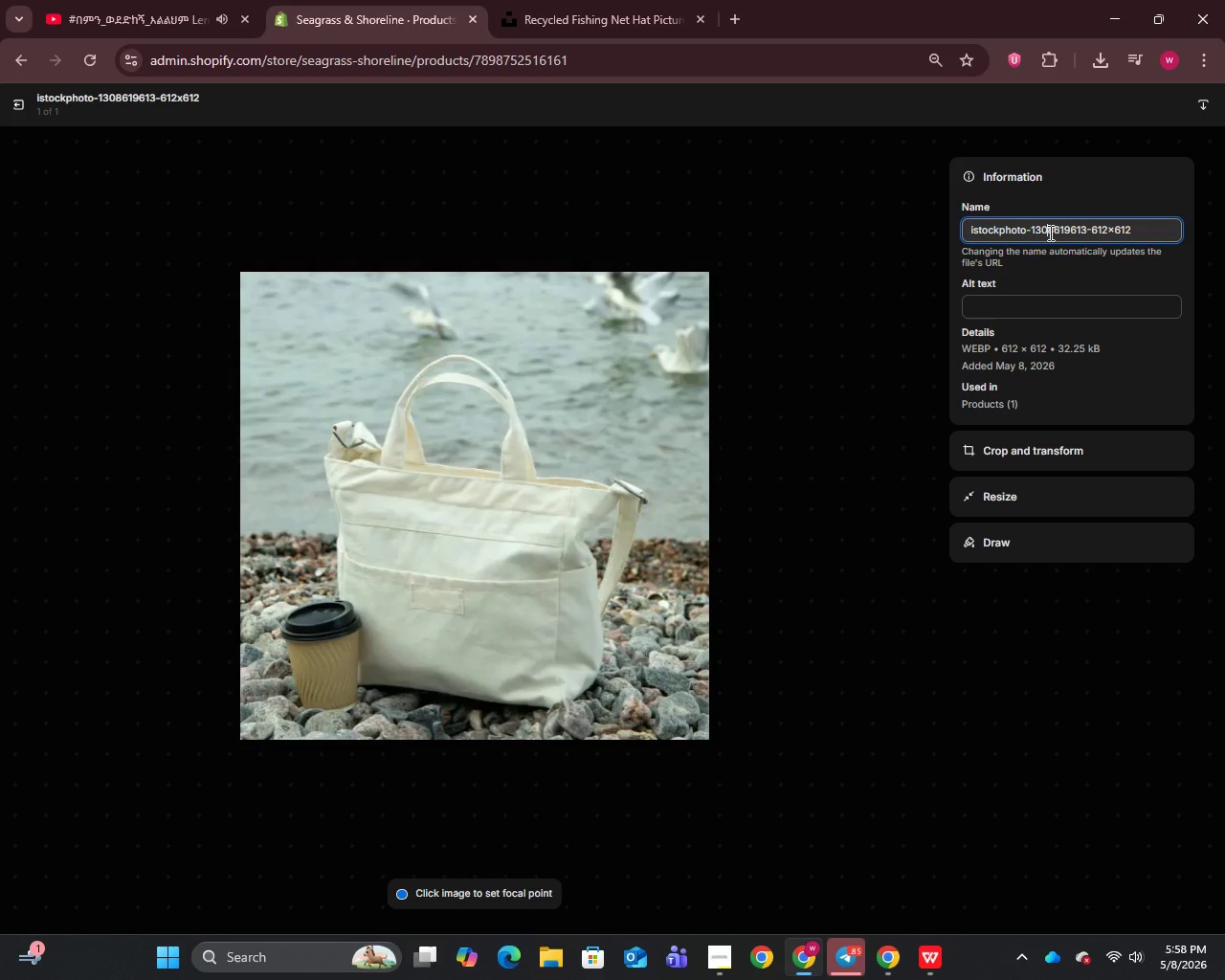 
left_click([1049, 233])
 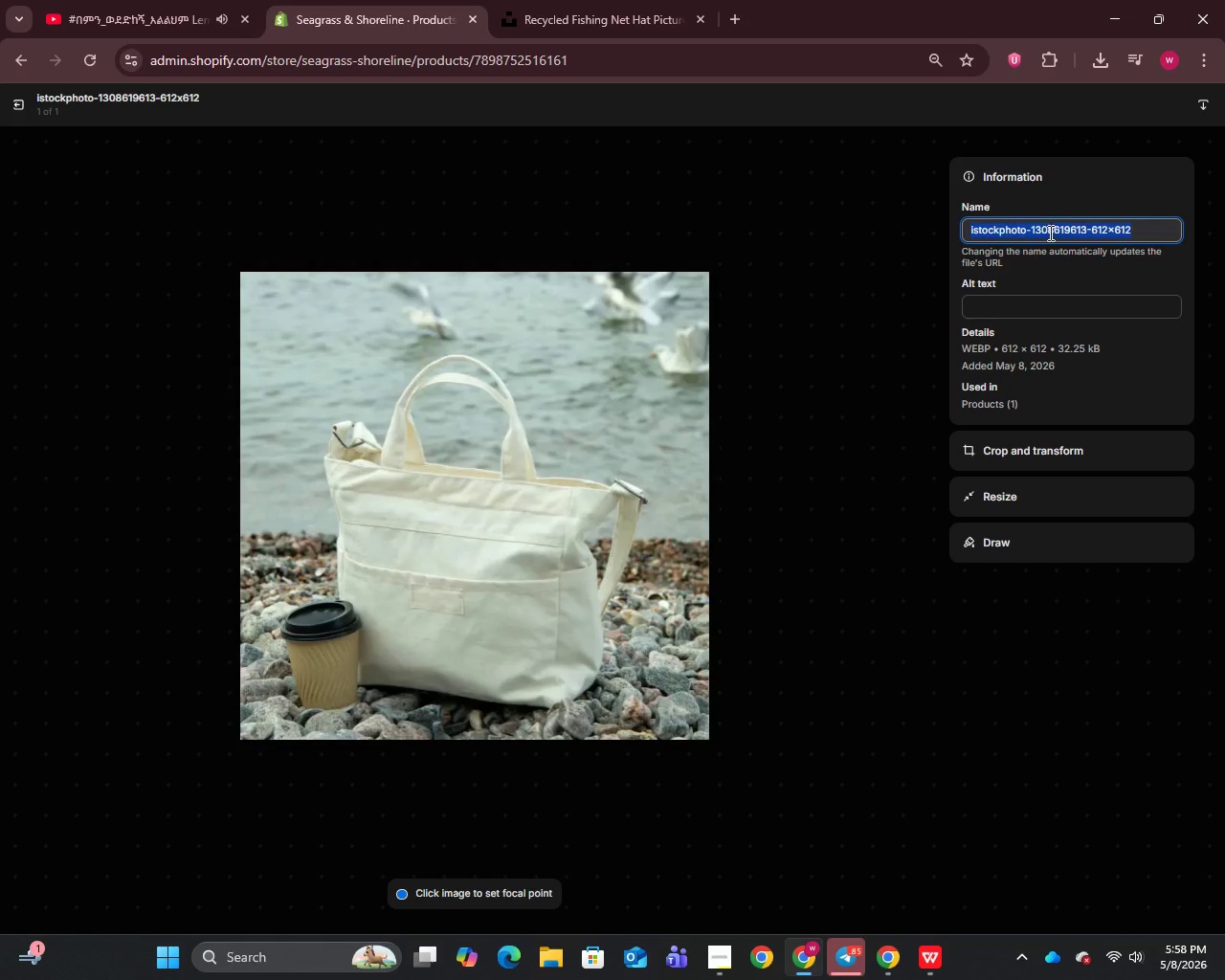 
key(Control+A)
 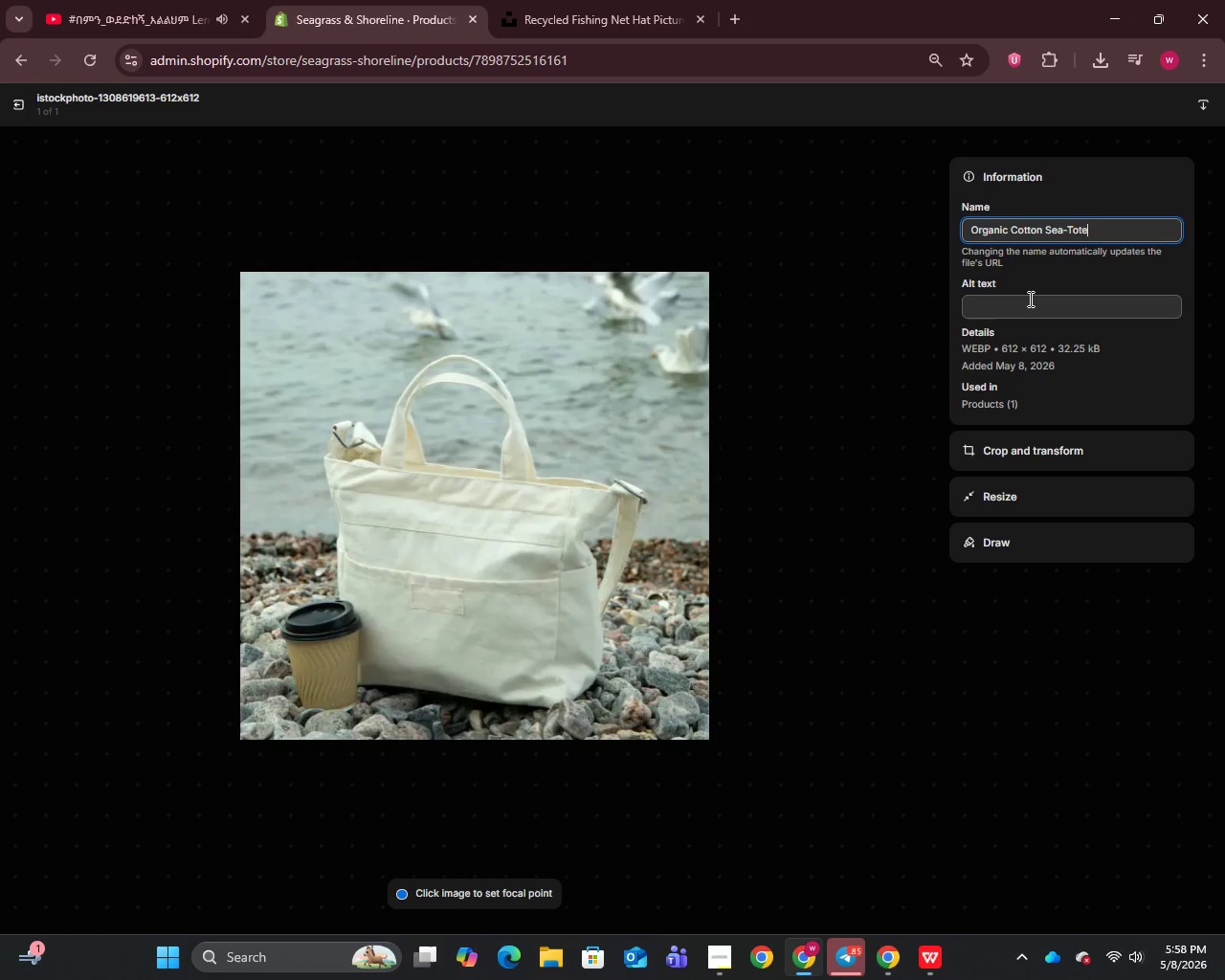 
key(Control+V)
 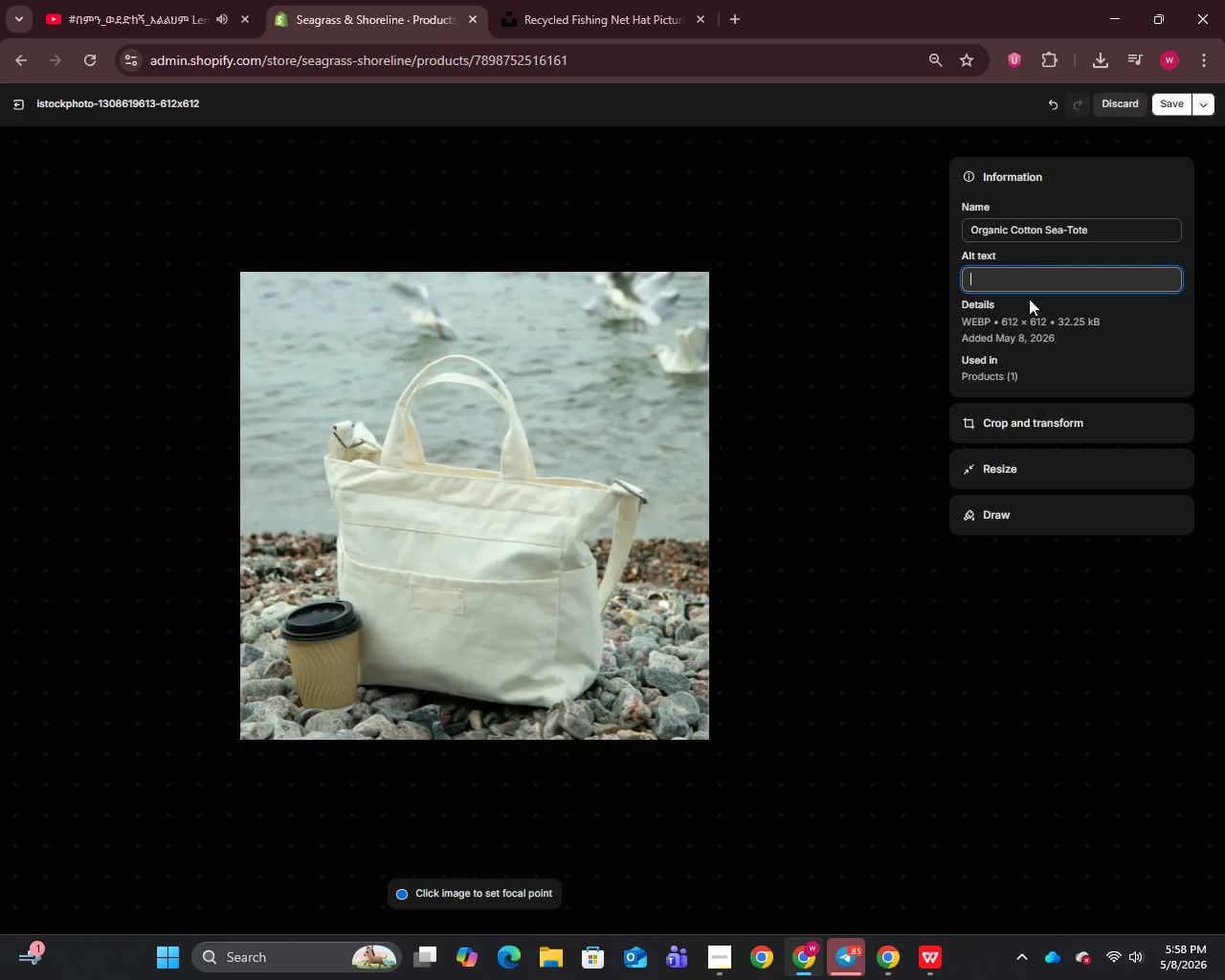 
left_click([1029, 299])
 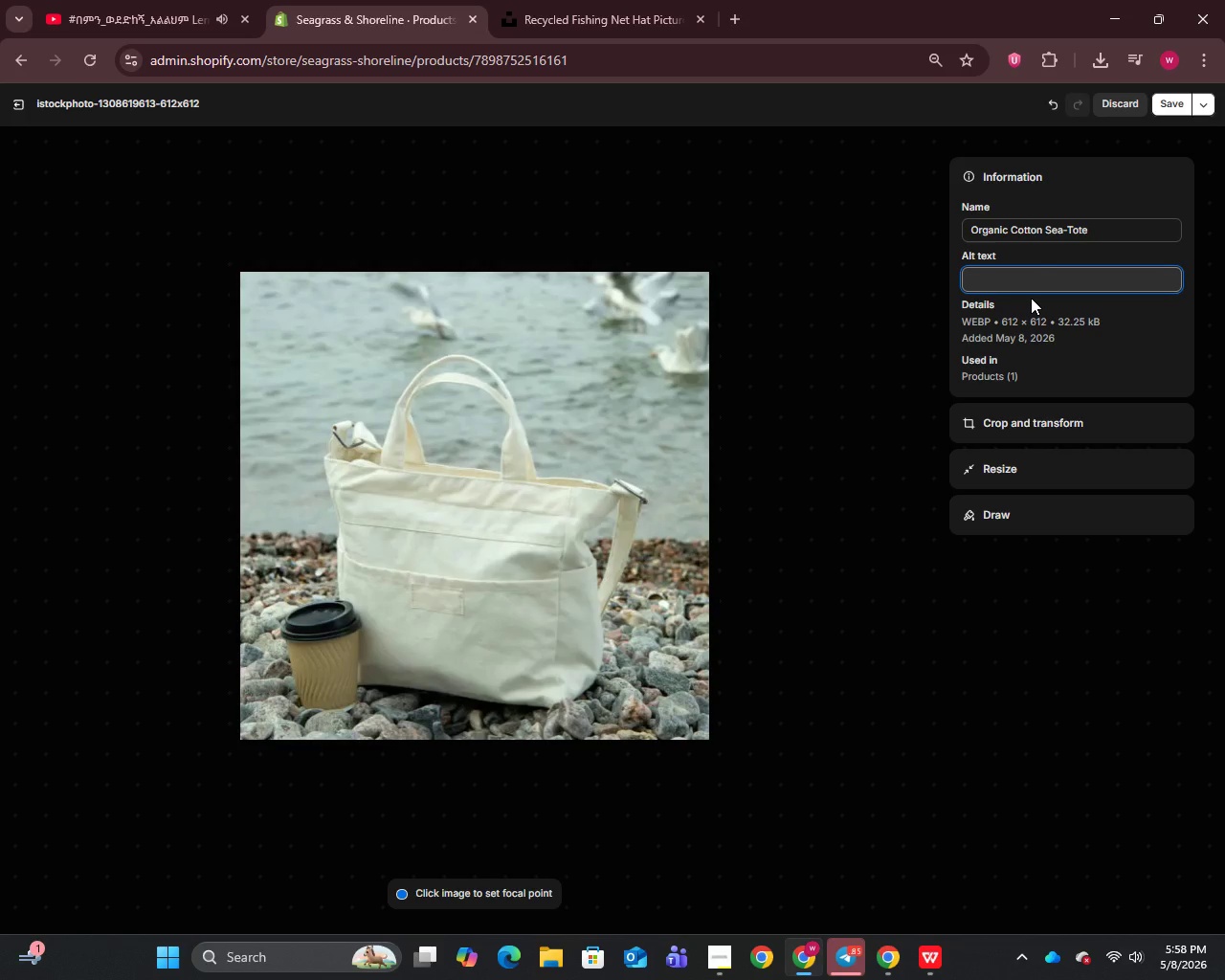 
wait(6.03)
 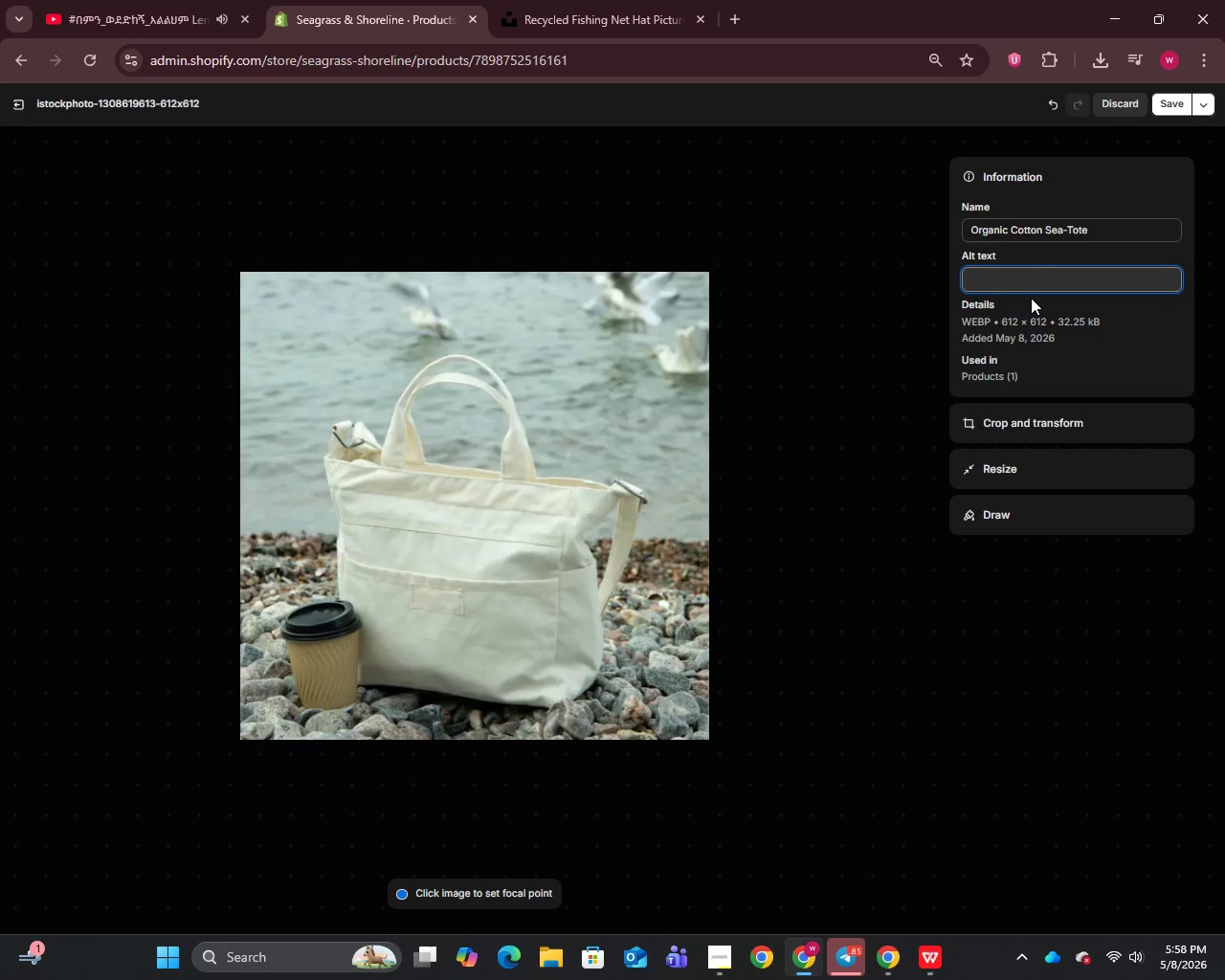 
type(Organic Cotton Sea-Tote in Navy color.)
 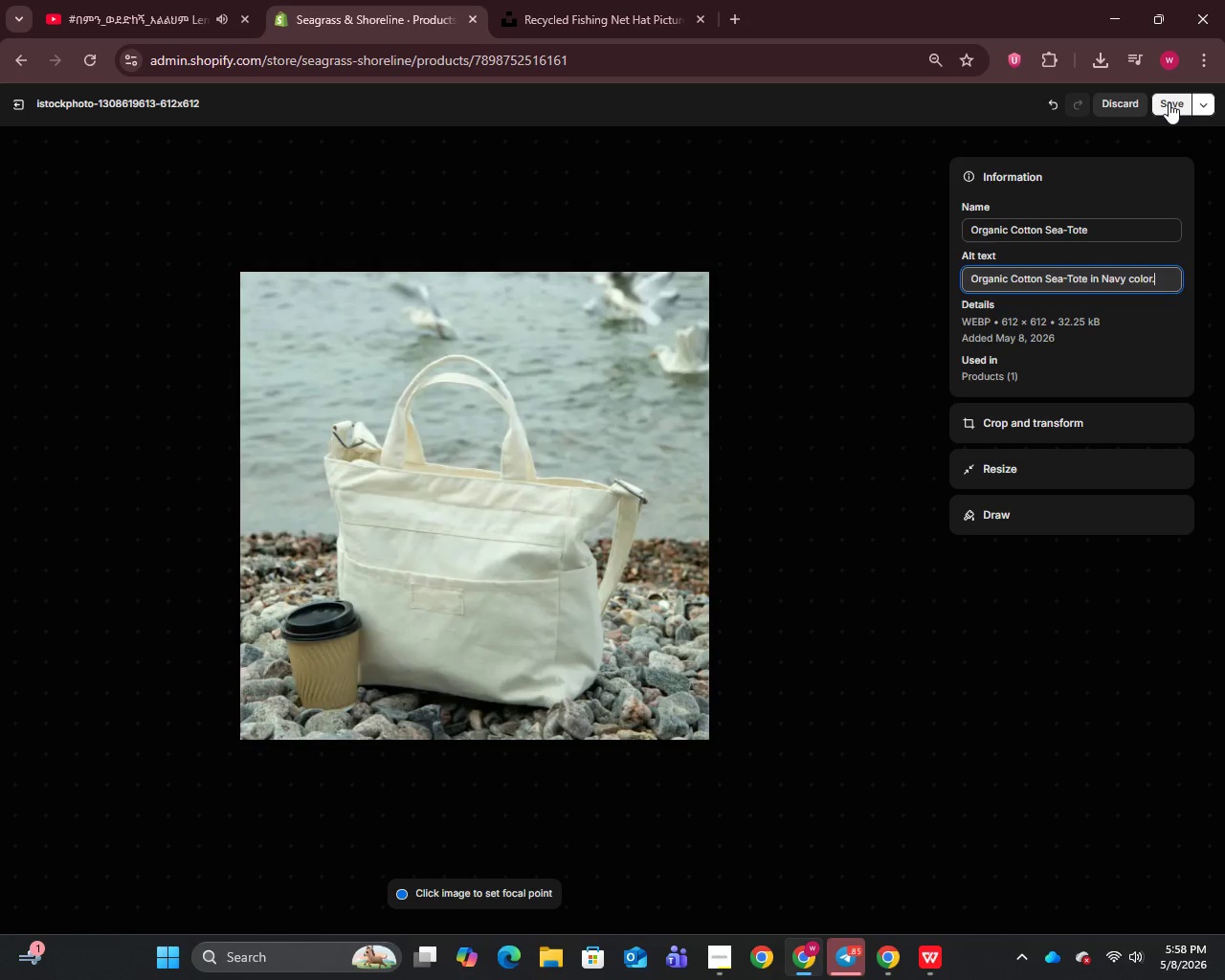 
left_click([1169, 102])
 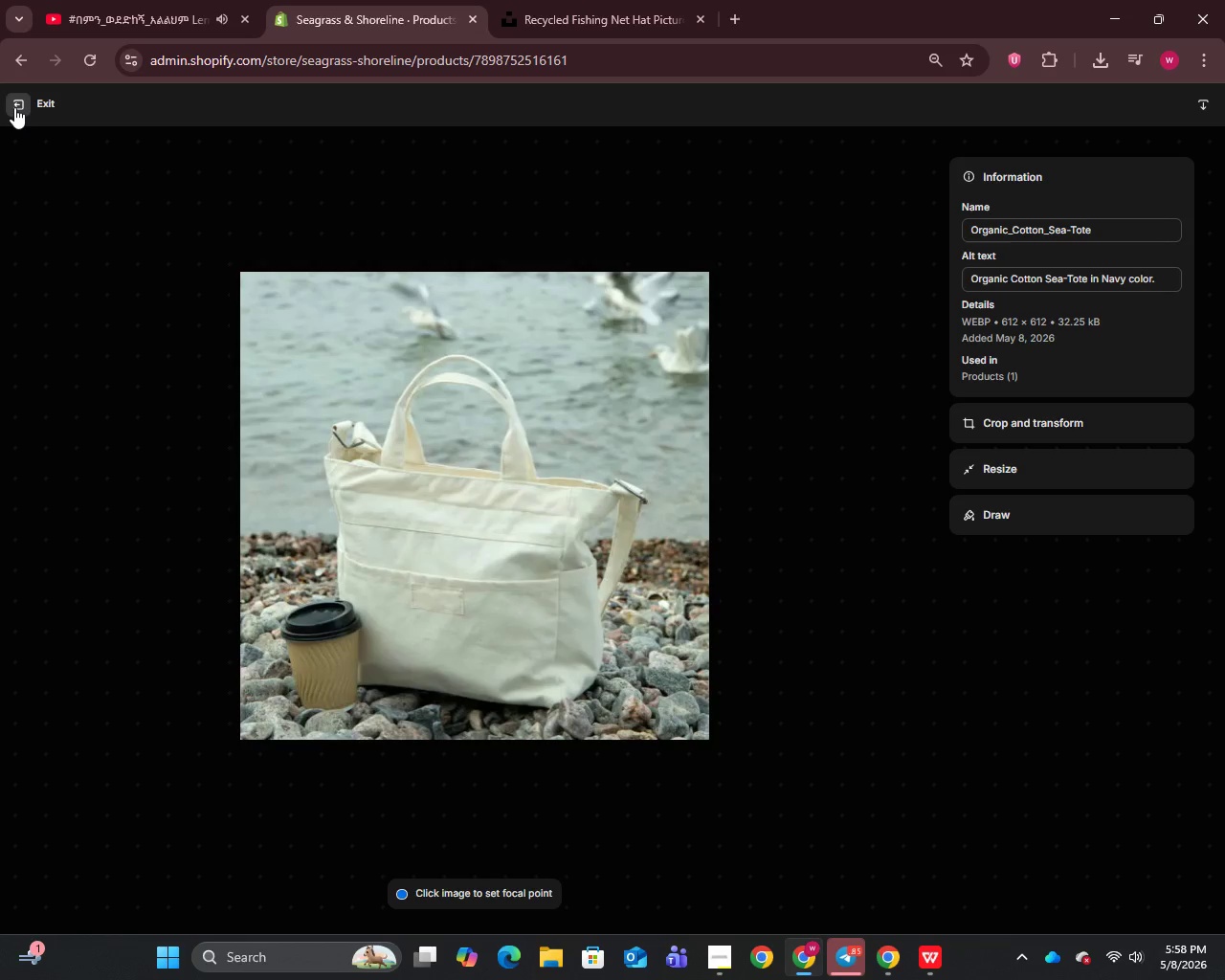 
left_click([14, 107])
 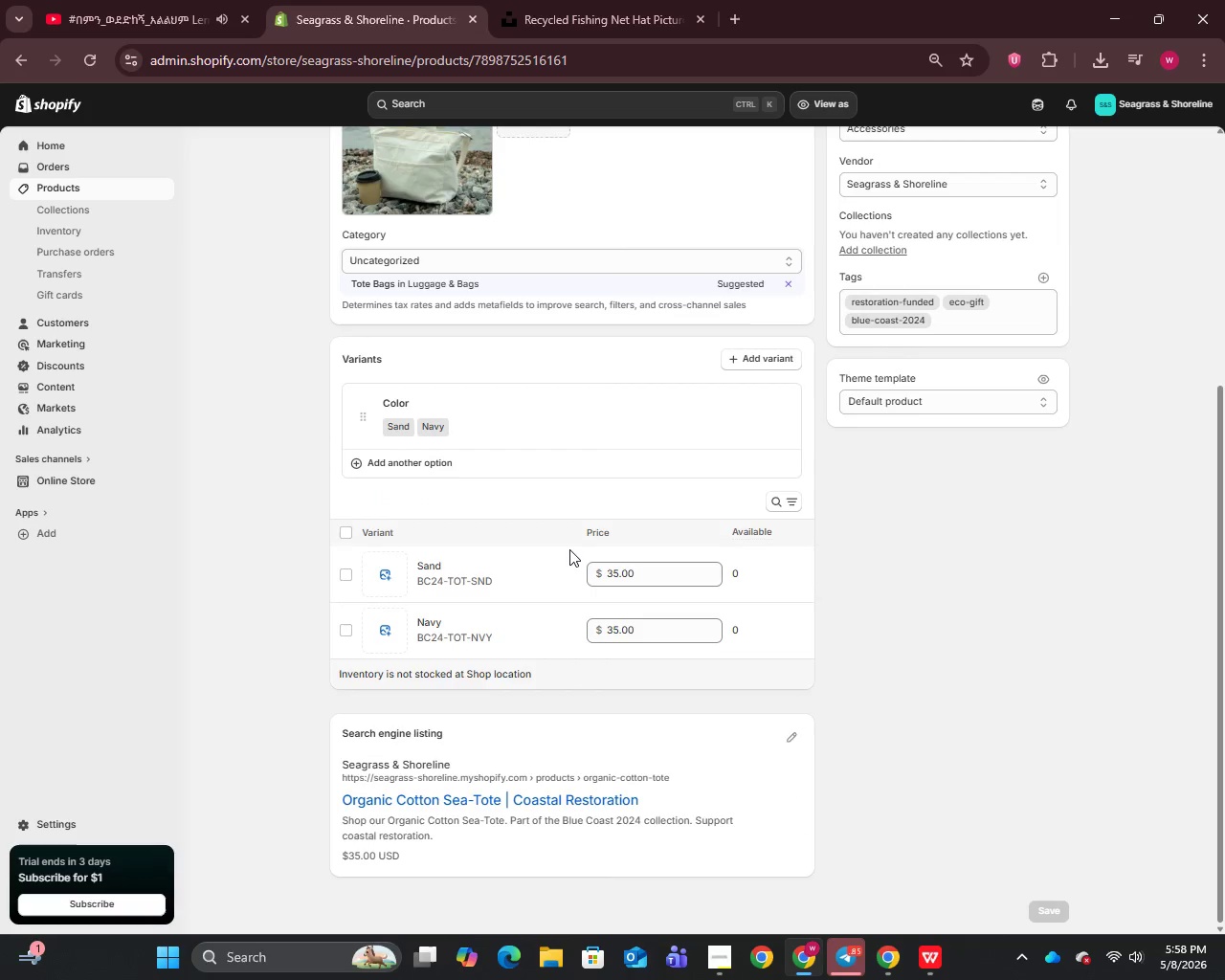 
scroll: coordinate [569, 549], scroll_direction: down, amount: 4.0
 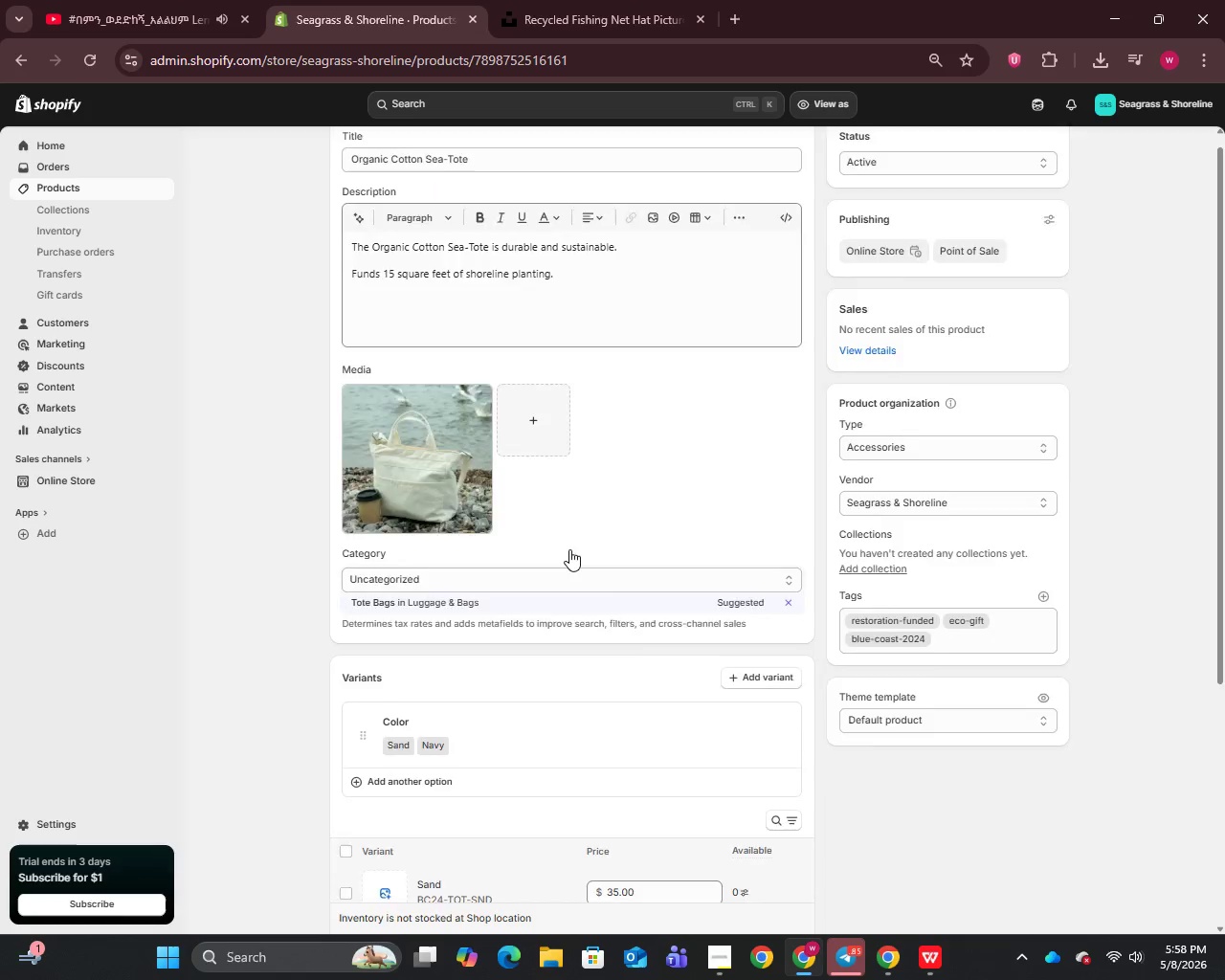 
scroll: coordinate [572, 530], scroll_direction: up, amount: 7.0
 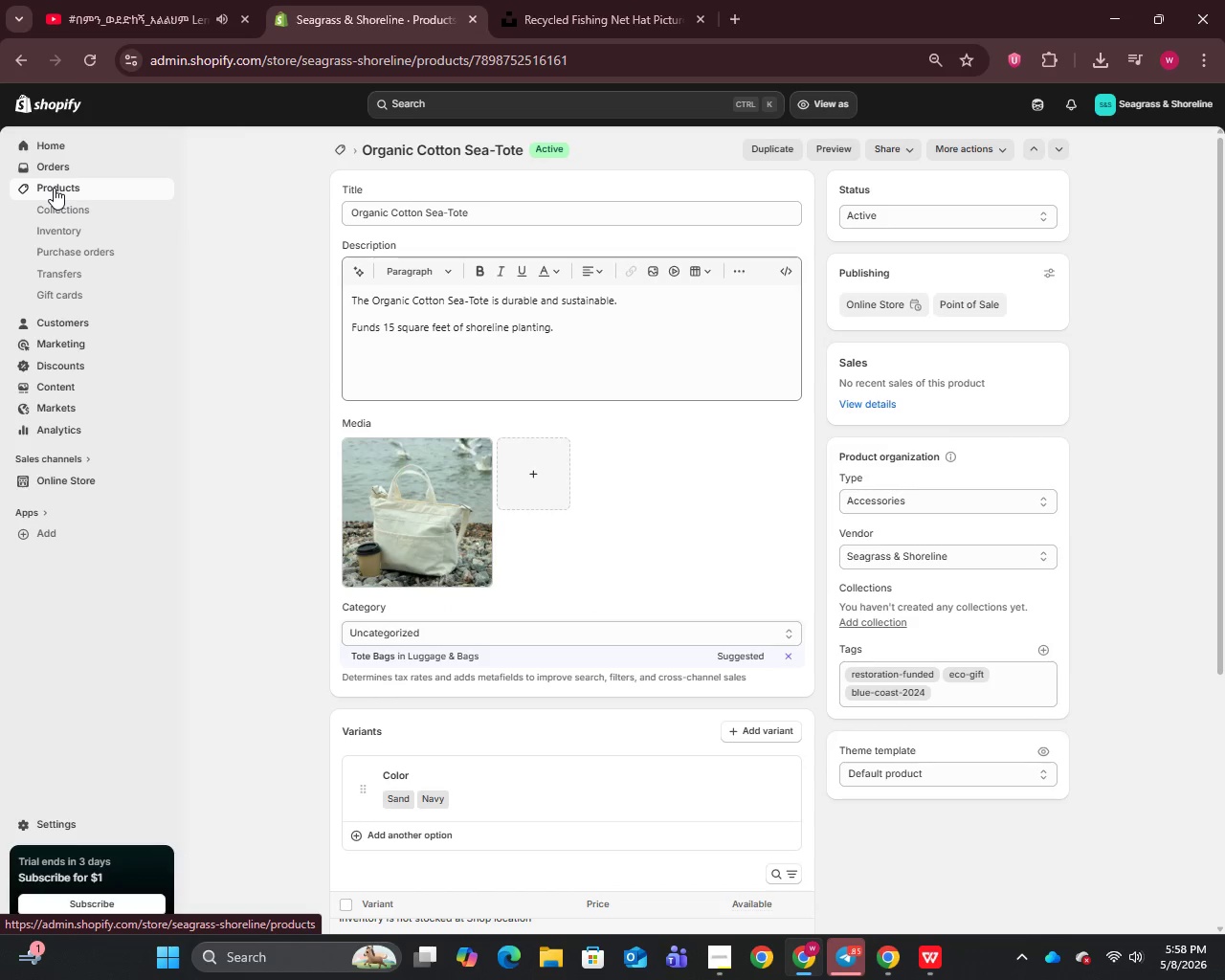 
left_click([54, 188])
 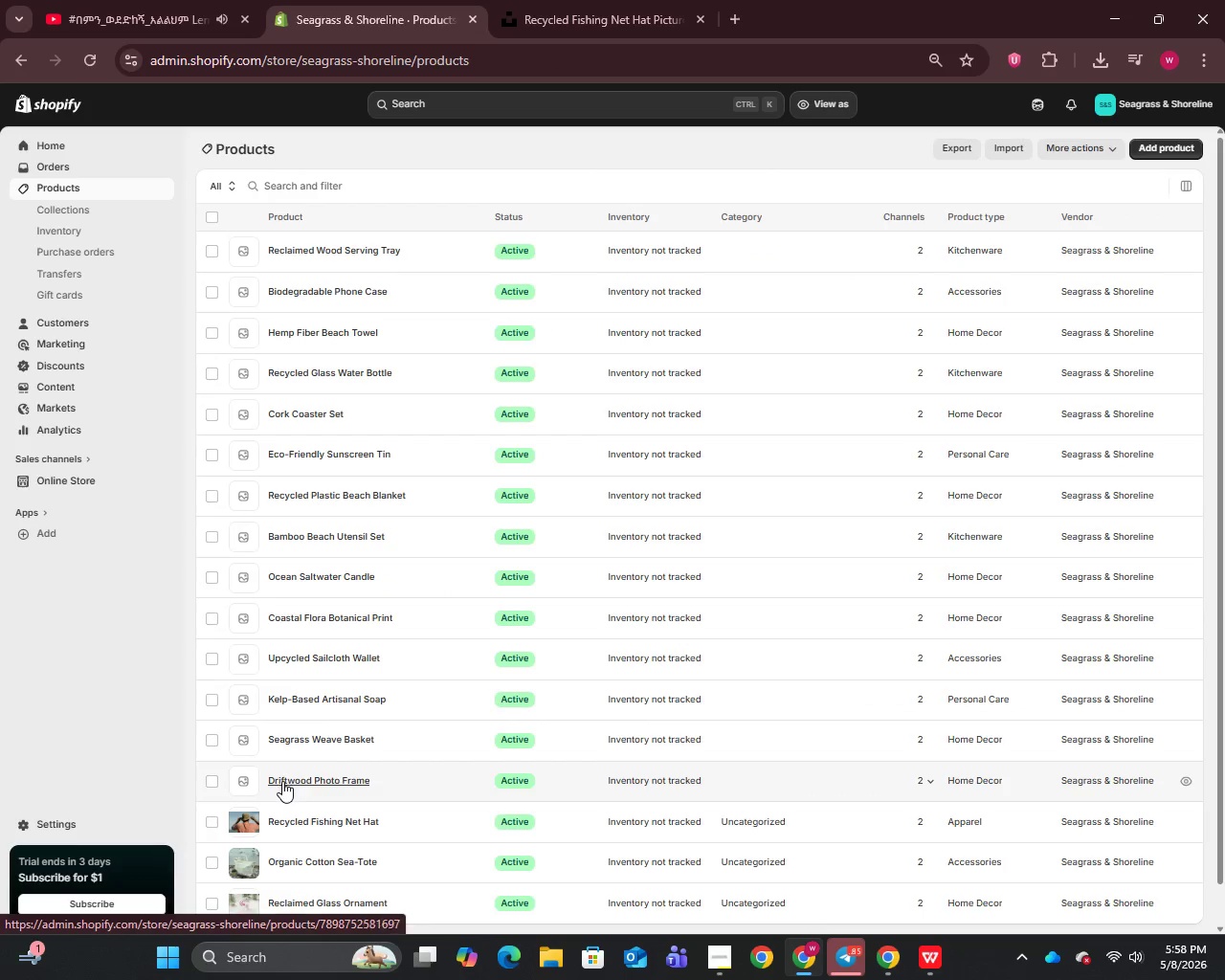 
left_click([282, 781])
 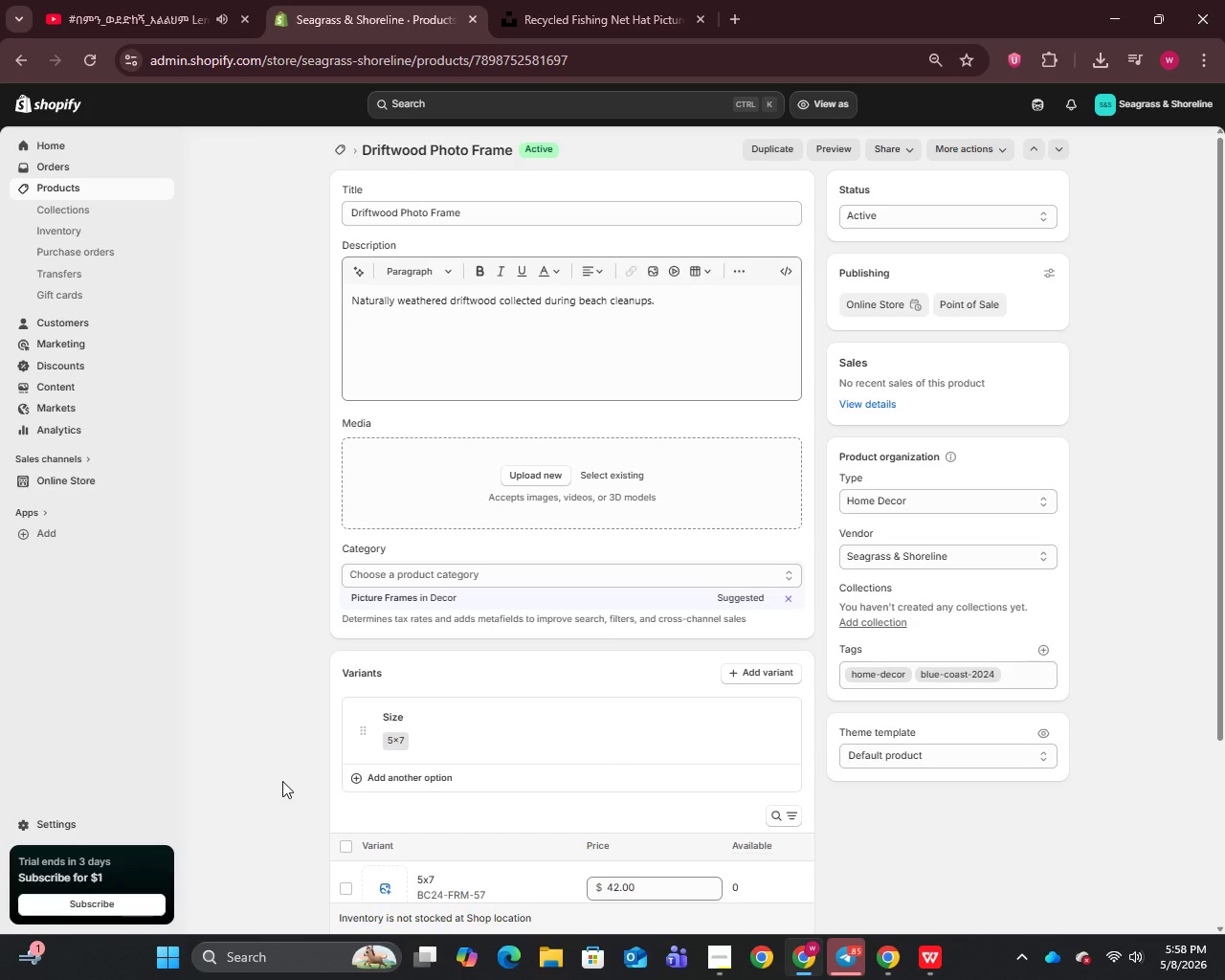 
wait(10.26)
 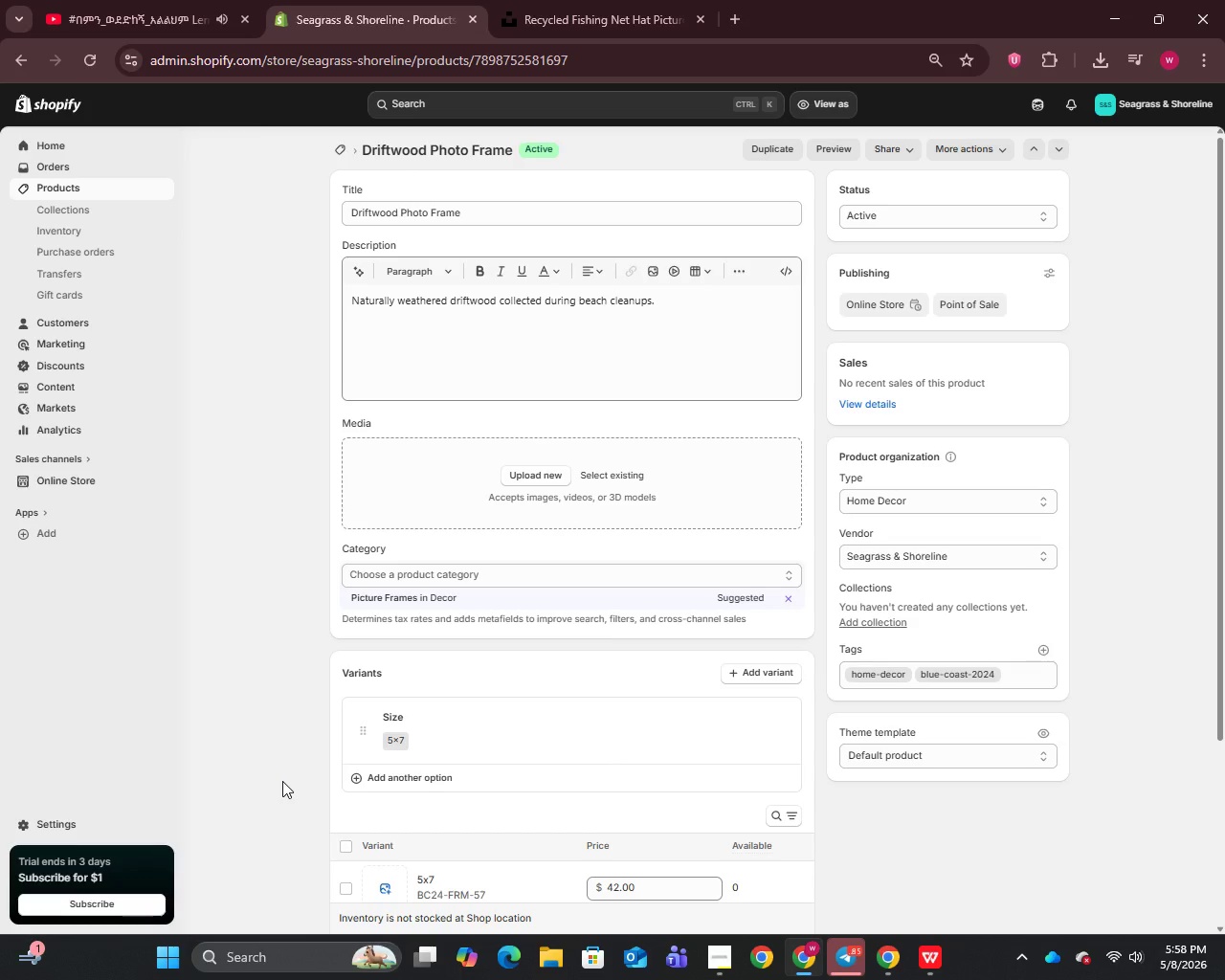 
left_click([472, 209])
 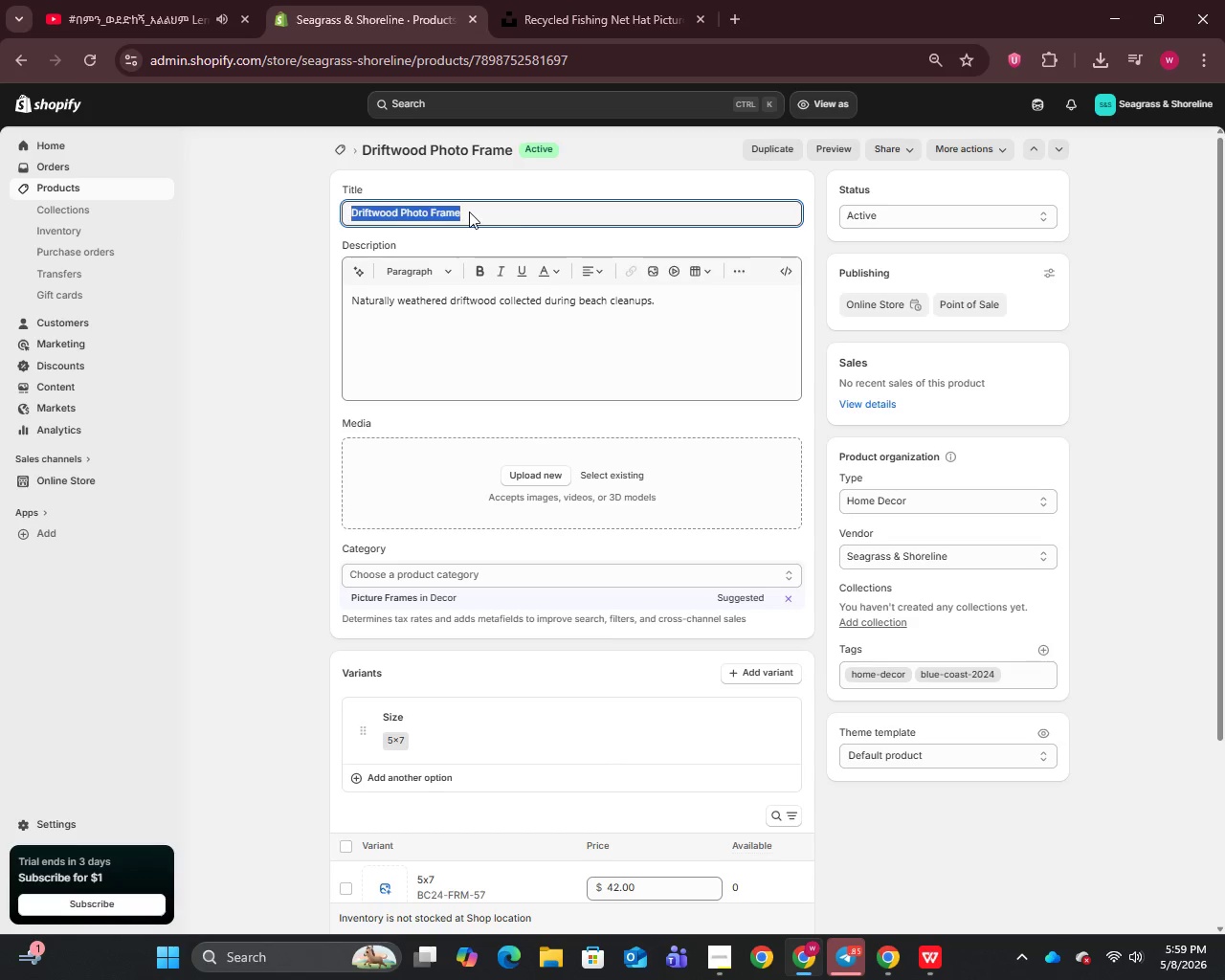 
key(Control+A)
 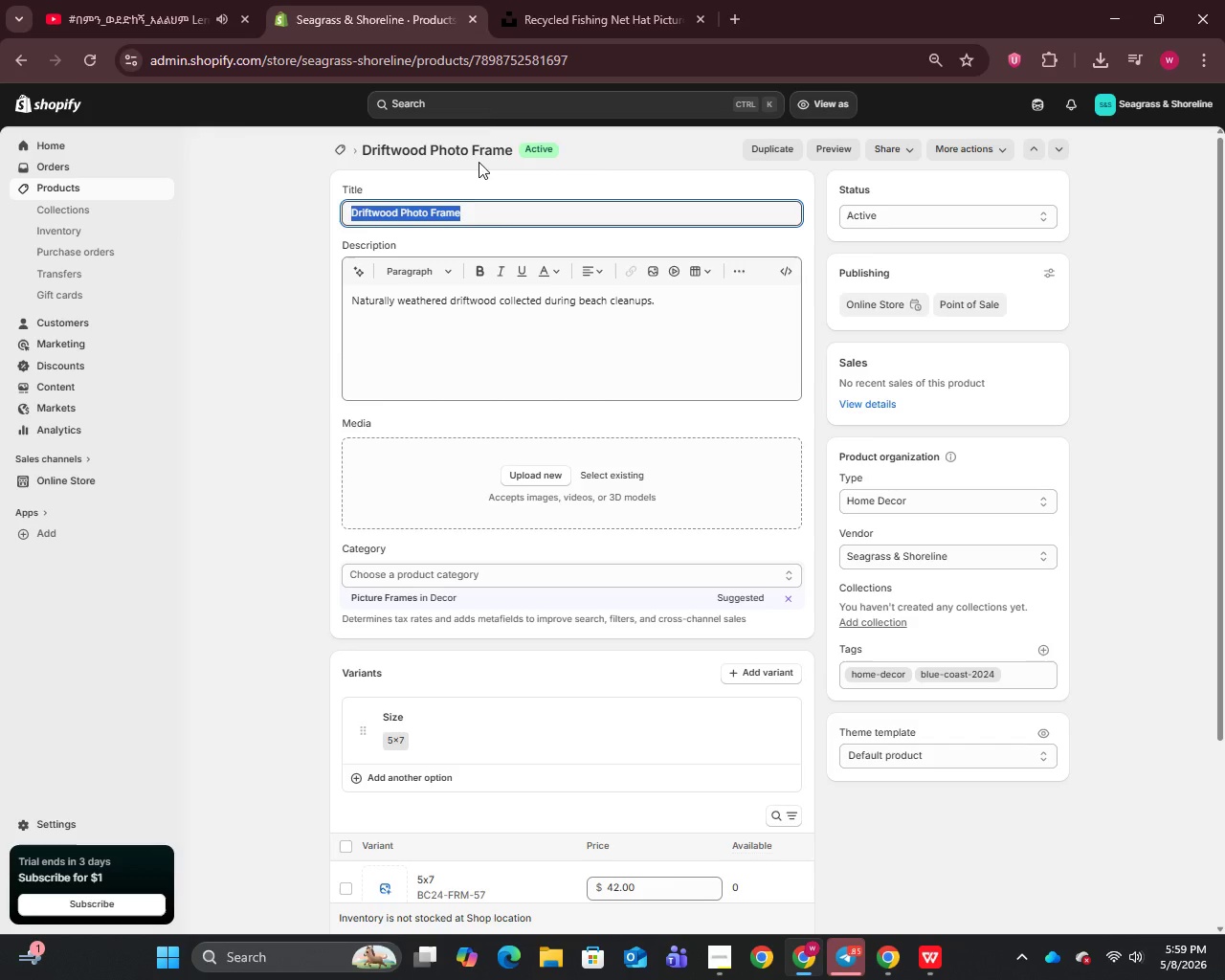 
key(Control+C)
 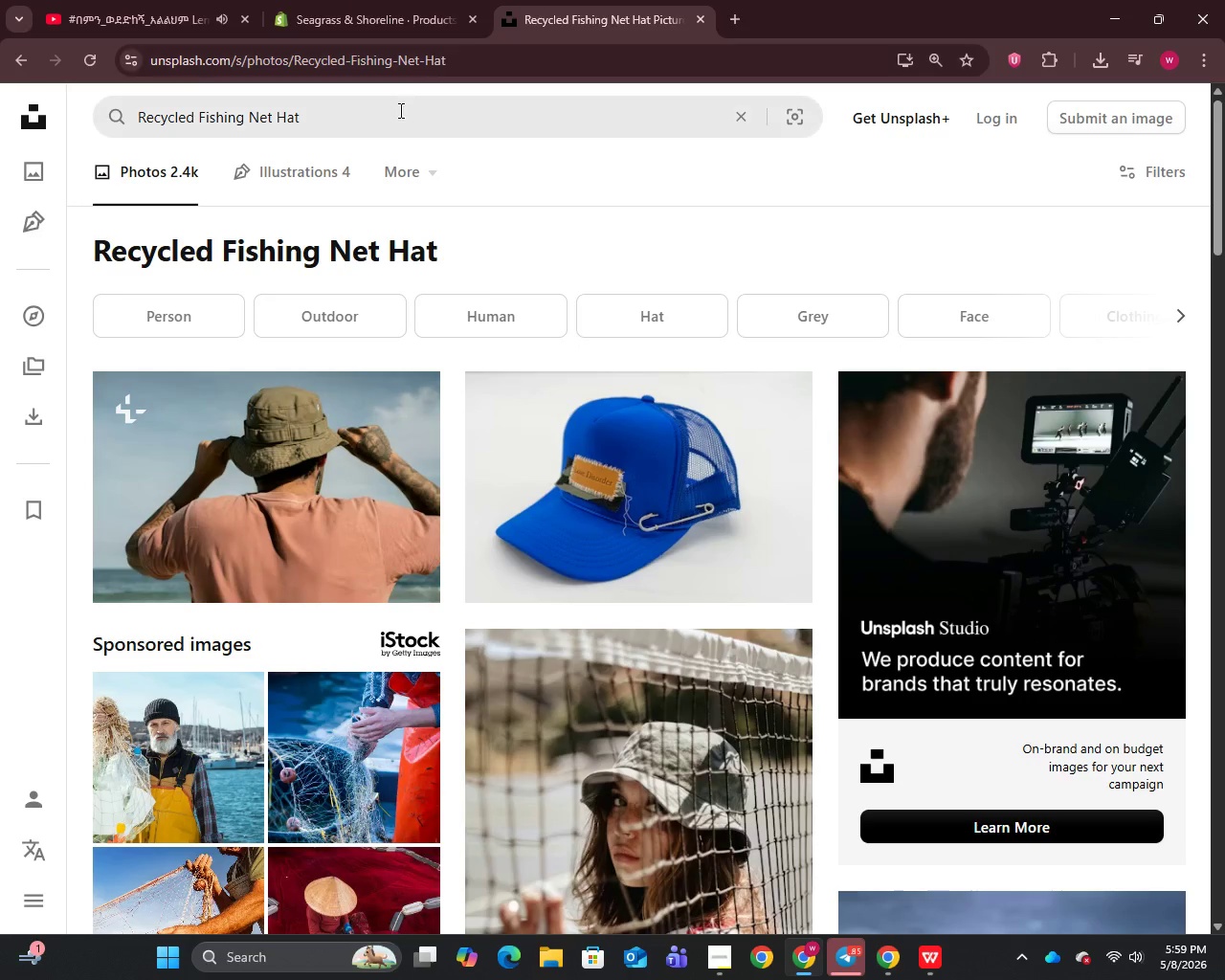 
left_click([551, 0])
 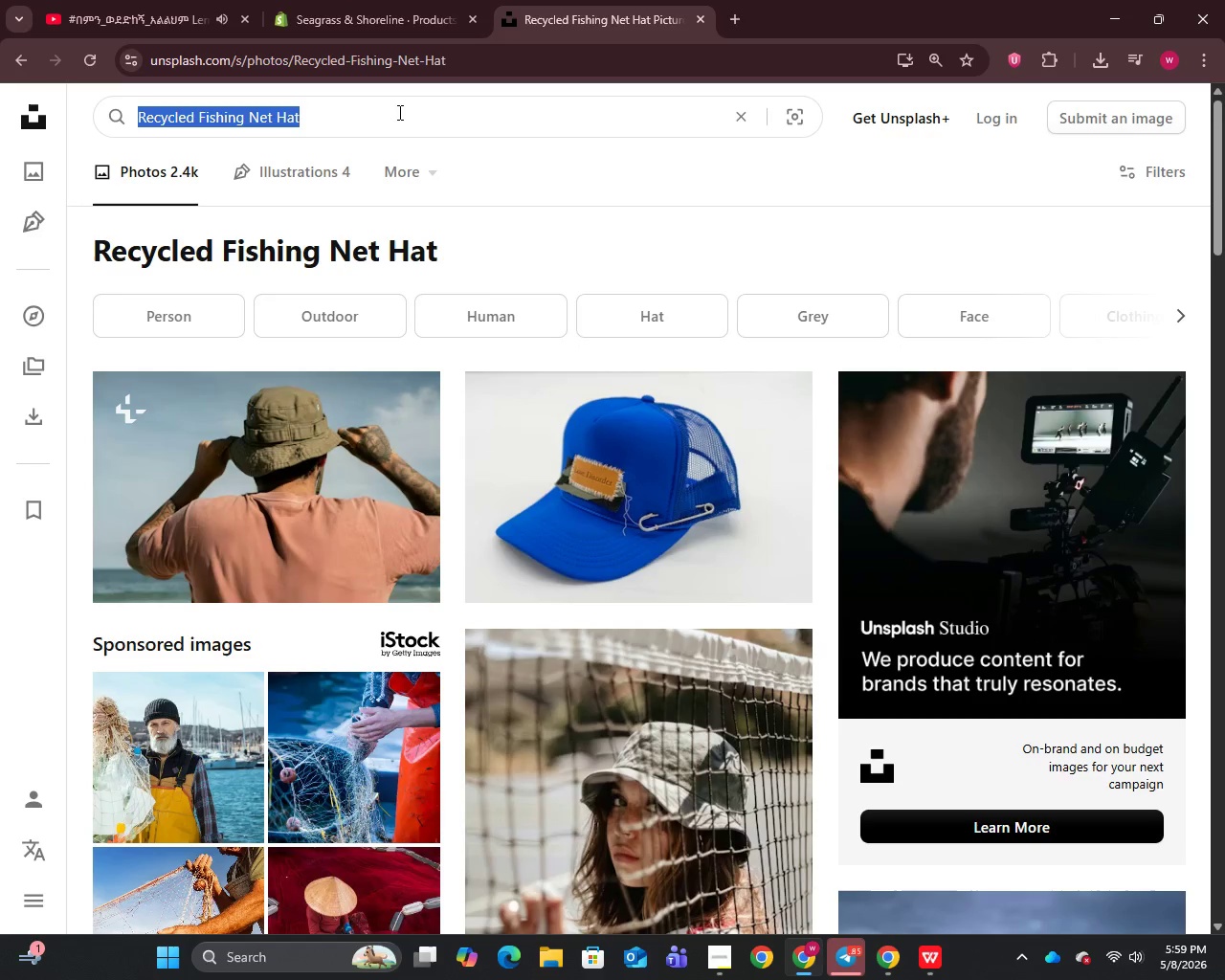 
key(Control+A)
 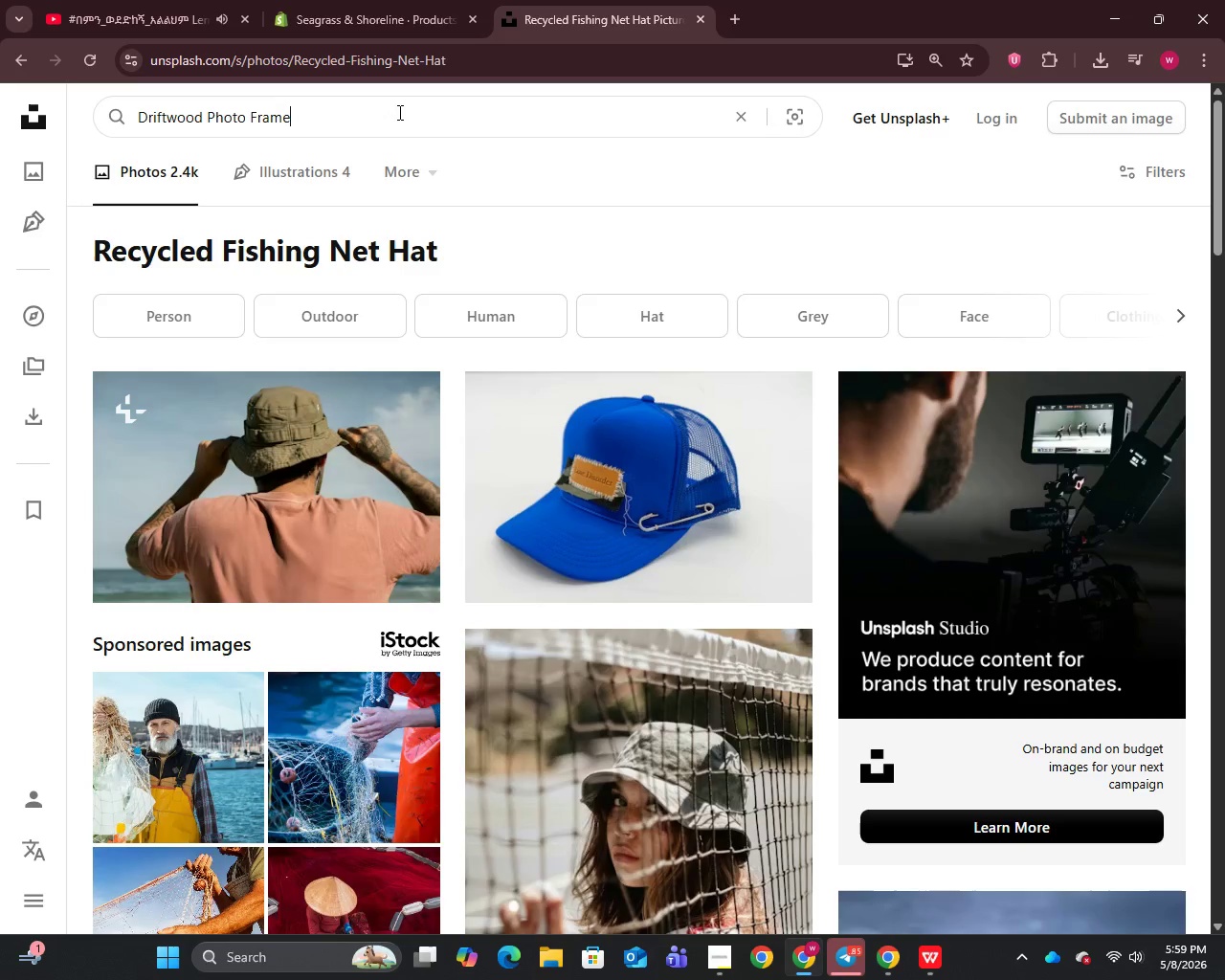 
key(Control+V)
 